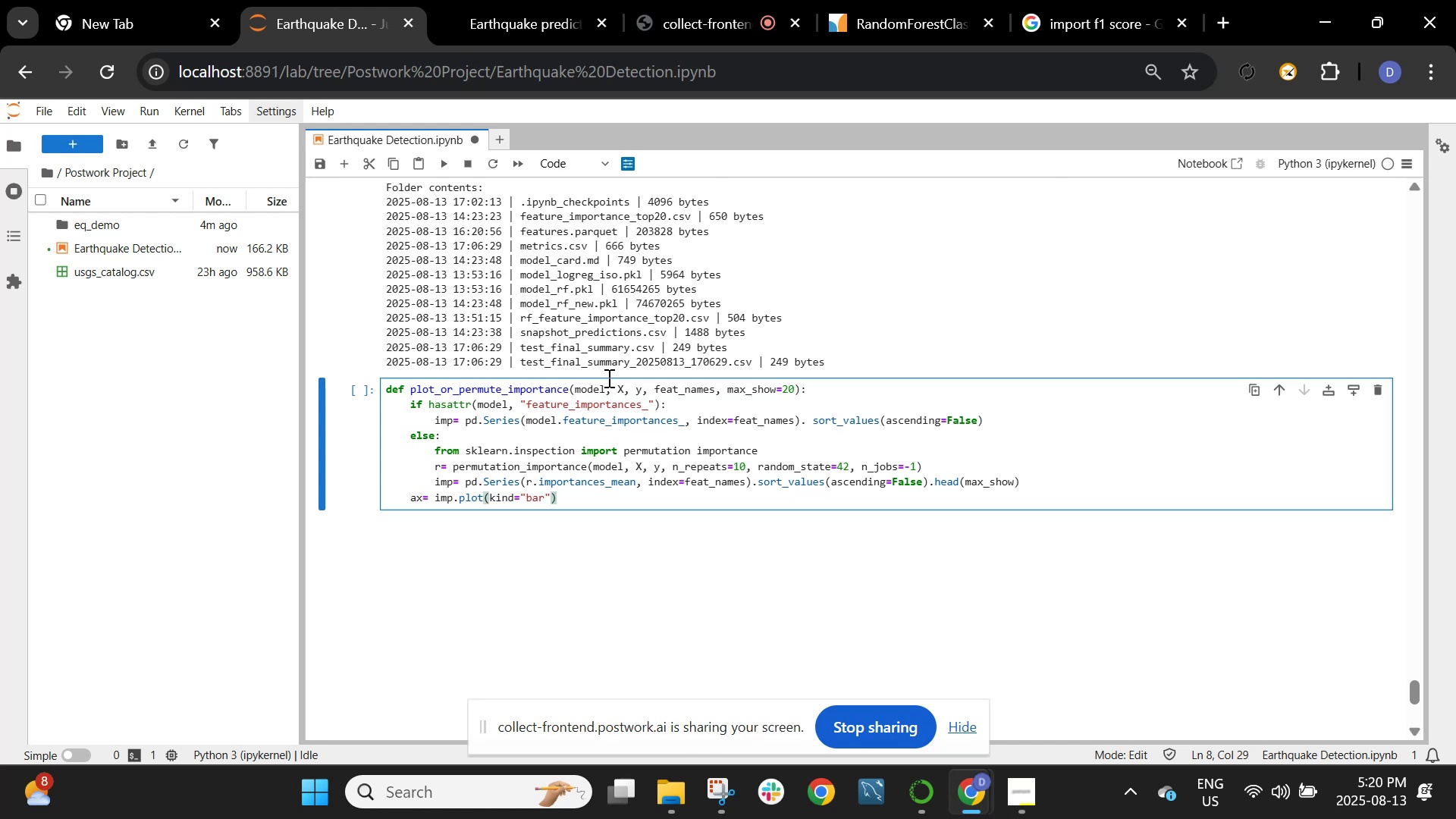 
key(Enter)
 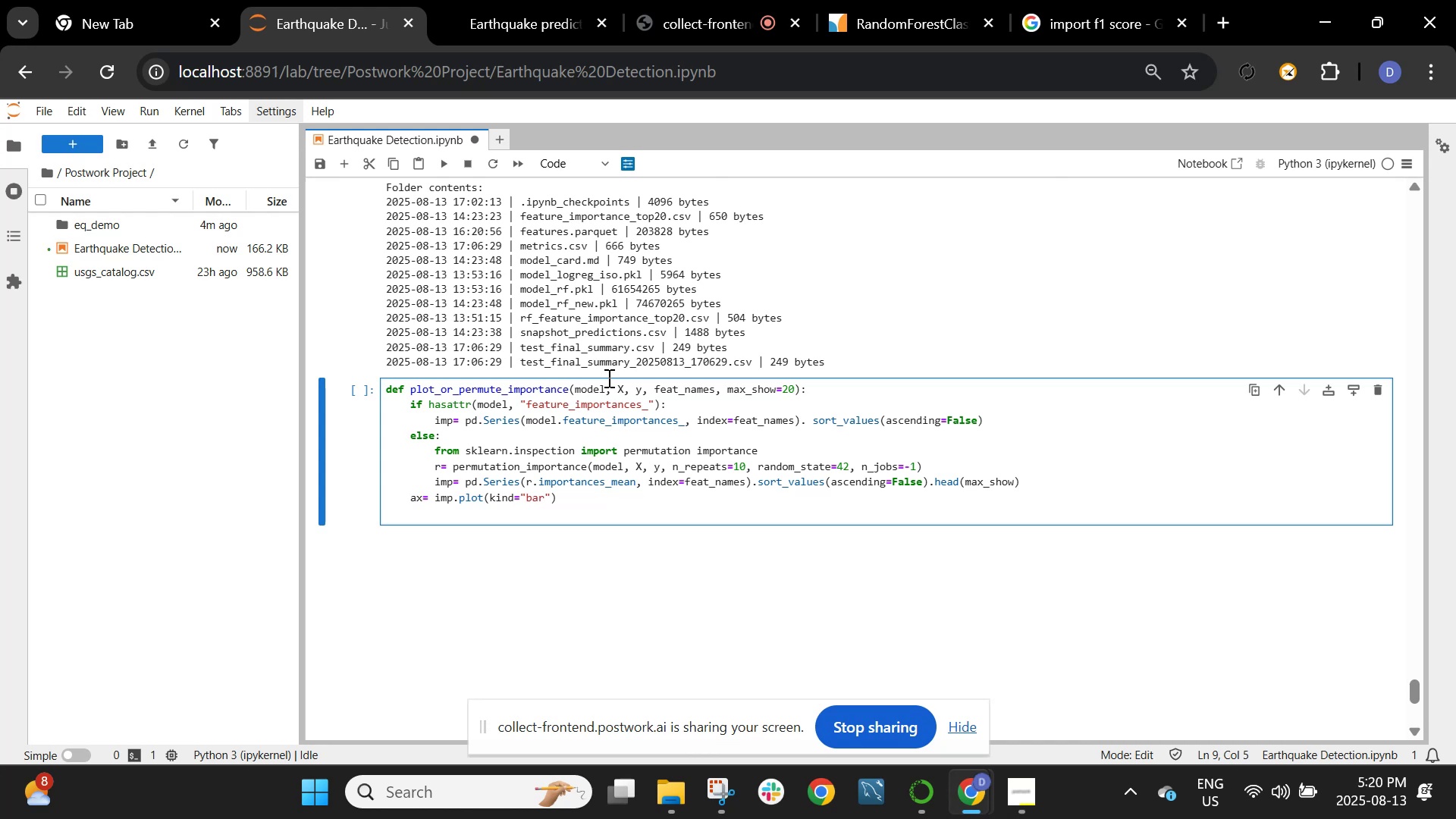 
type(ax.set_title(f")
 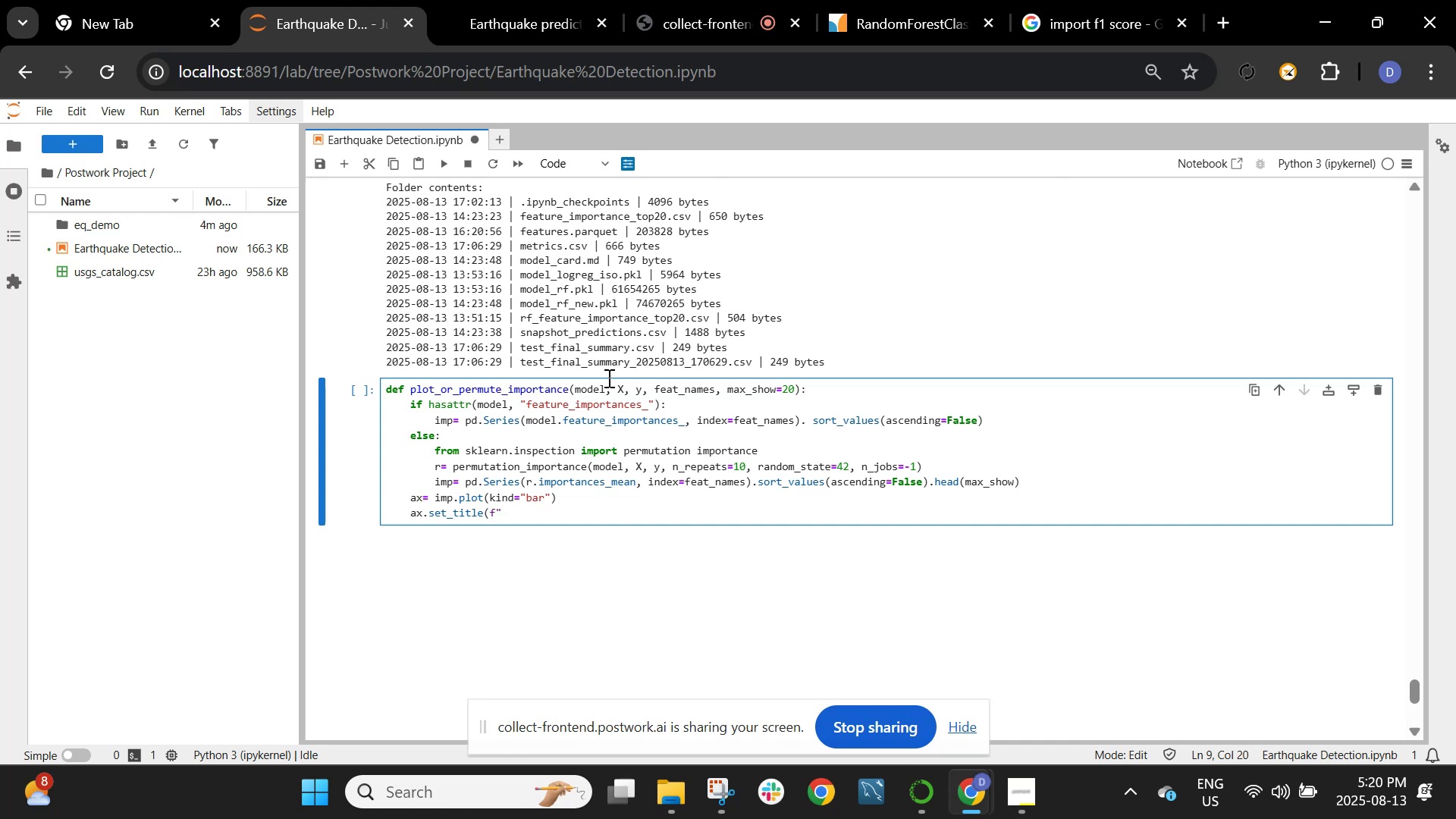 
type(Top )
 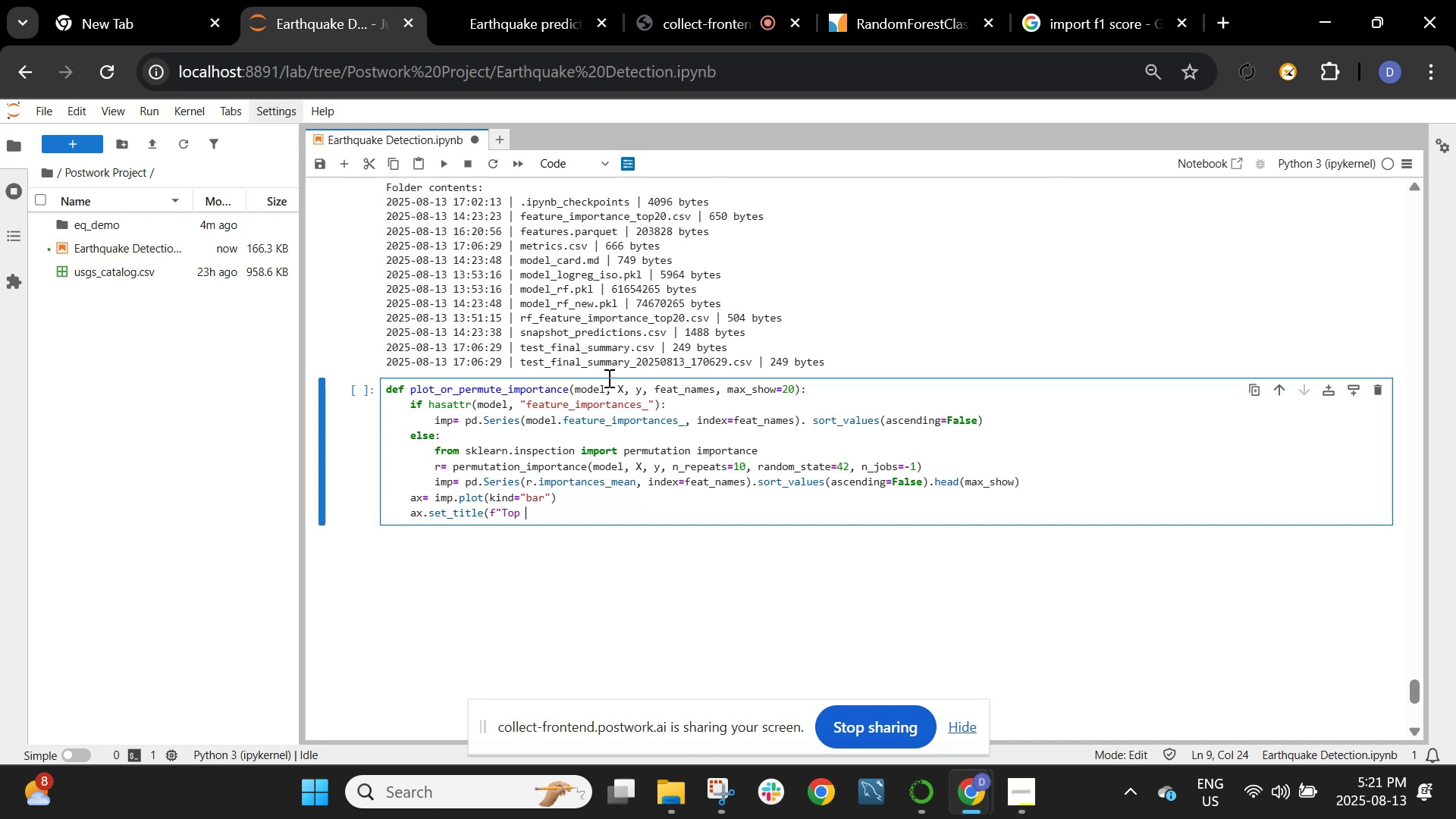 
wait(61.82)
 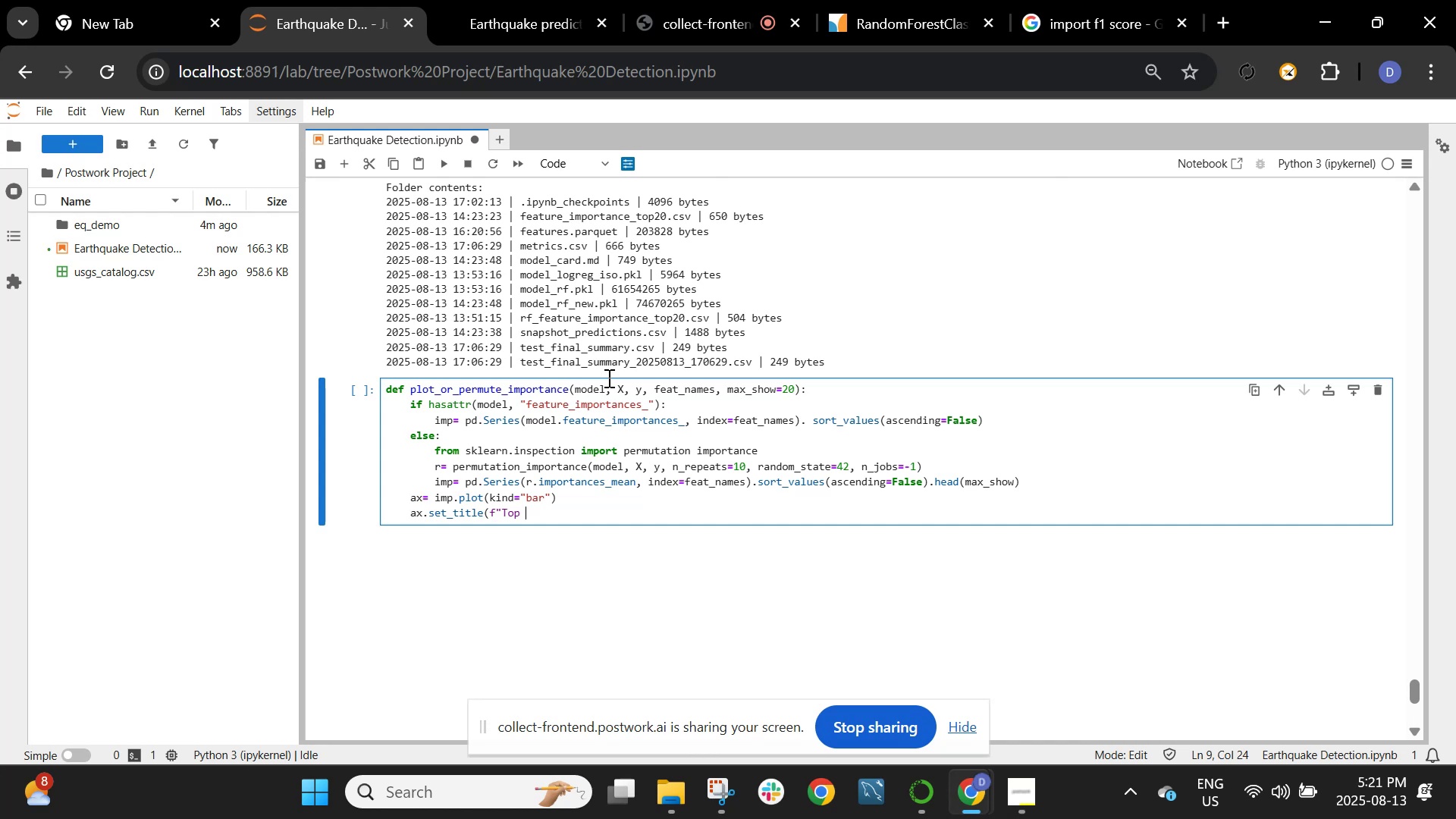 
type(features ({)
 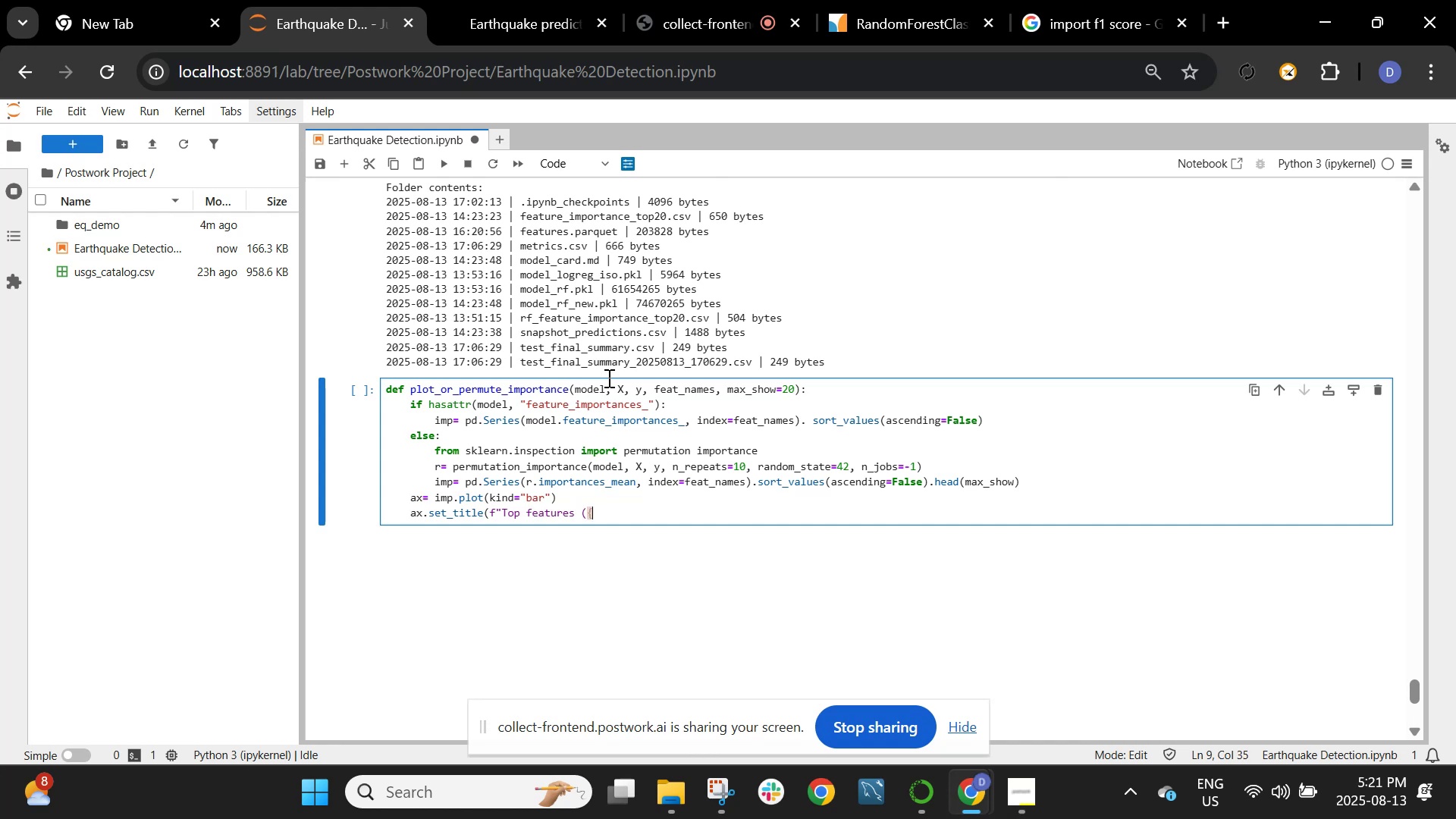 
type(best_name})"))
 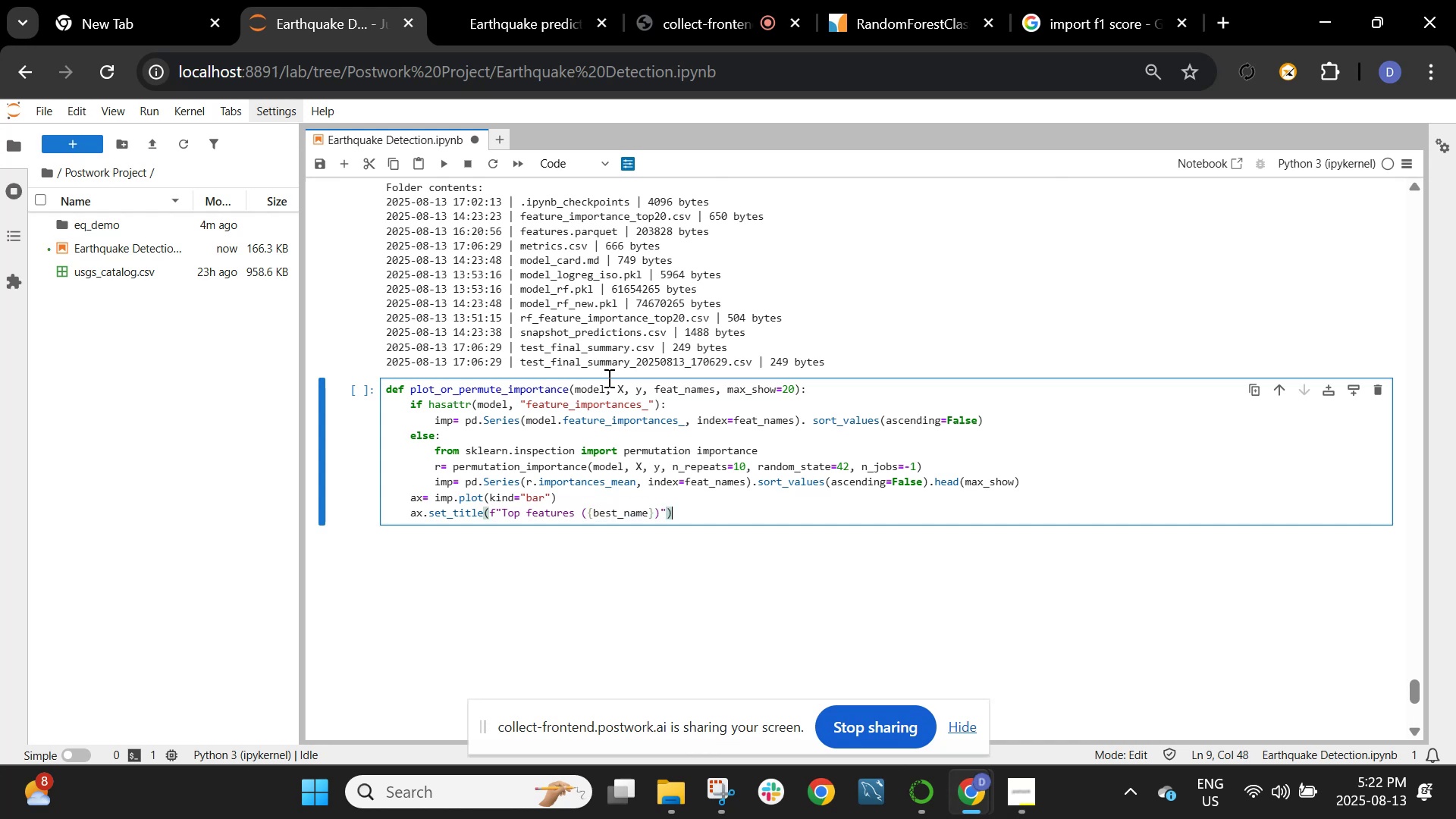 
key(Enter)
 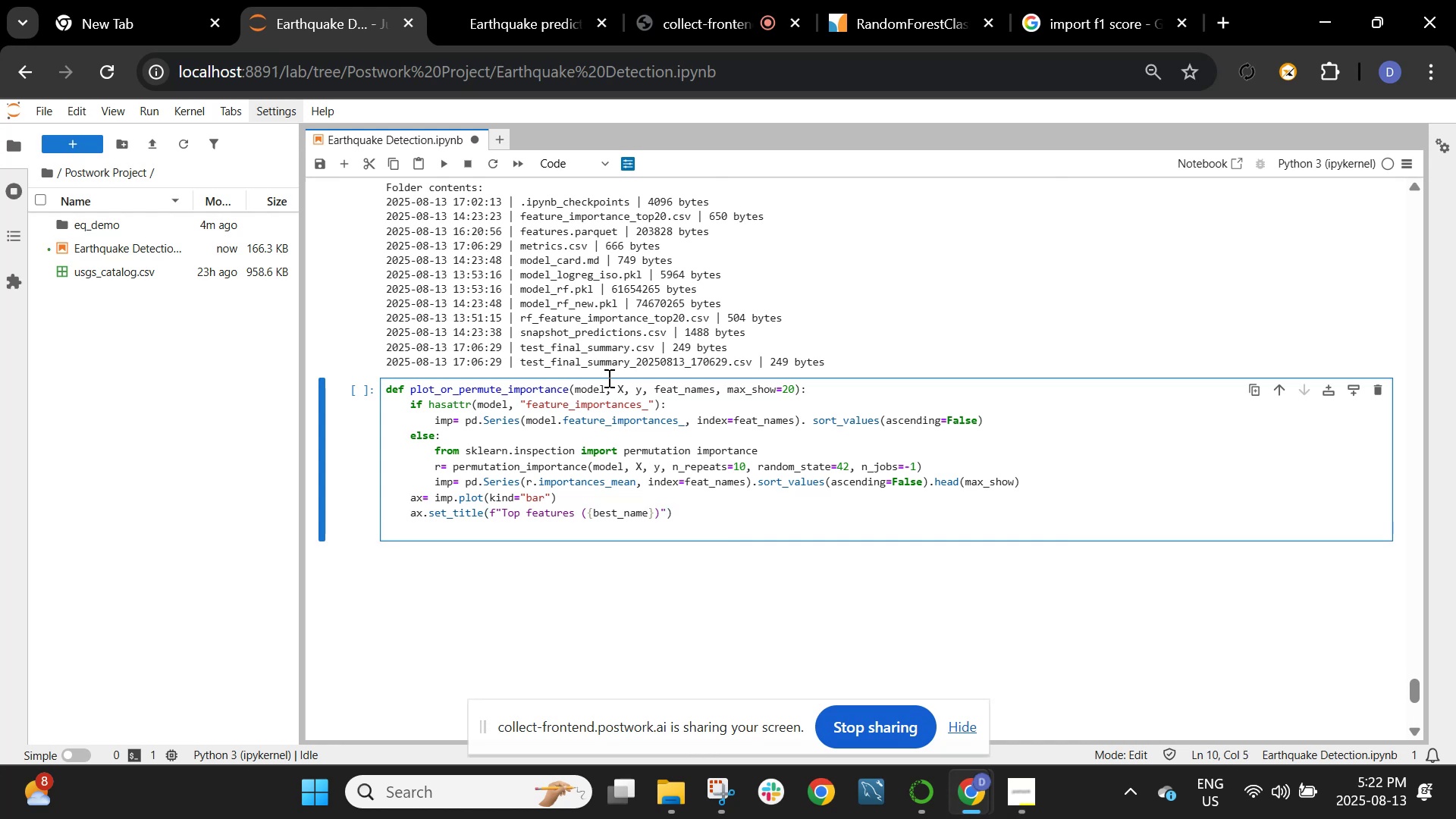 
type(plt.tight_layout(); plt.show())
 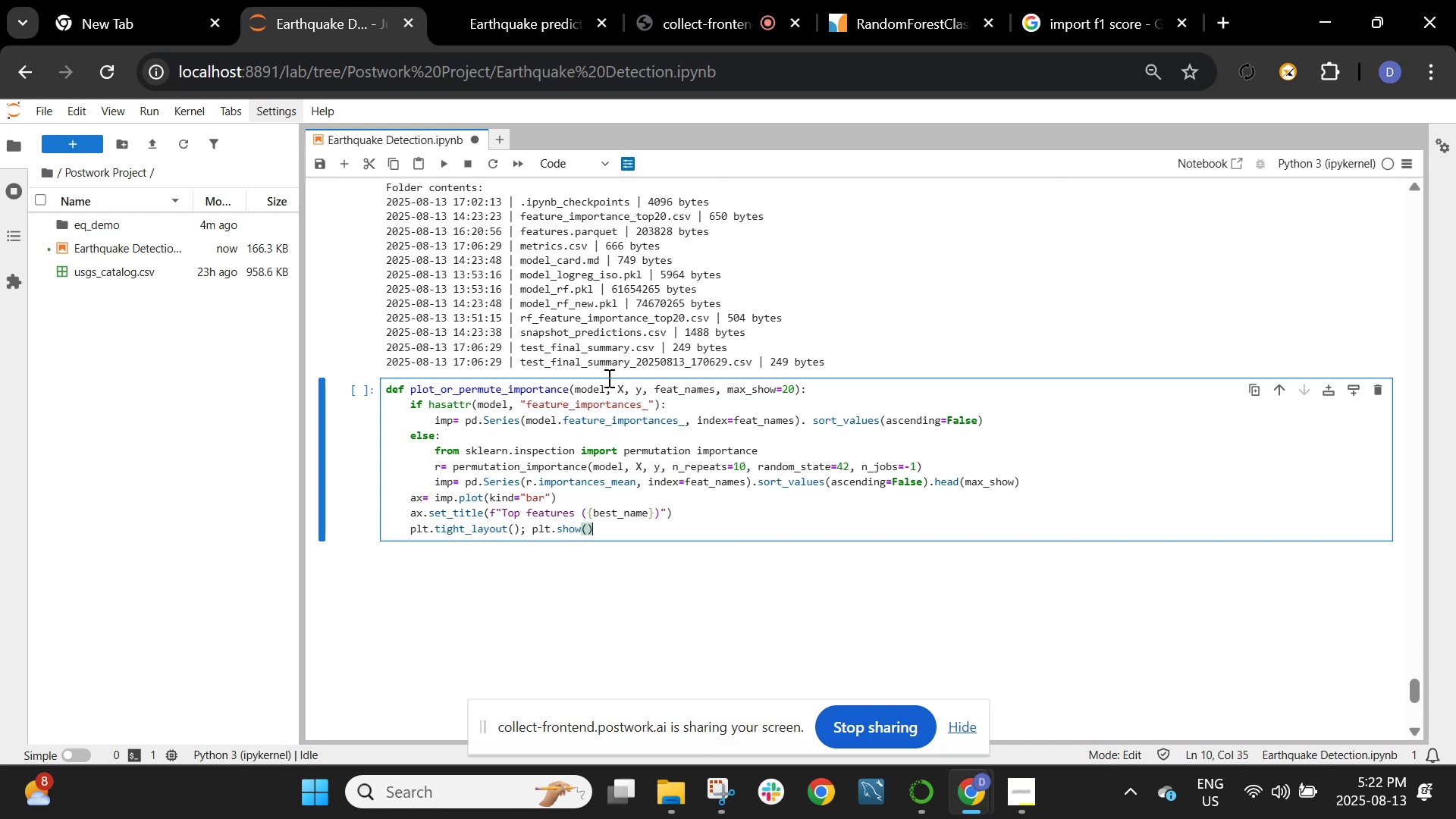 
key(Enter)
 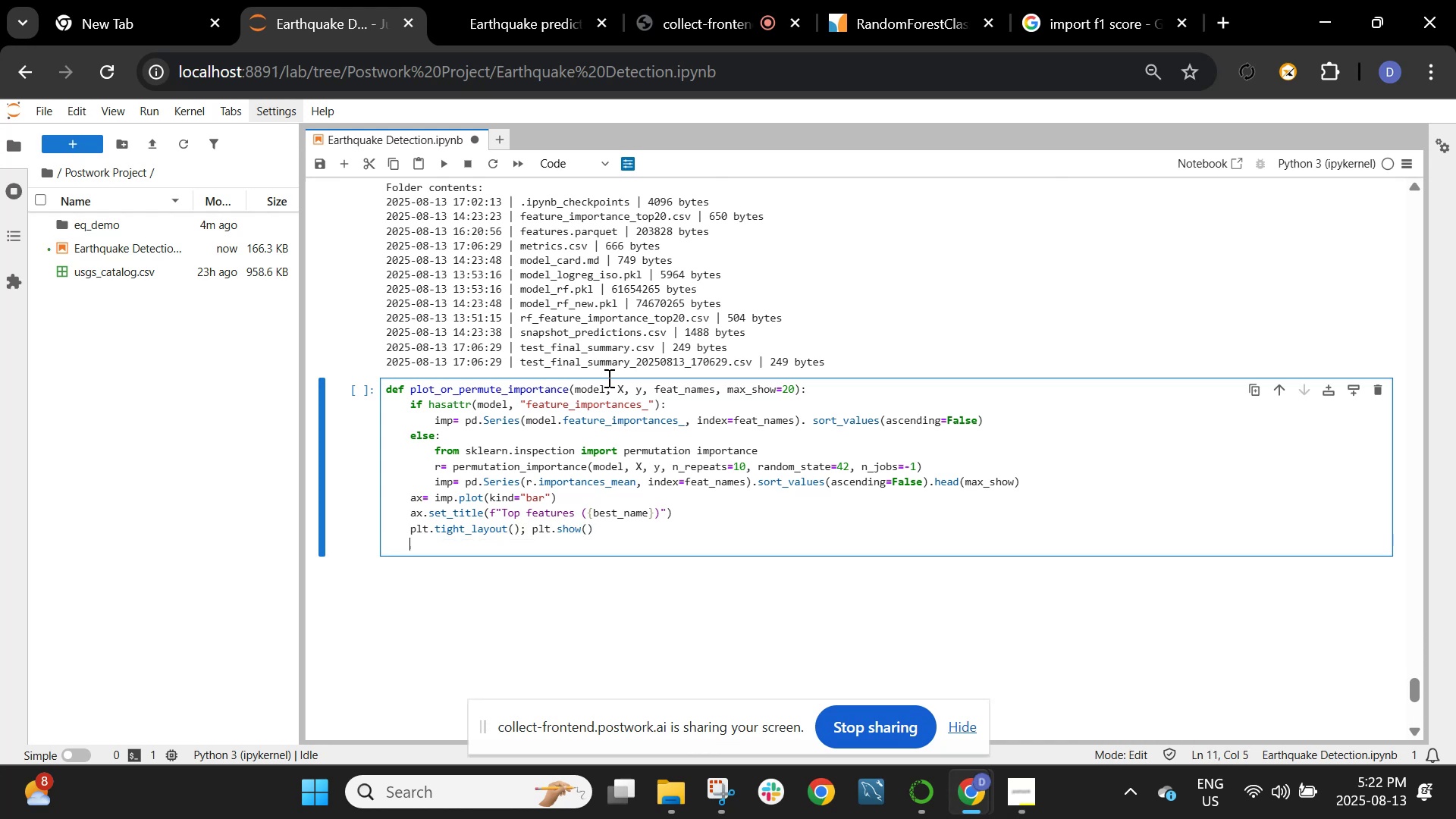 
type(pl)
key(Backspace)
key(Backspace)
type(retyr)
key(Backspace)
key(Backspace)
type(urn imp)
 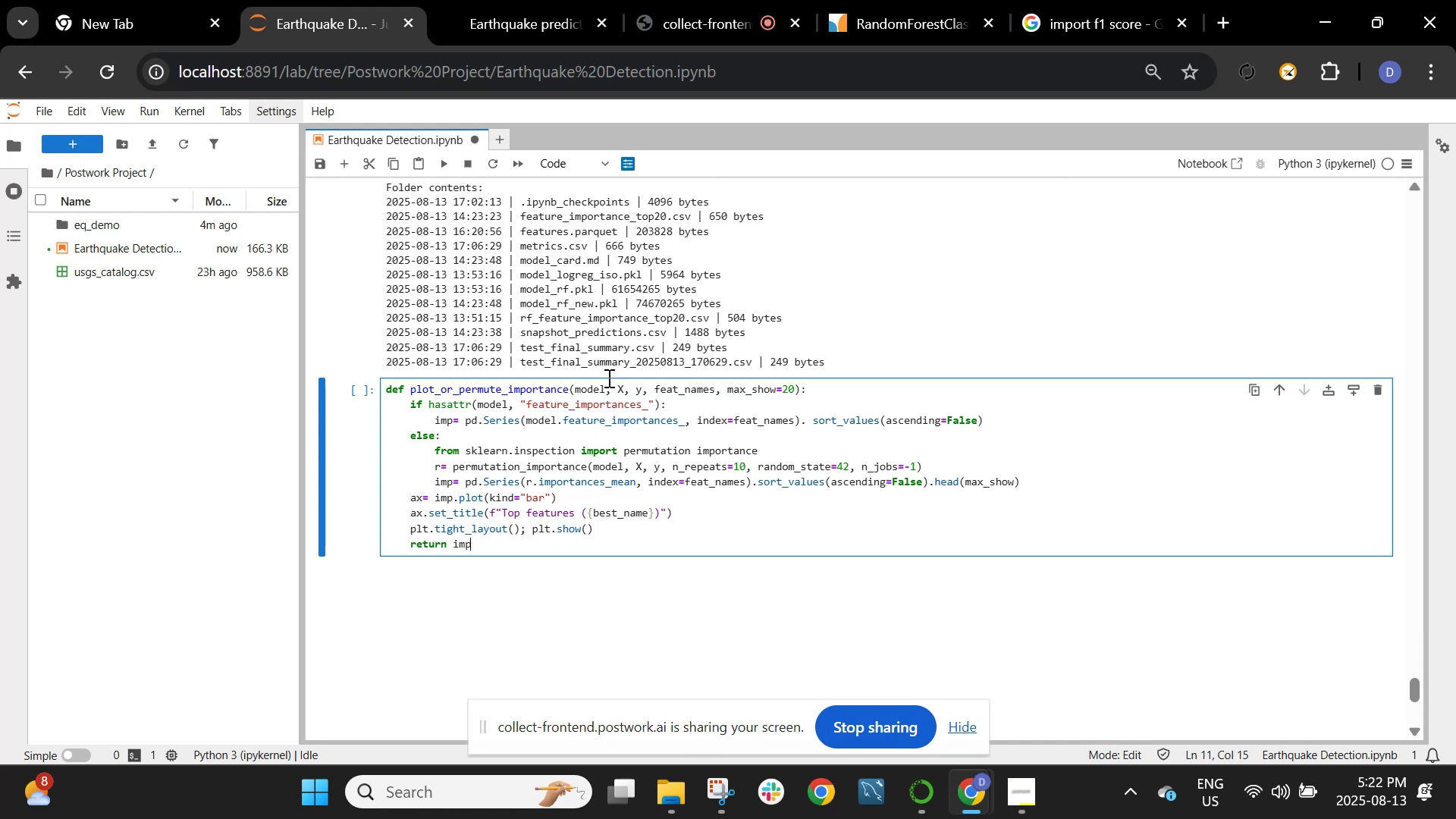 
key(Enter)
 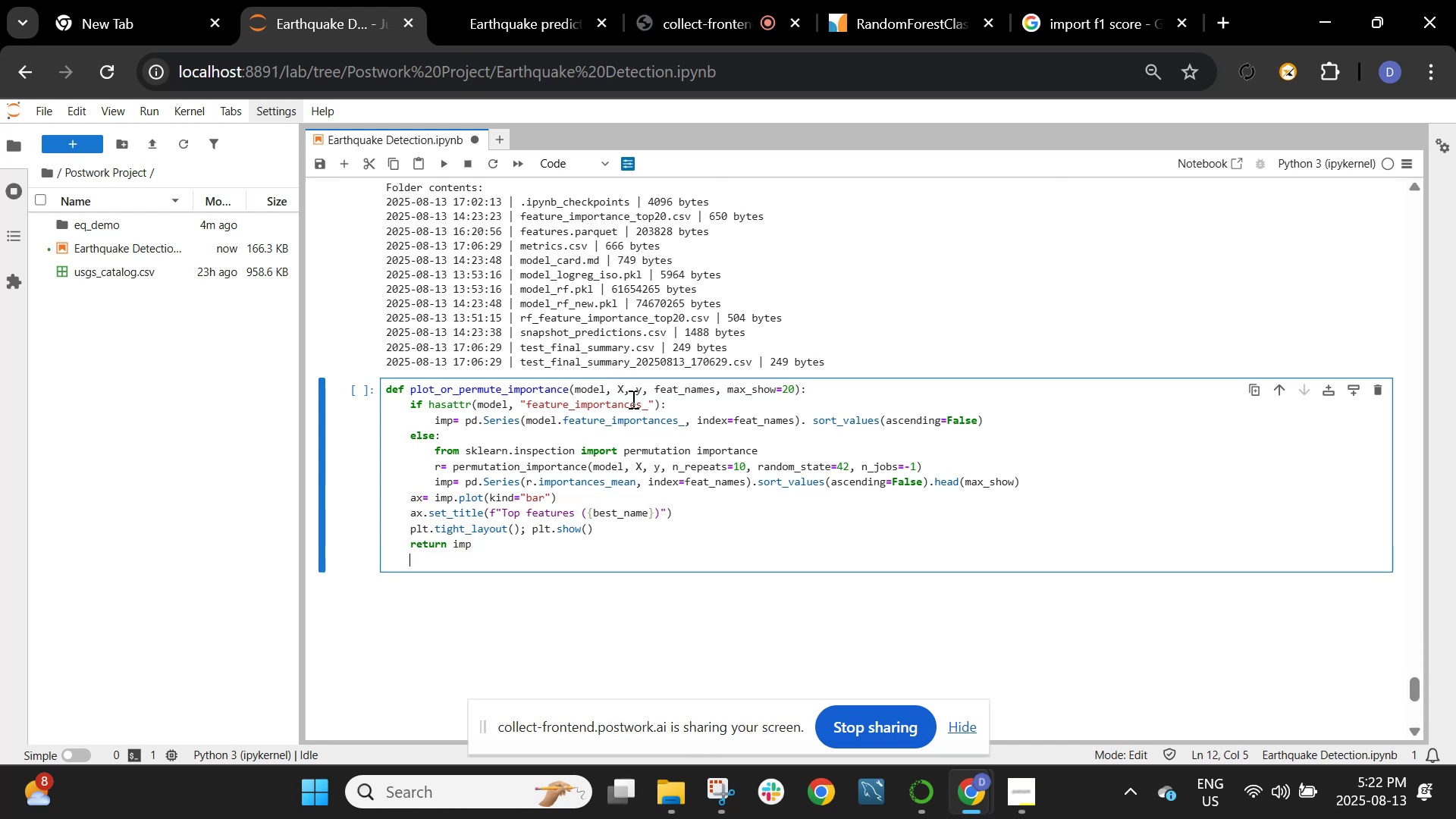 
key(Enter)
 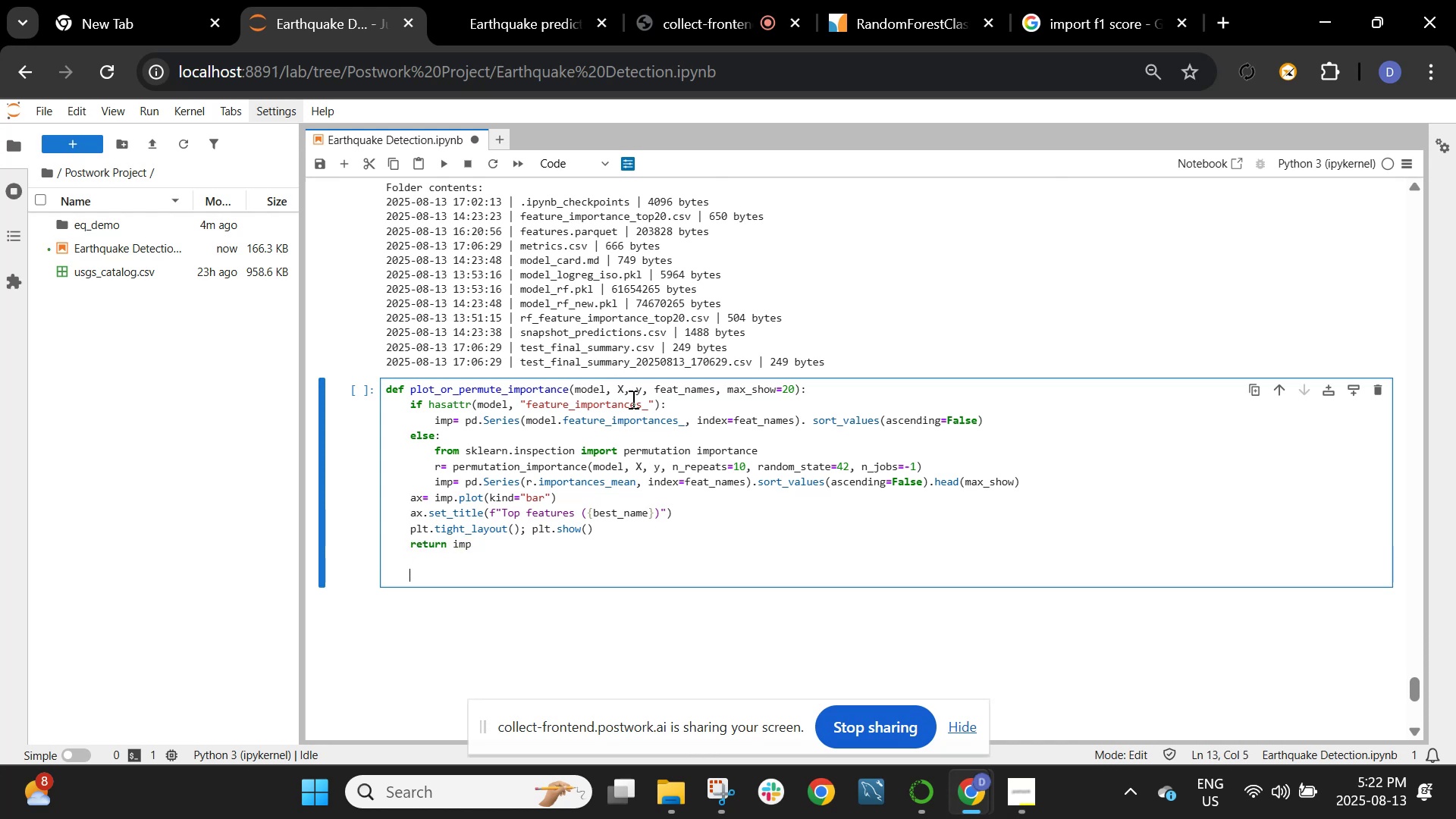 
key(Backspace)
type(imp= plot_or_permute_importance(best_model, X_te, y_te, feat_cols, max_show=20))
 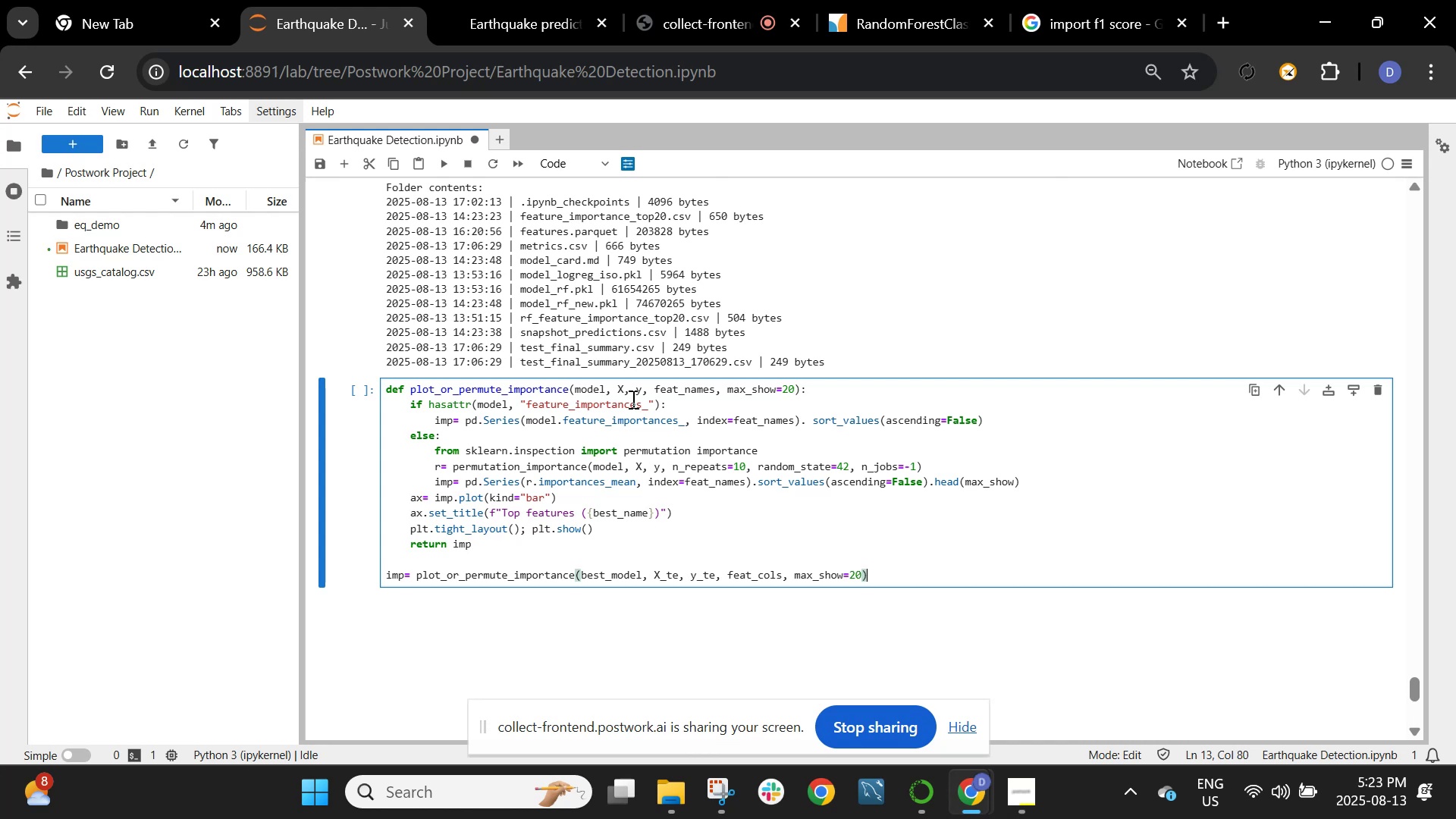 
key(Enter)
 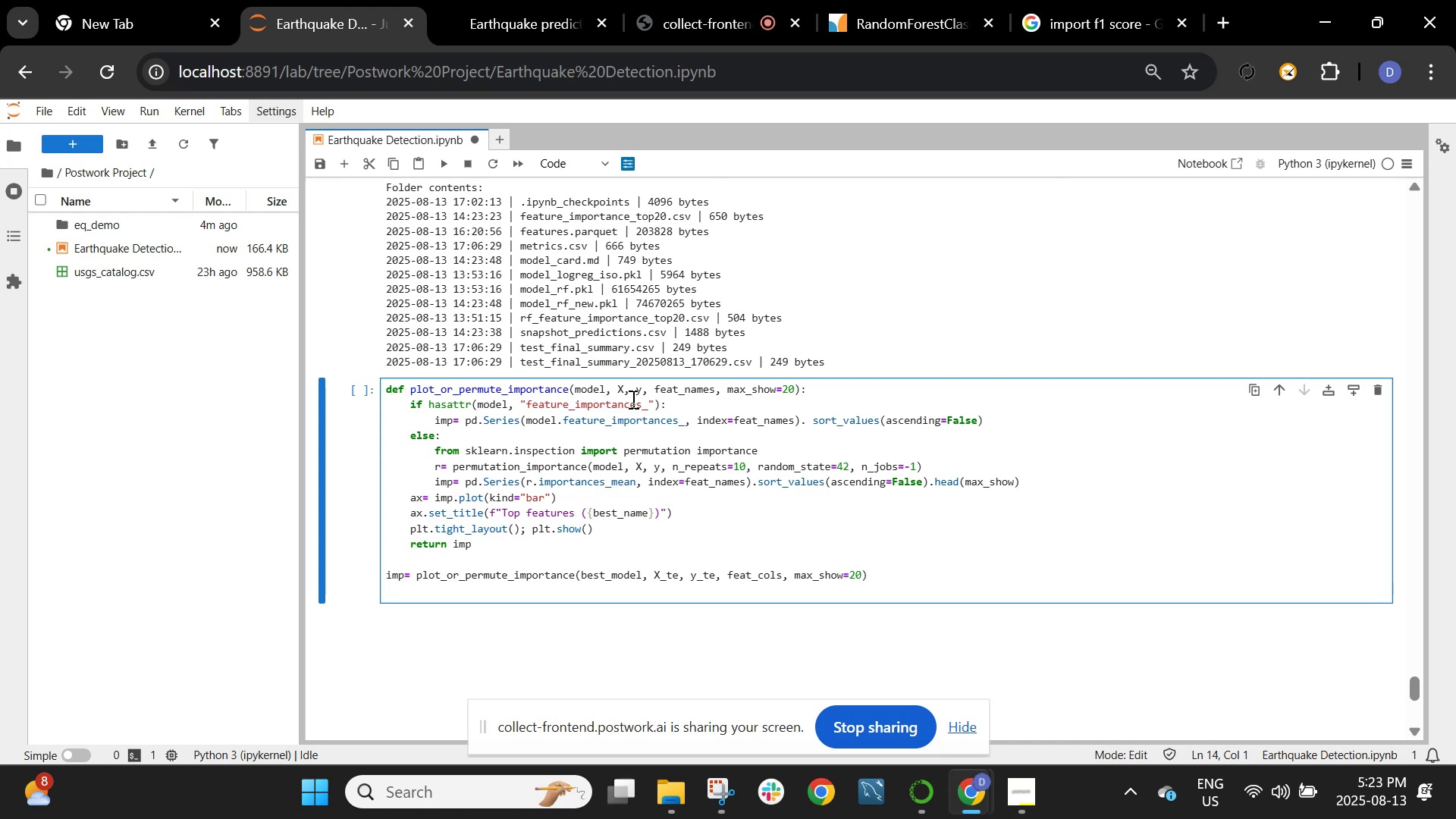 
type(imp.to_csv(OUT_DIR/ "feature)
 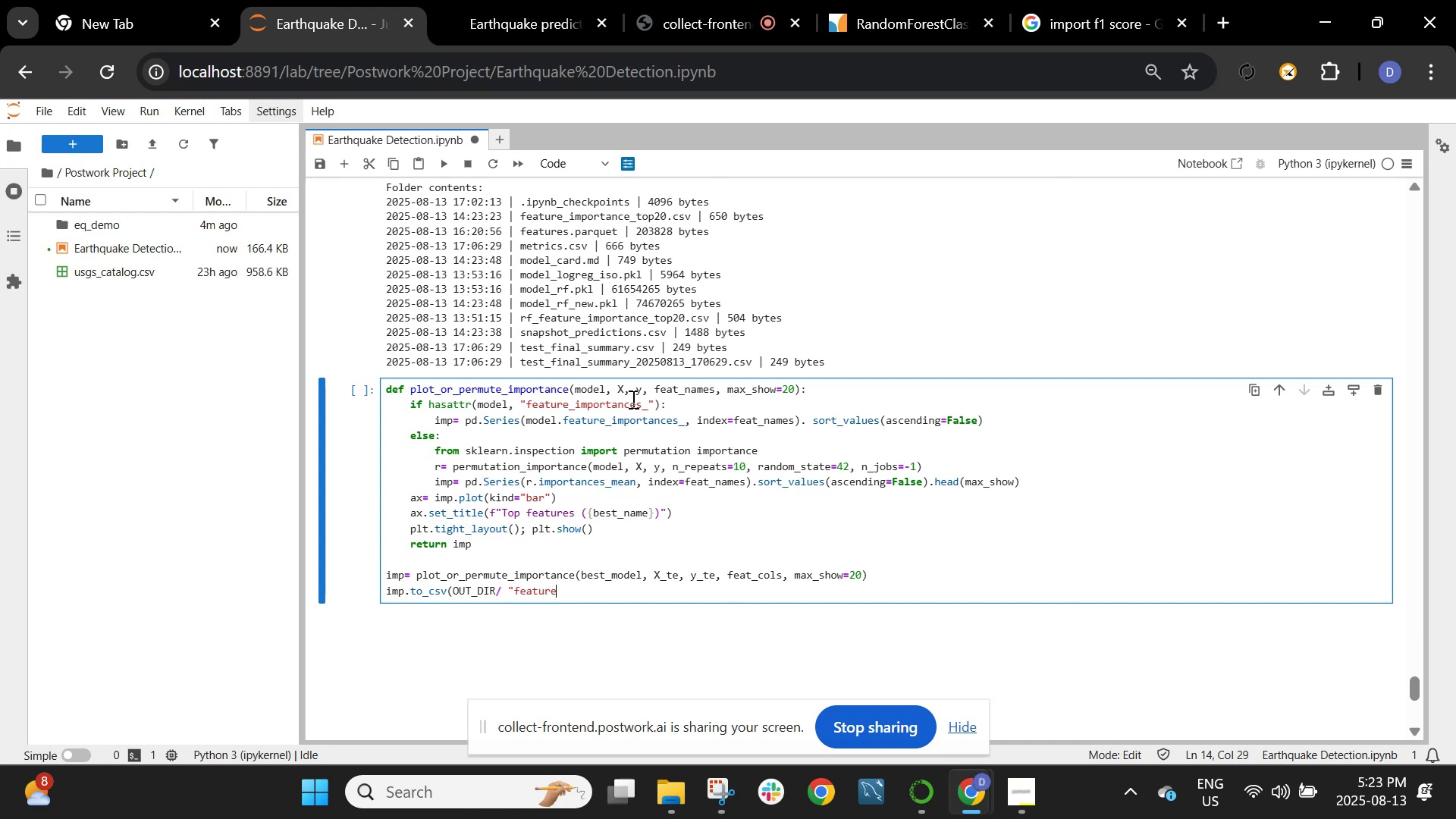 
type(_importance_top)
 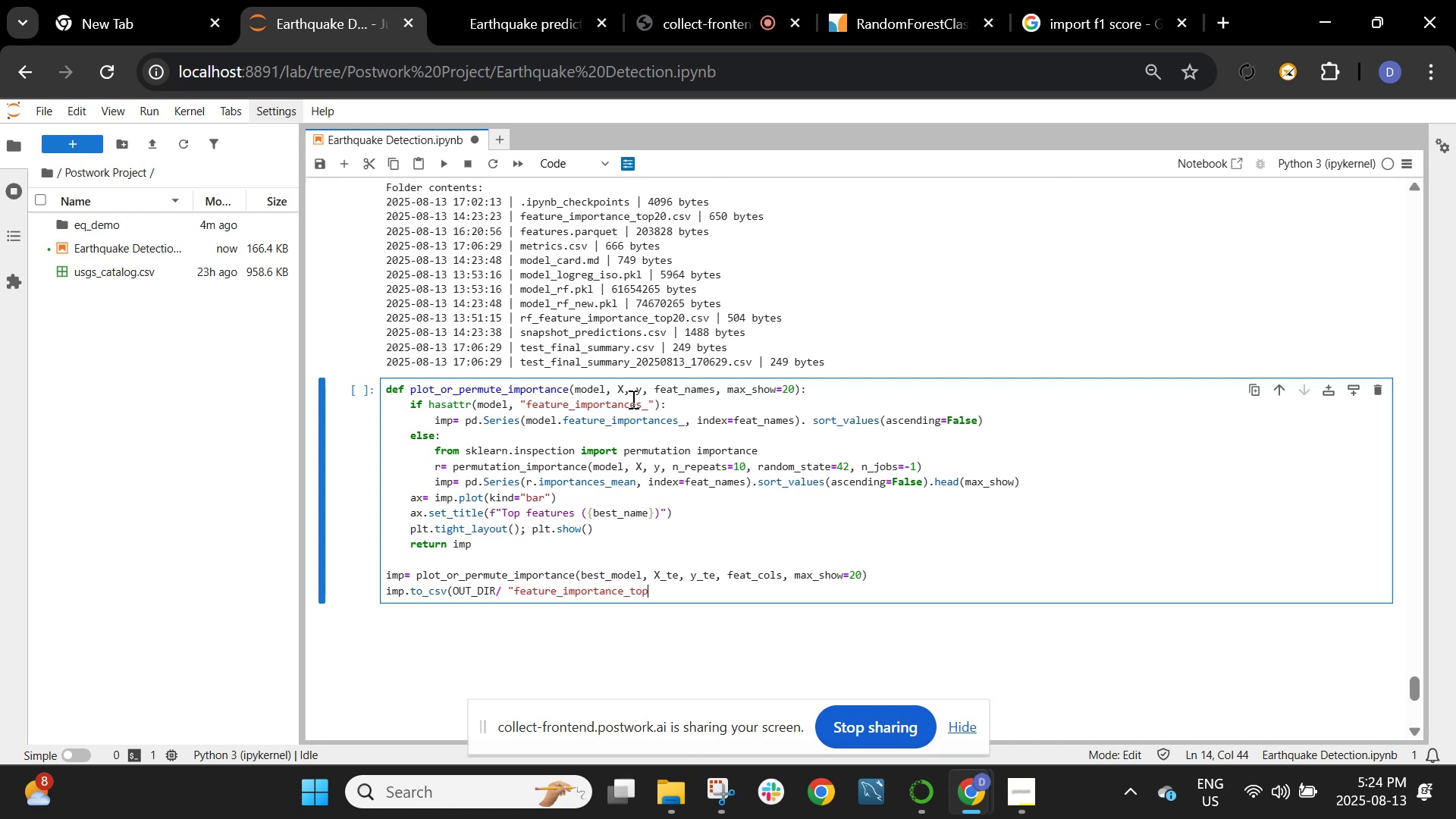 
hold_key(key=ShiftRight, duration=0.65)
 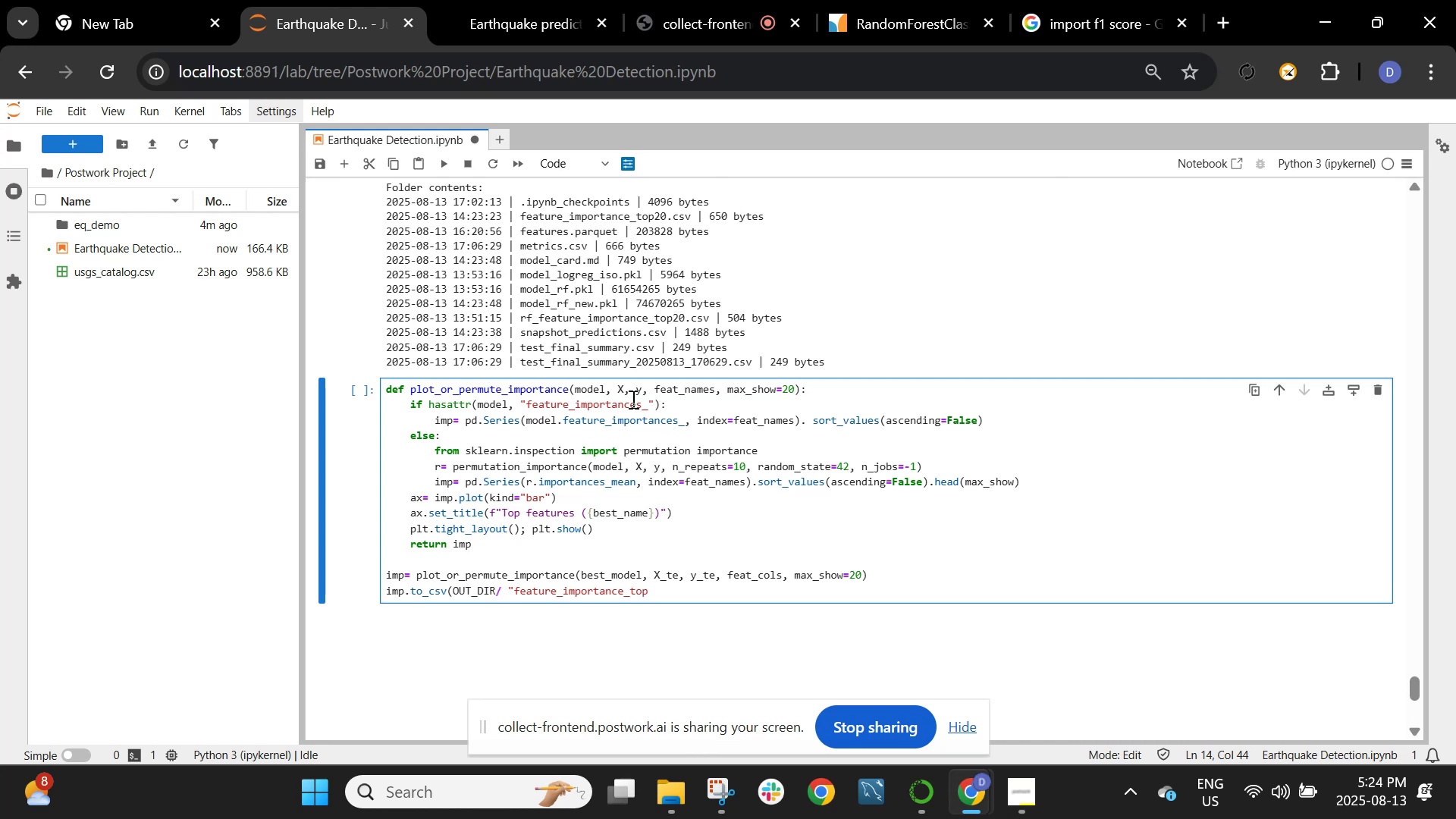 
type(20.csb)
key(Backspace)
type(v)
 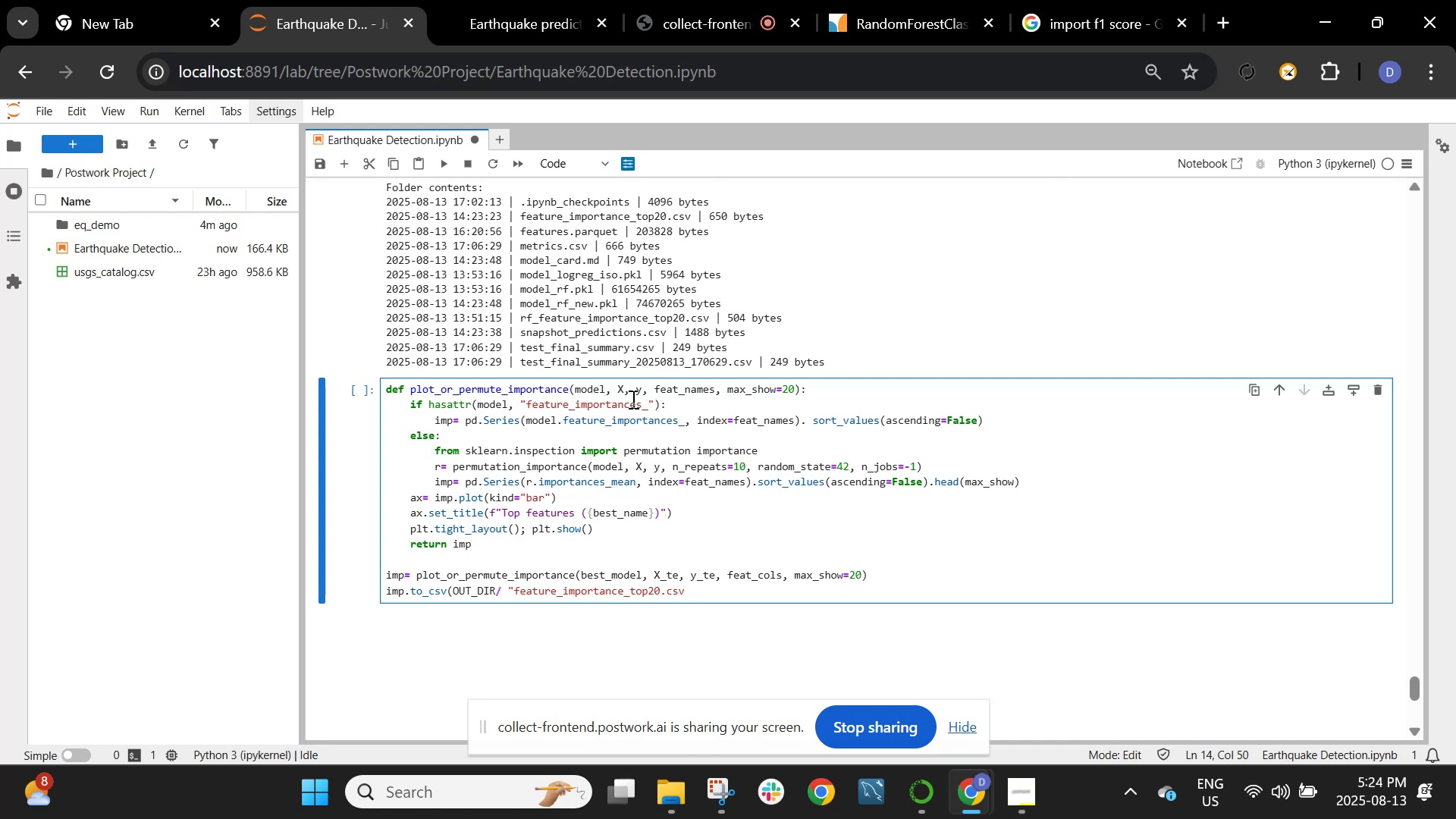 
wait(8.67)
 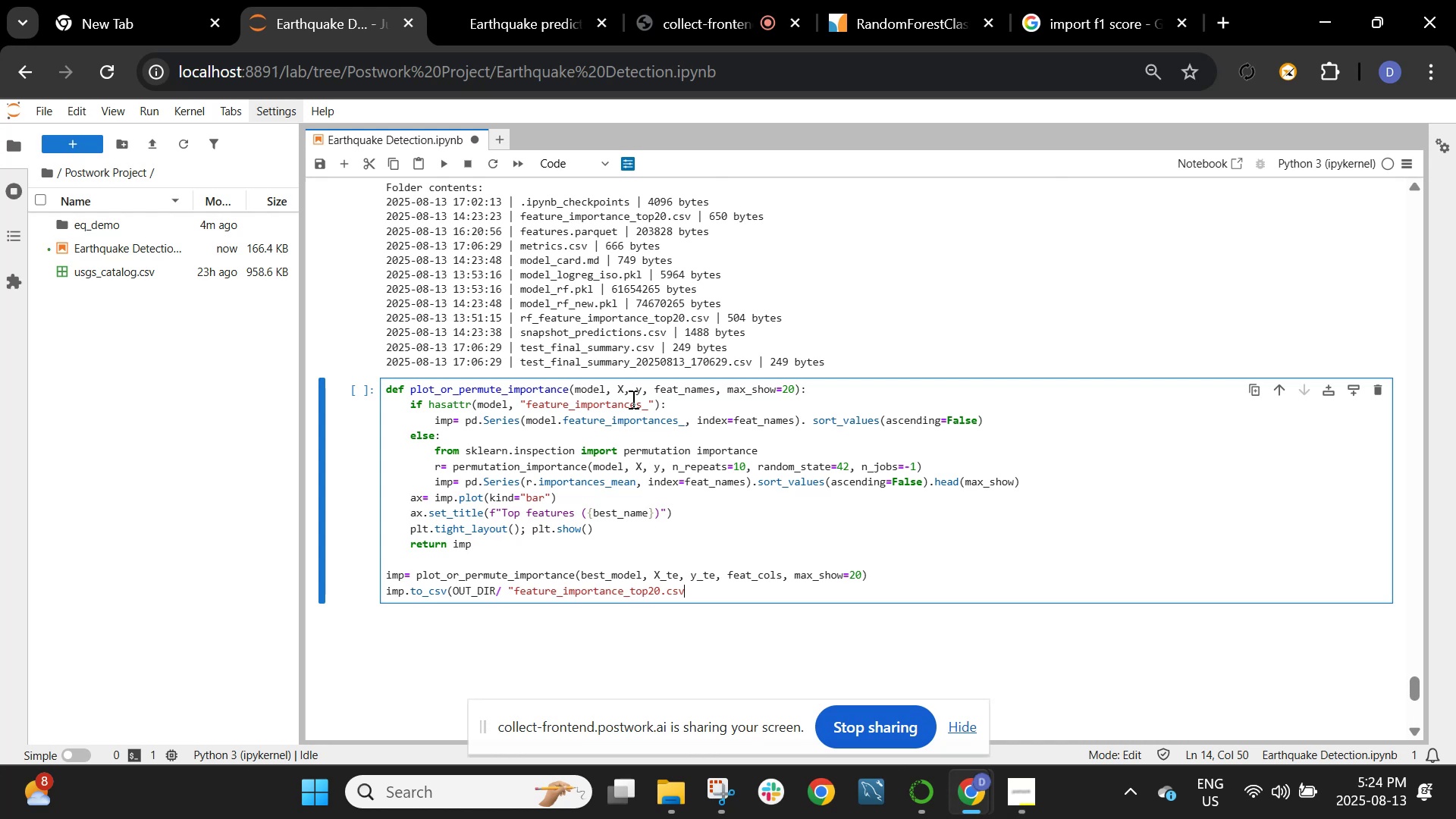 
key(Shift+Quote)
 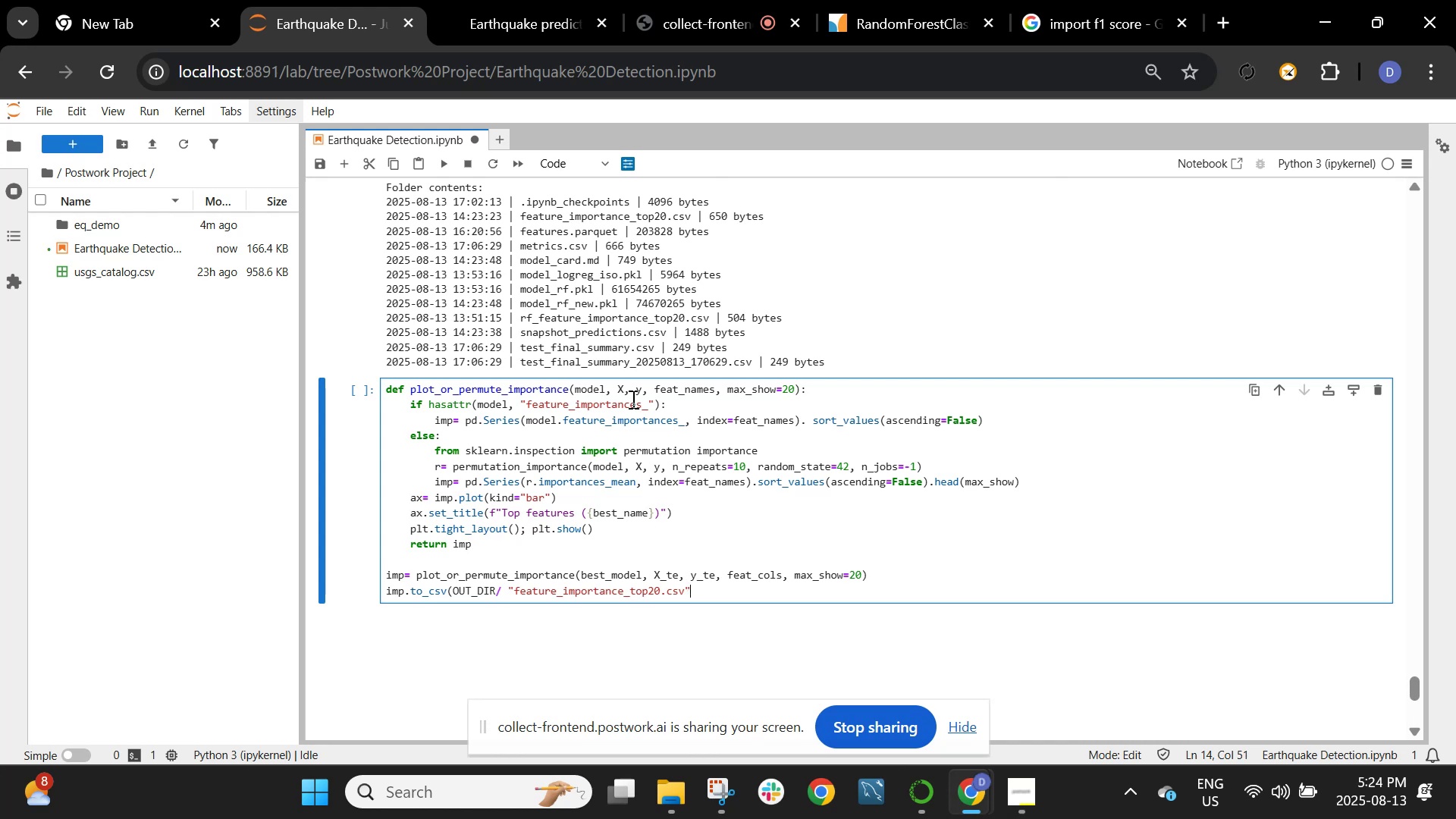 
key(Shift+0)
 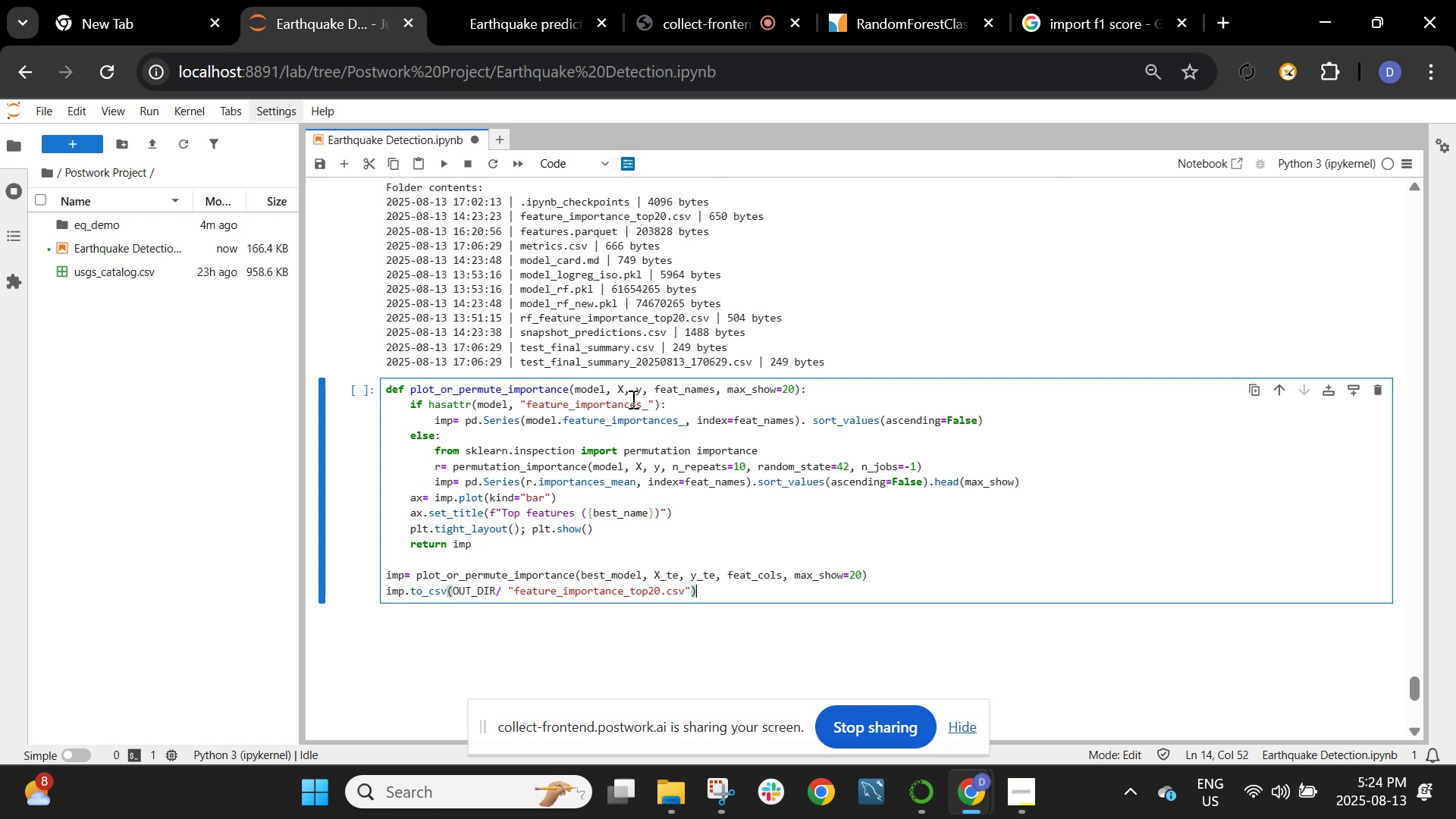 
key(Enter)
 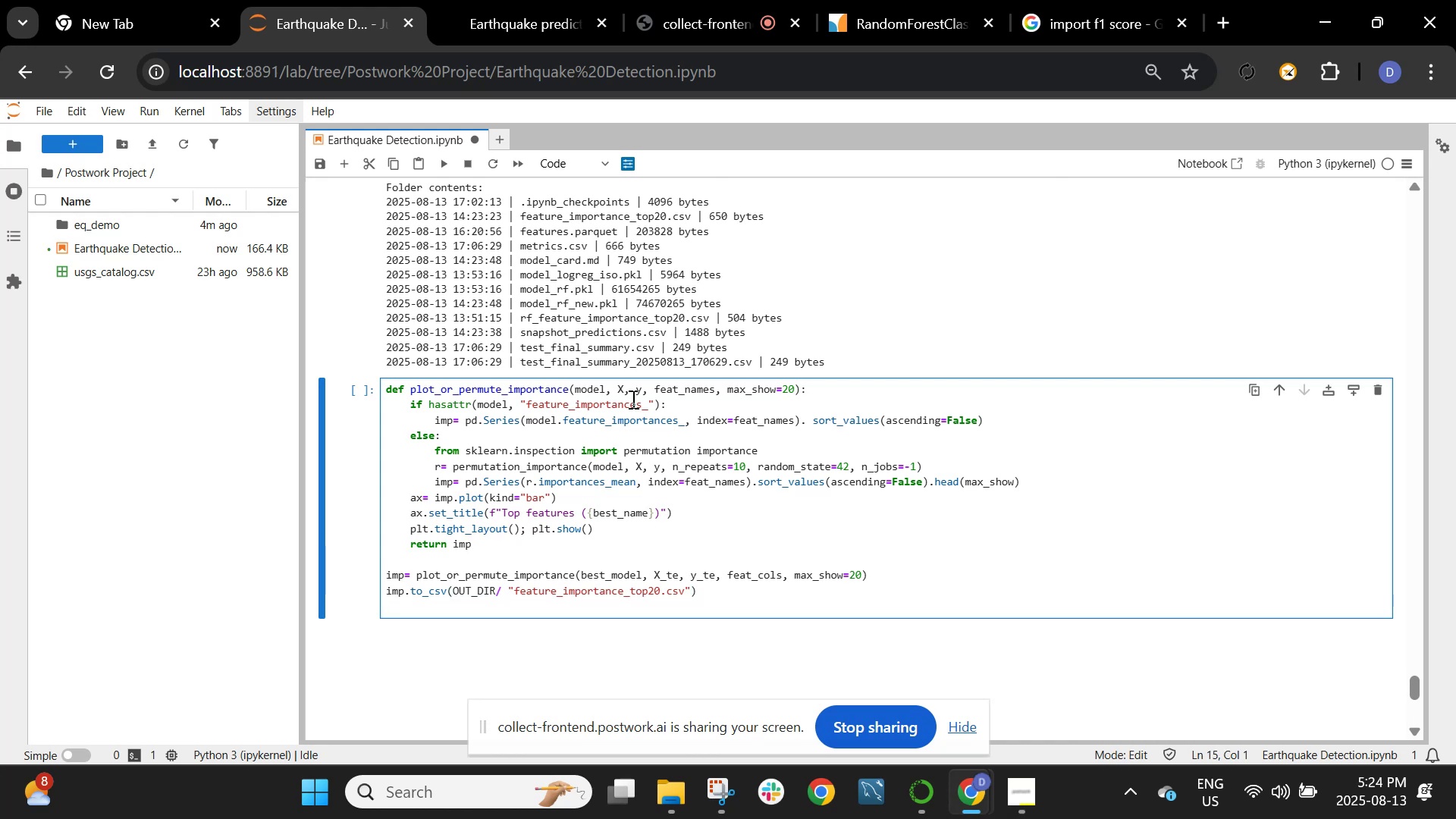 
wait(11.02)
 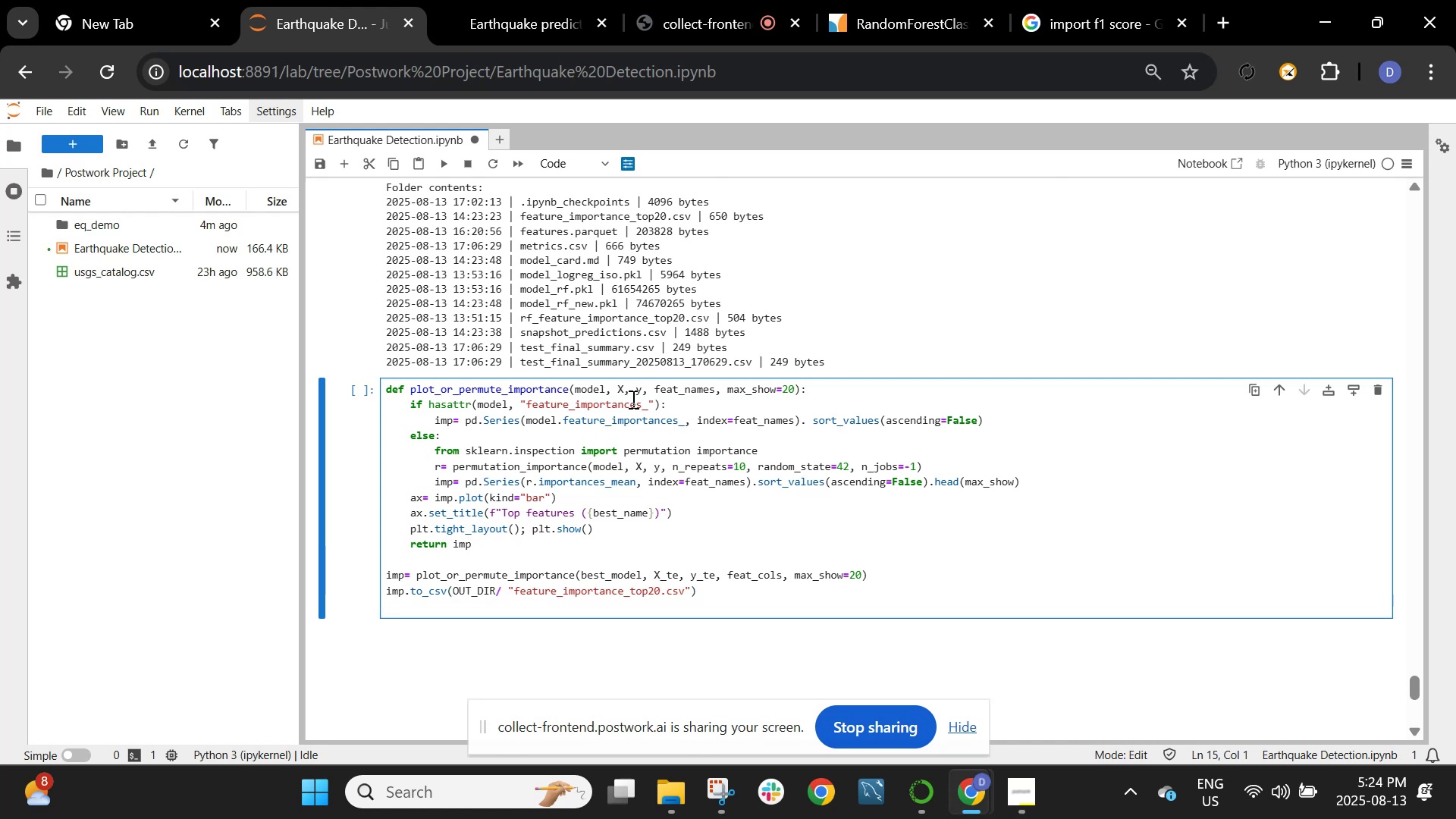 
type(print(")
 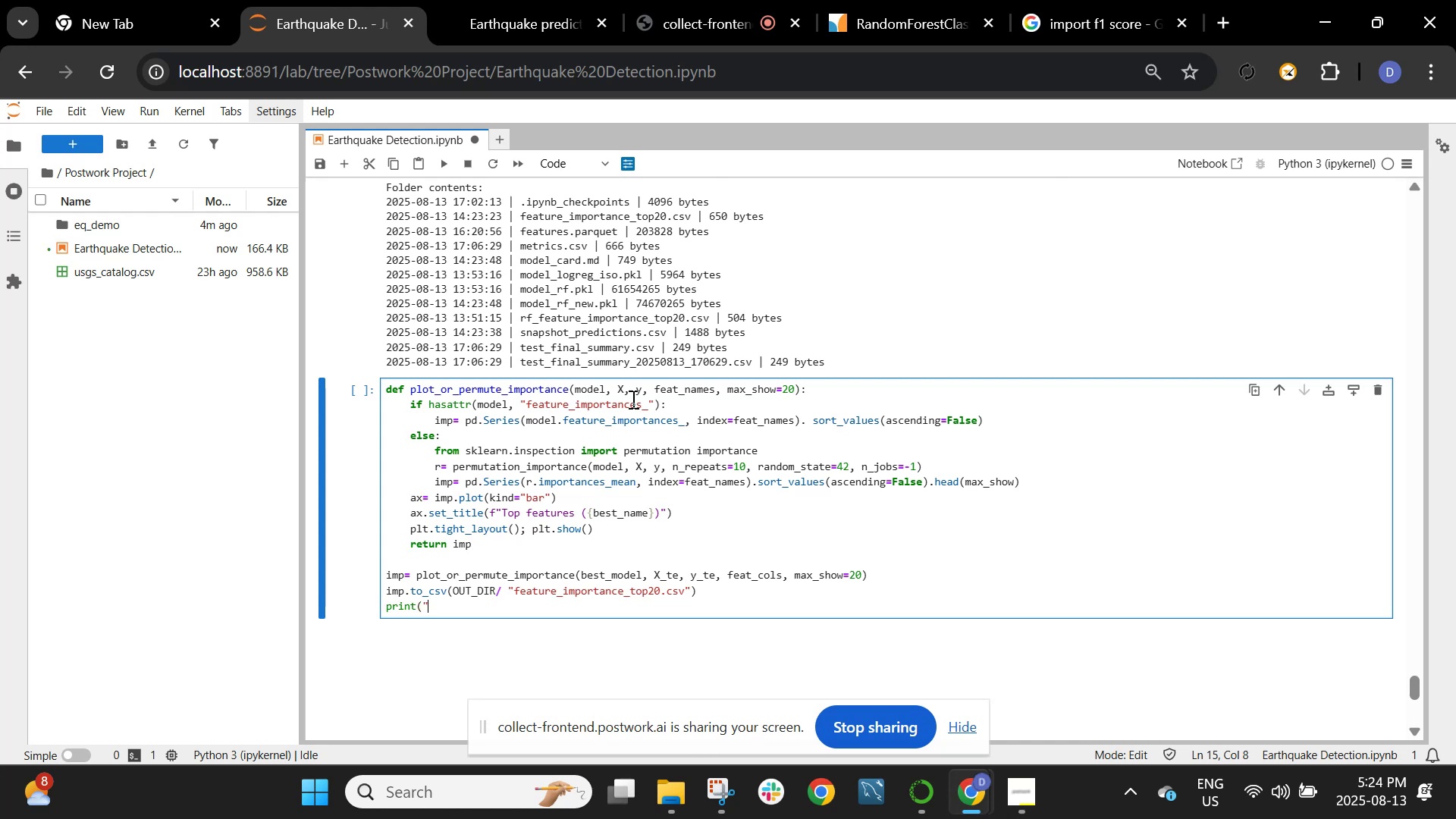 
wait(29.91)
 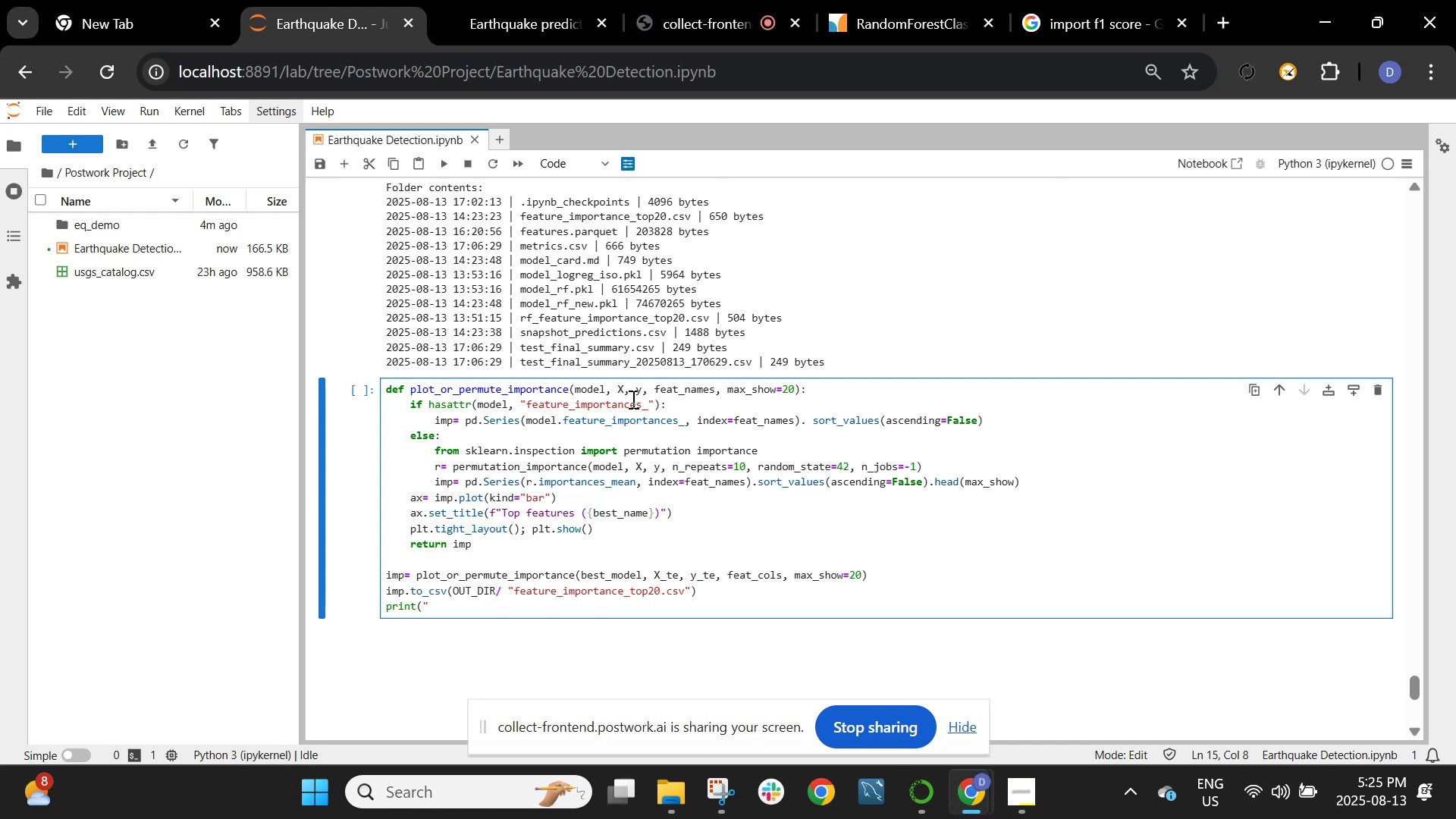 
type(Saved:" , OUT_DIR/)
 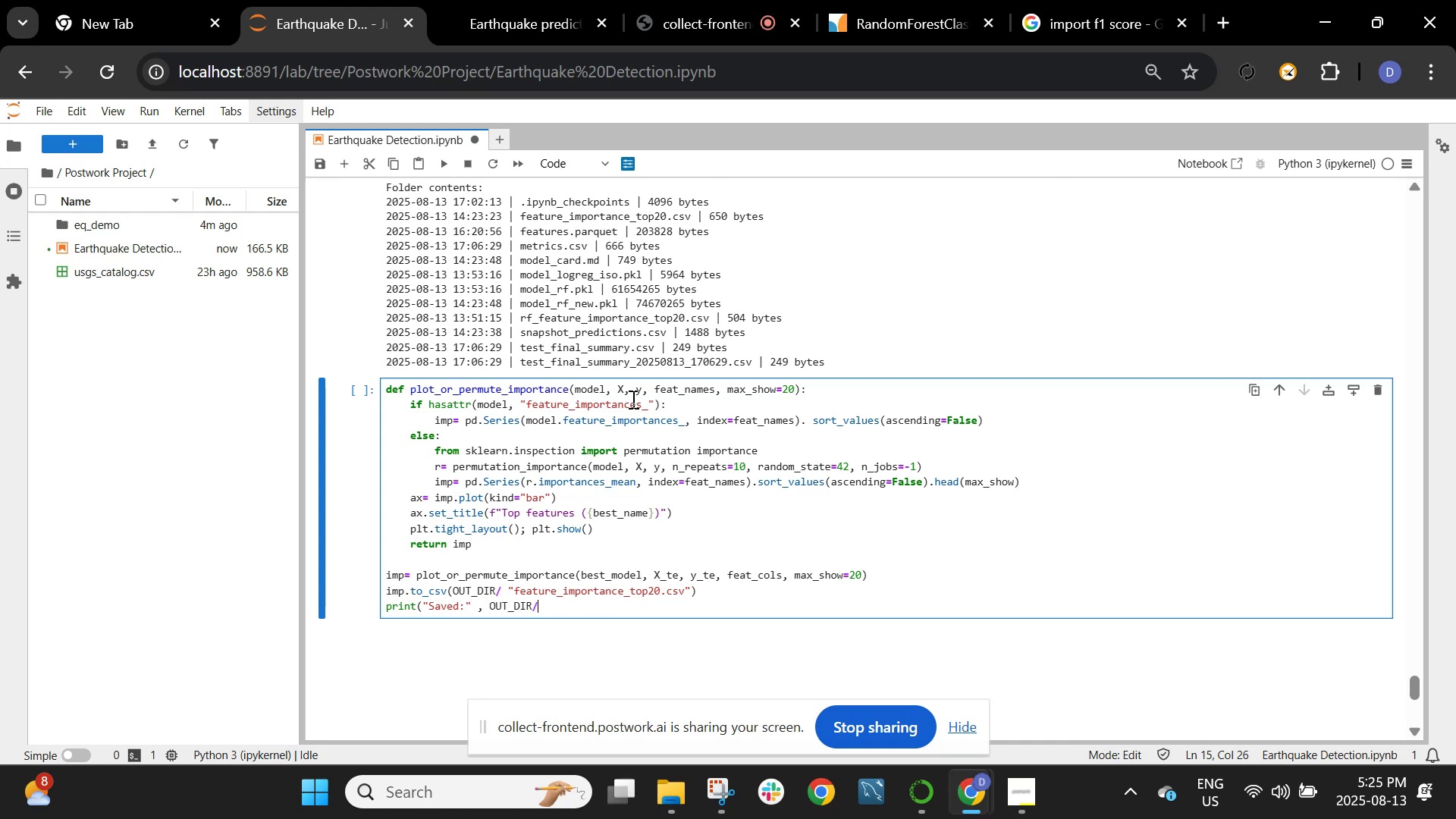 
wait(6.56)
 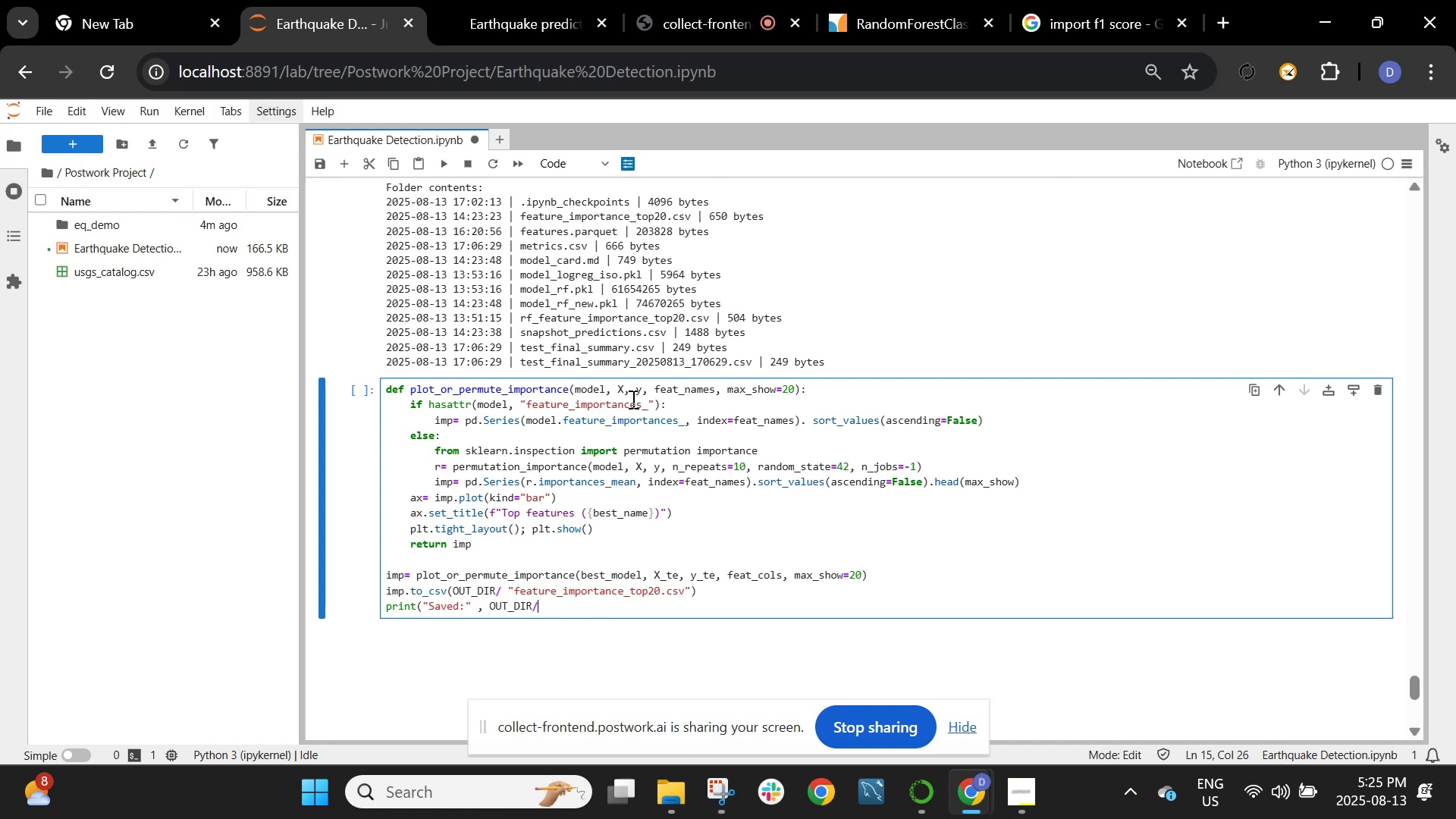 
scroll: coordinate [733, 461], scroll_direction: up, amount: 1.0
 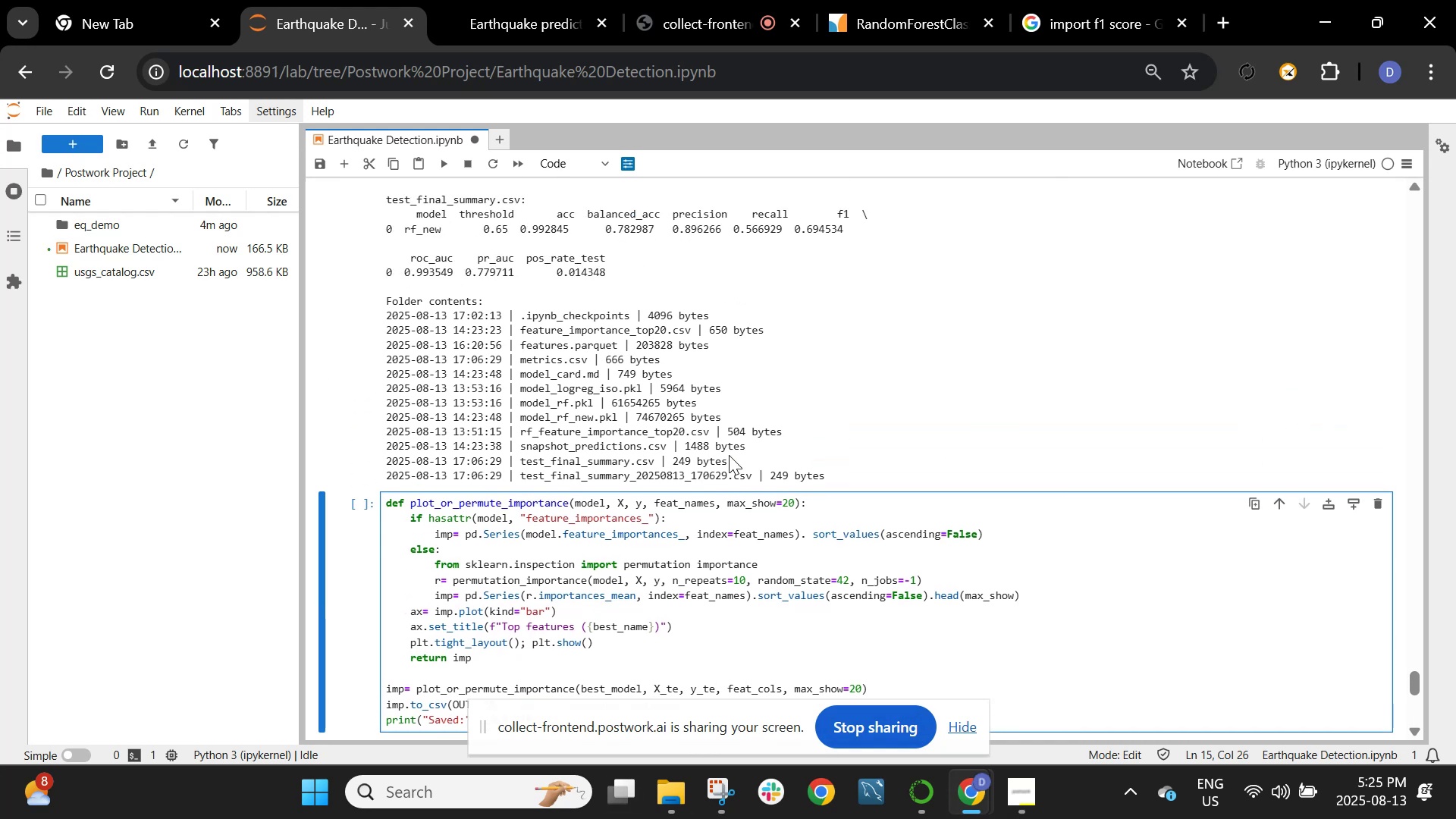 
scroll: coordinate [729, 444], scroll_direction: down, amount: 3.0
 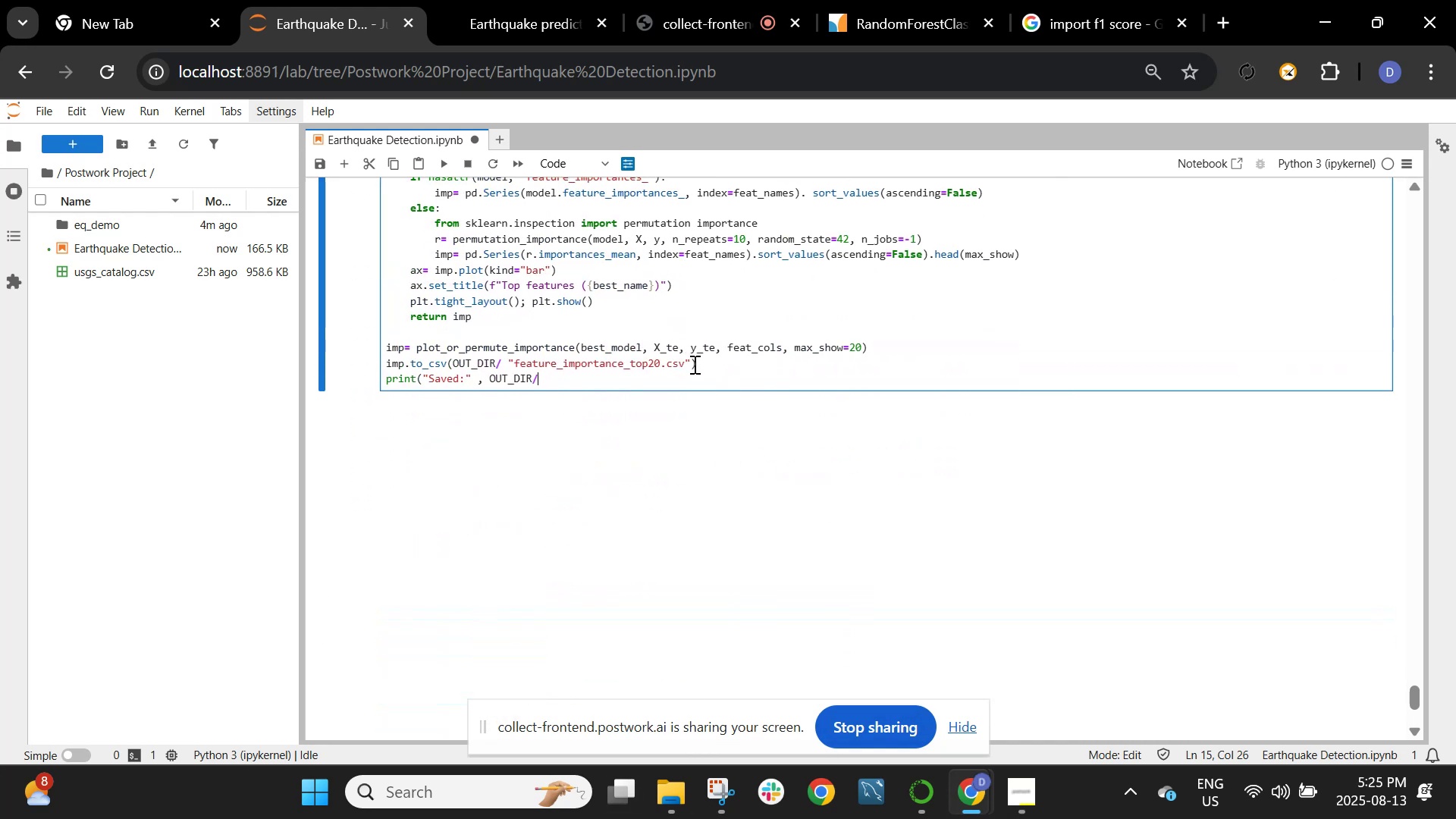 
left_click_drag(start_coordinate=[683, 364], to_coordinate=[515, 362])
 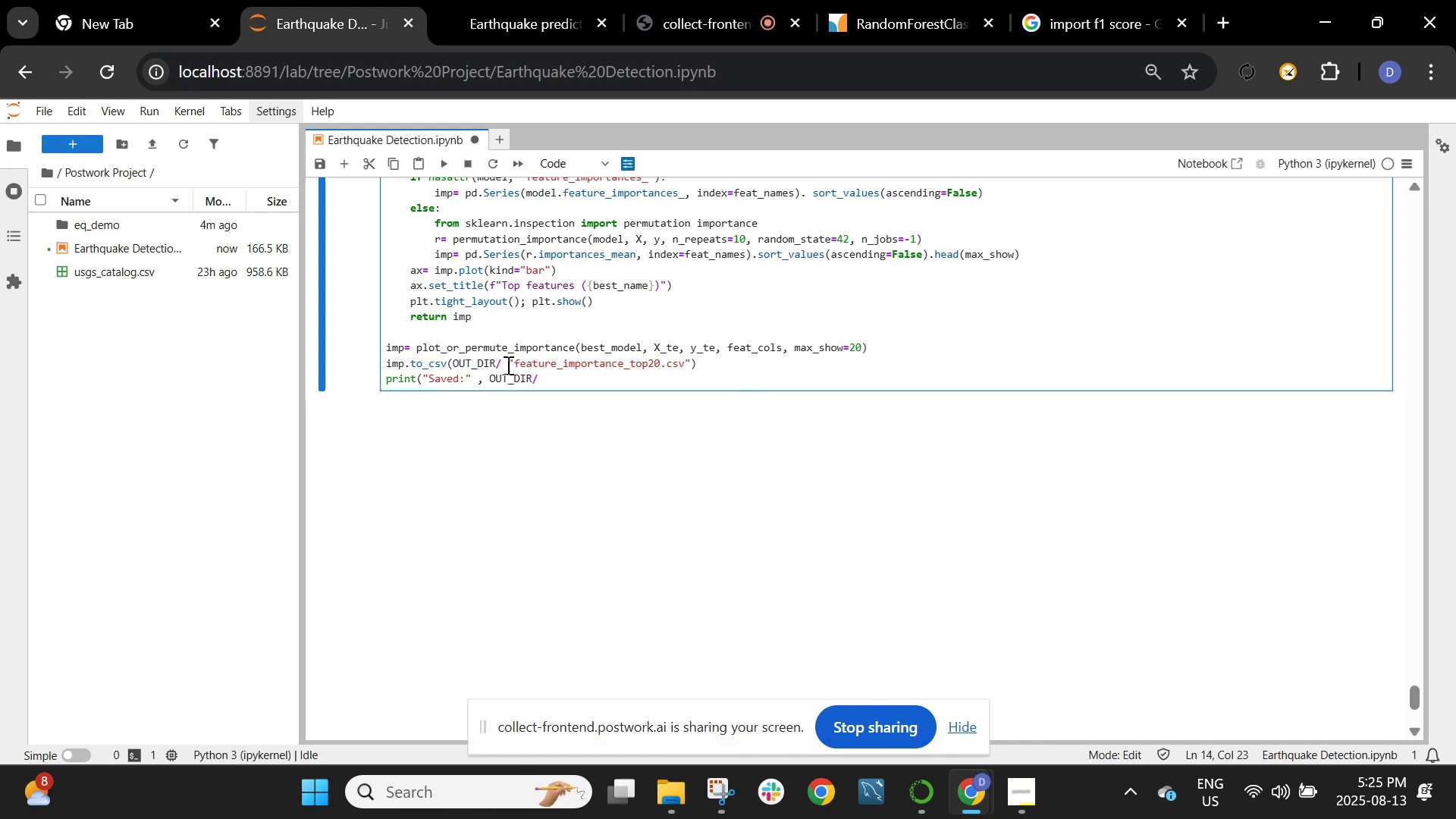 
left_click_drag(start_coordinate=[514, 365], to_coordinate=[705, 363])
 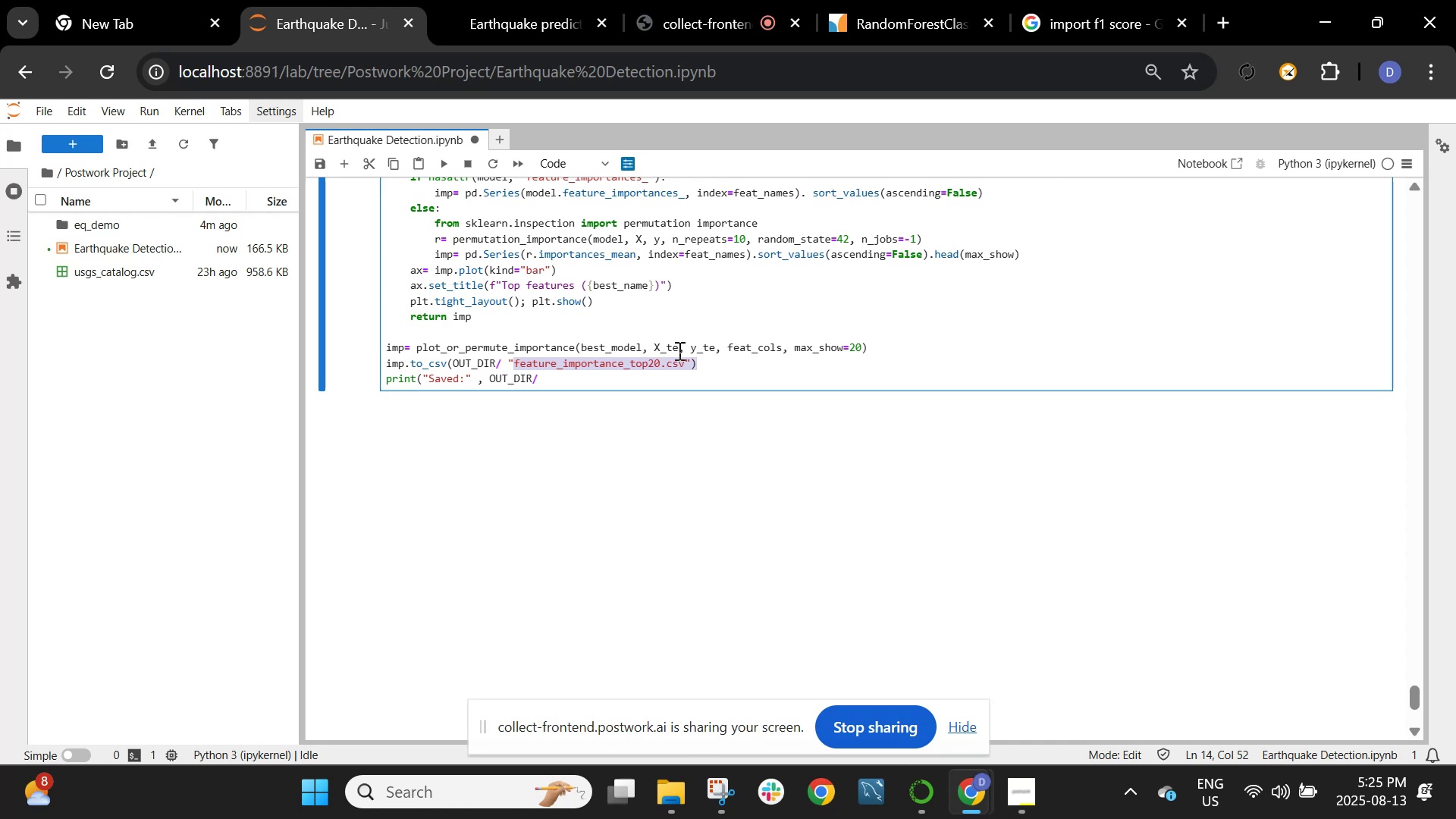 
key(Control+C)
 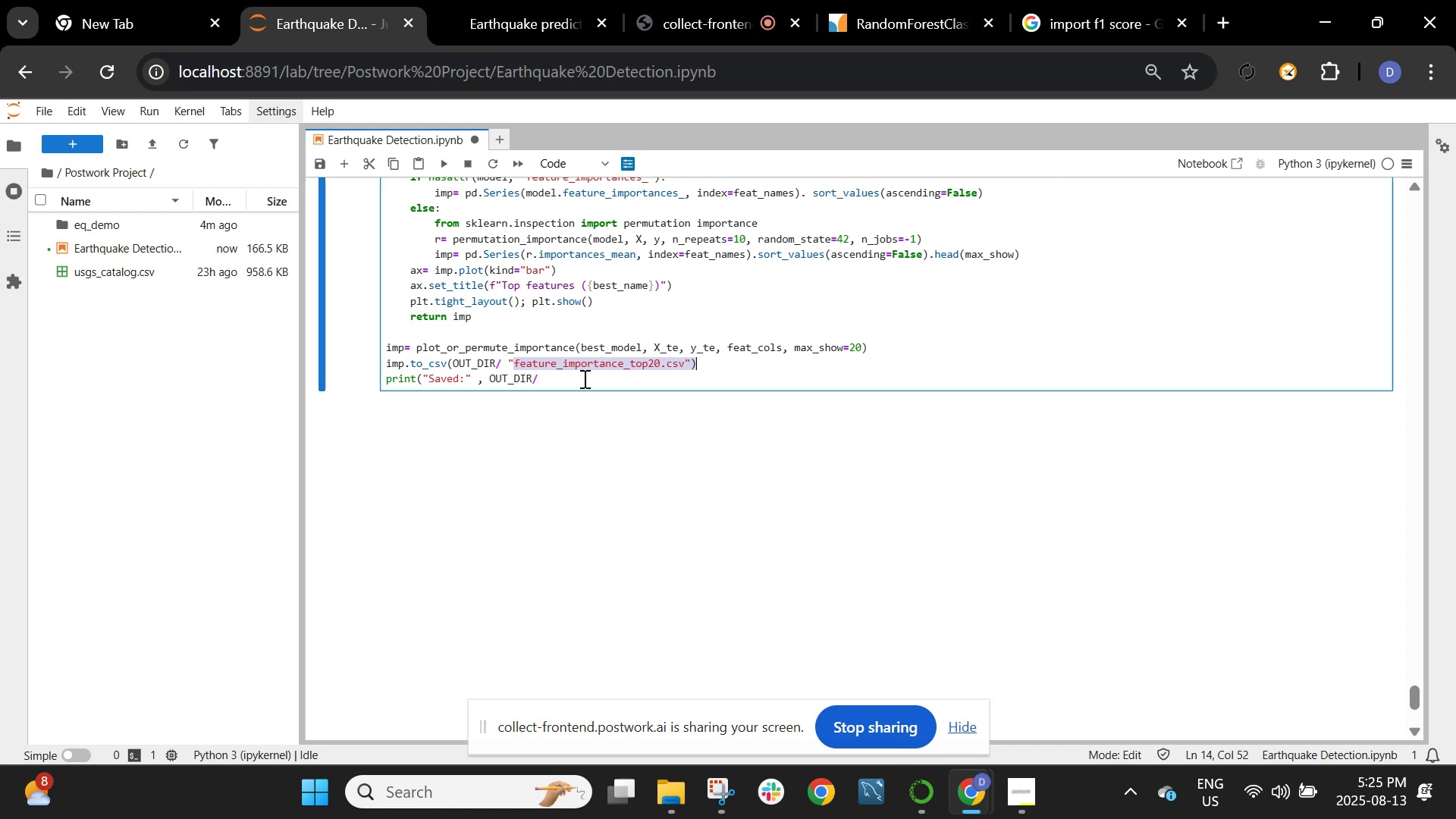 
left_click([582, 378])
 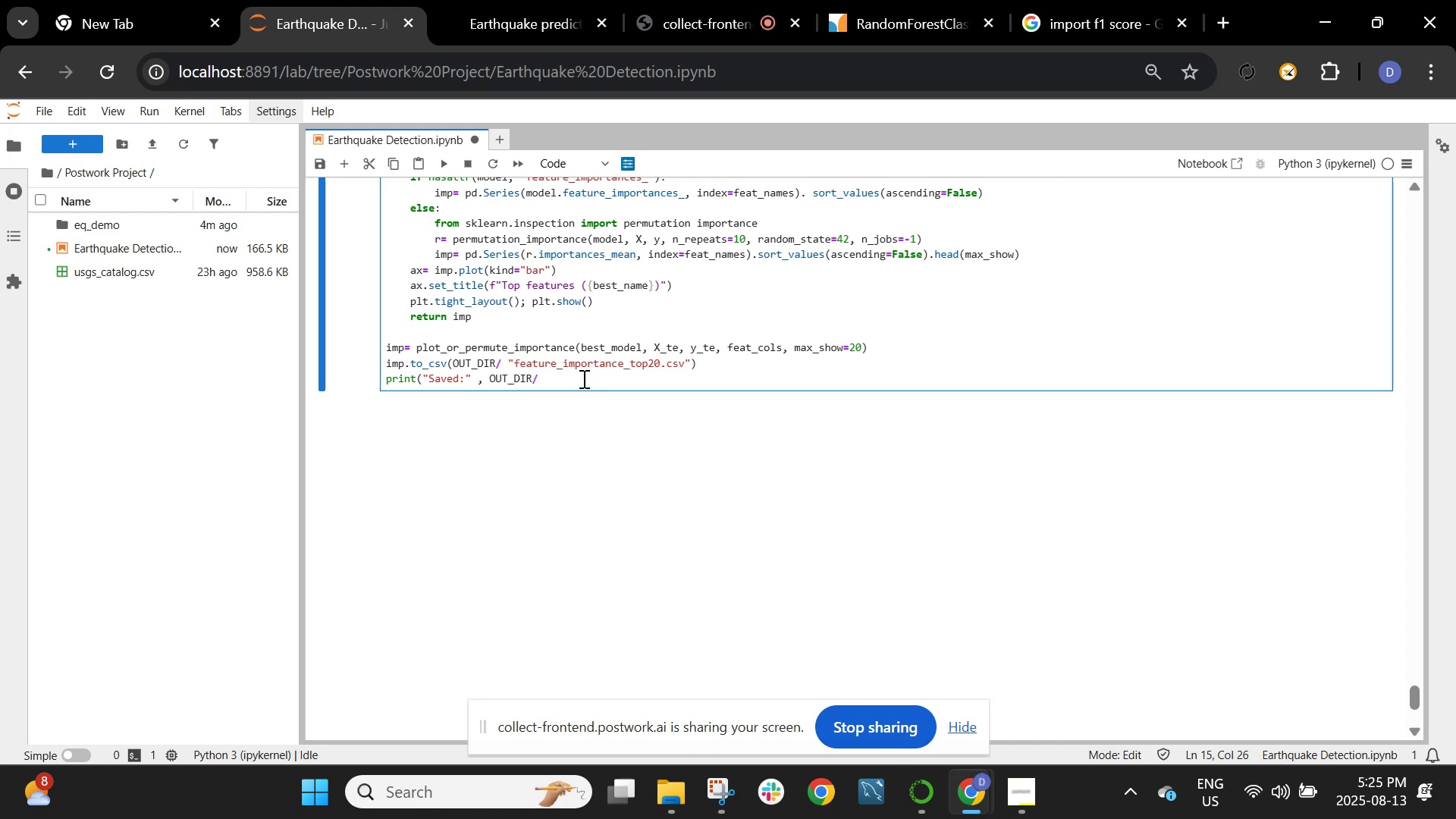 
key(Space)
 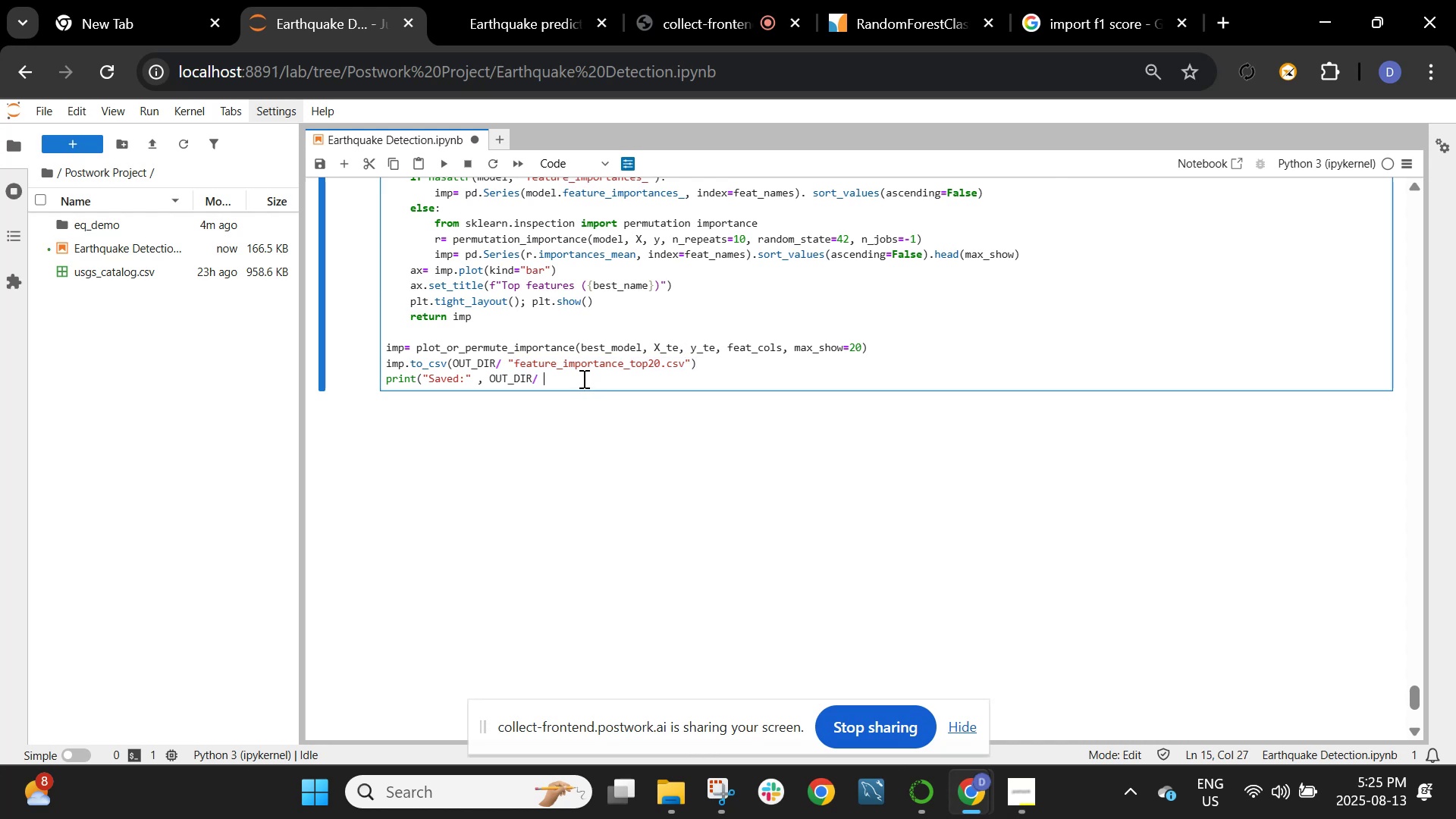 
key(Control+V)
 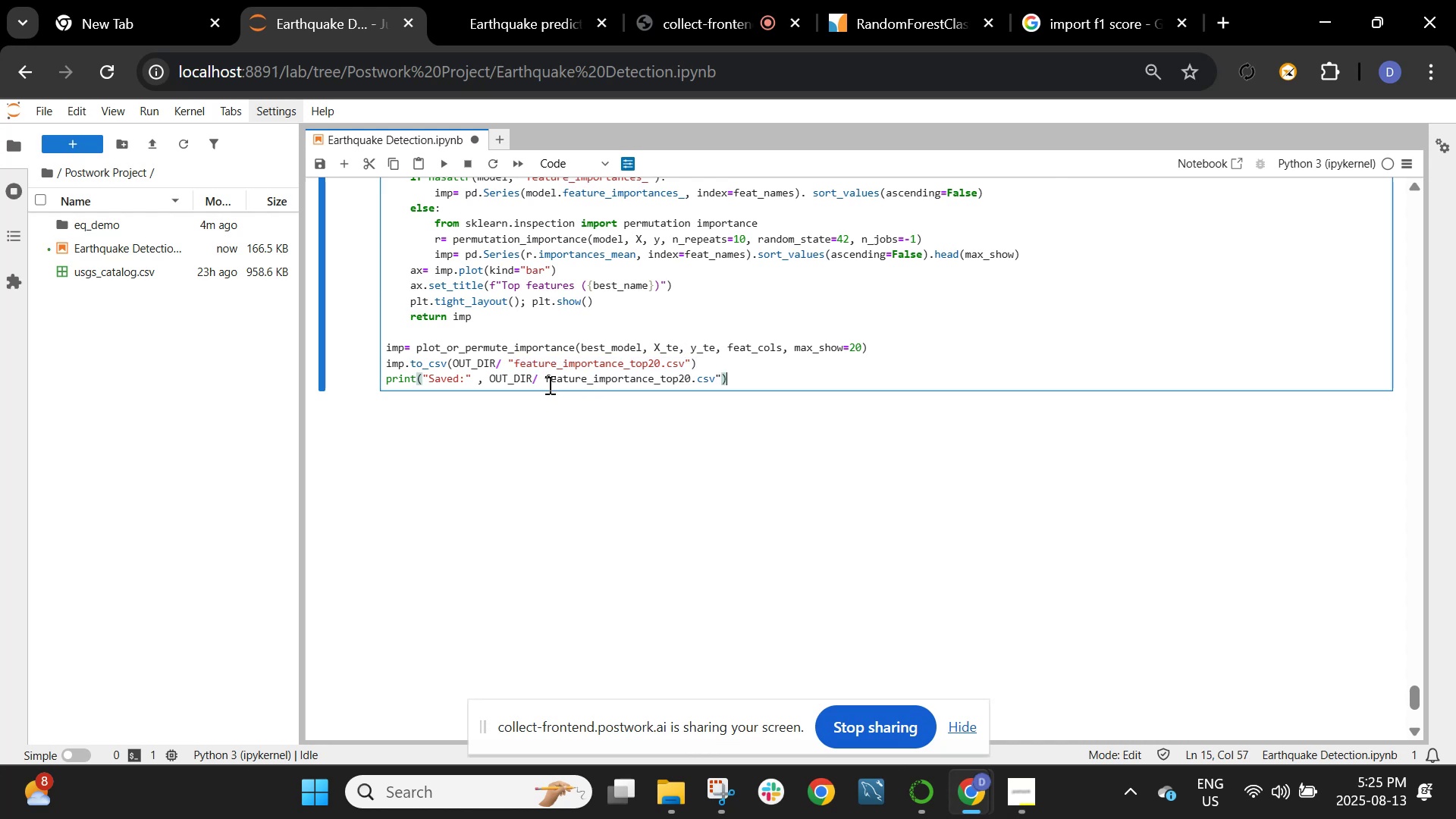 
wait(7.01)
 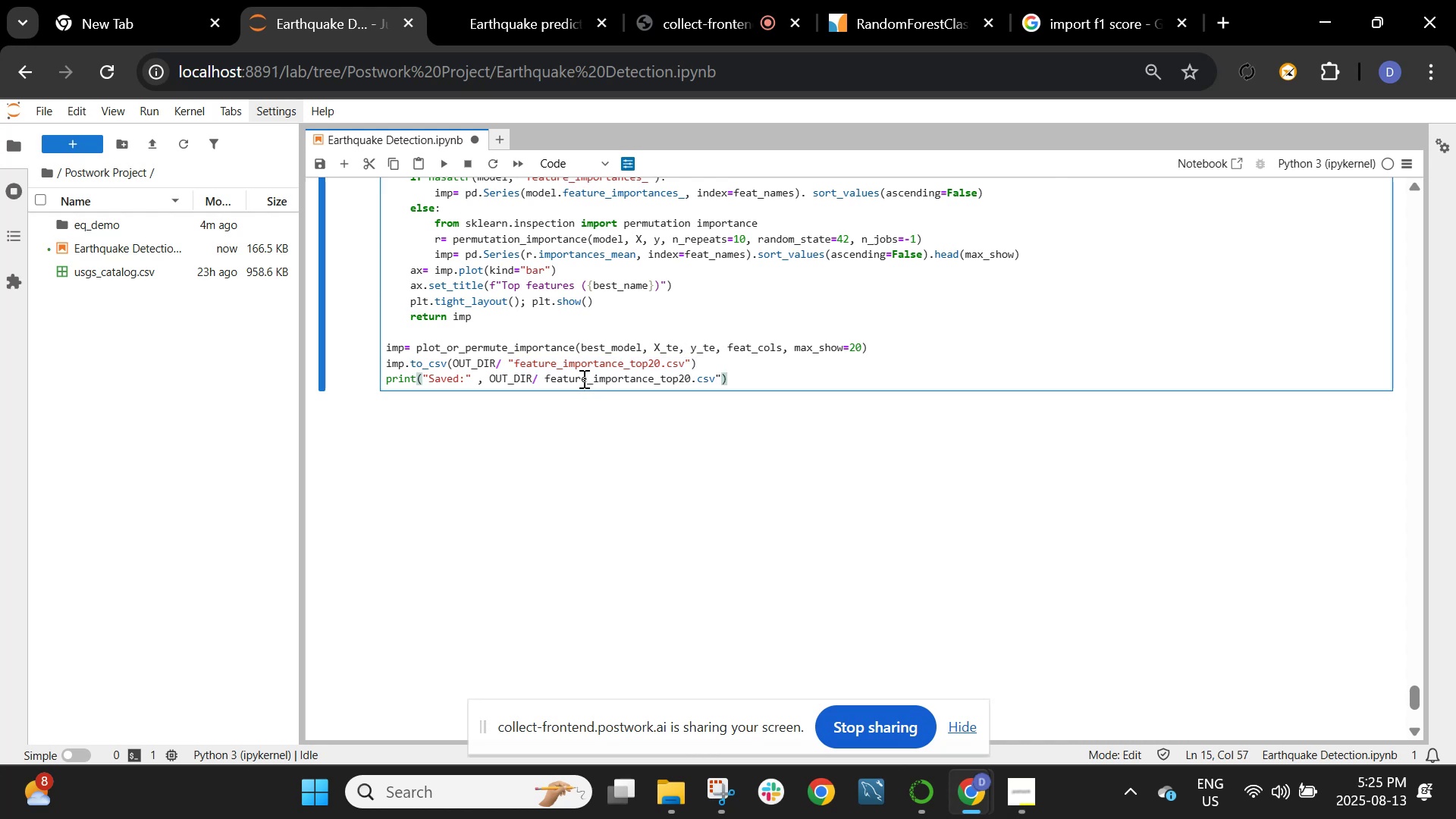 
key(ArrowLeft)
 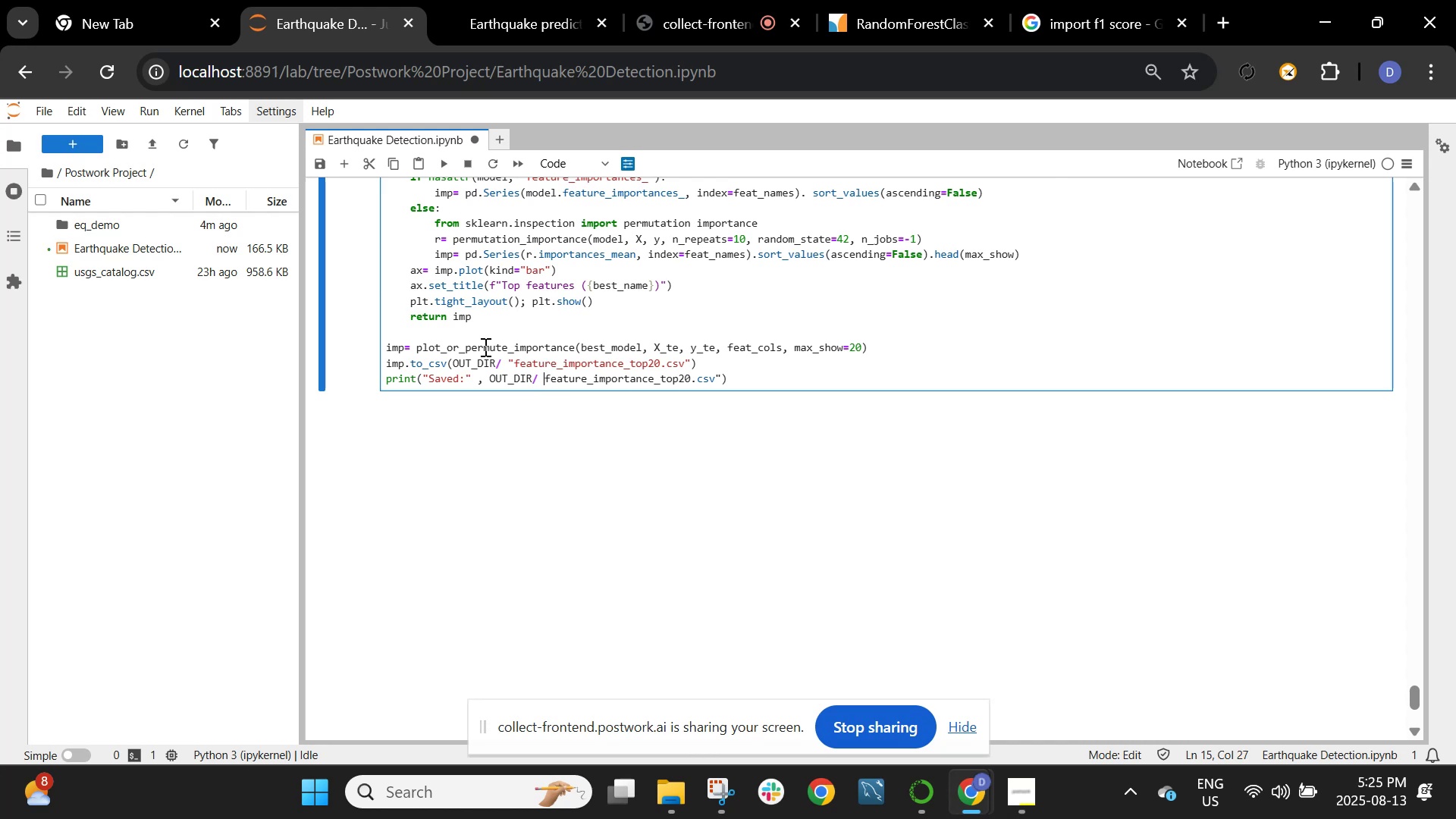 
key(Shift+ShiftRight)
 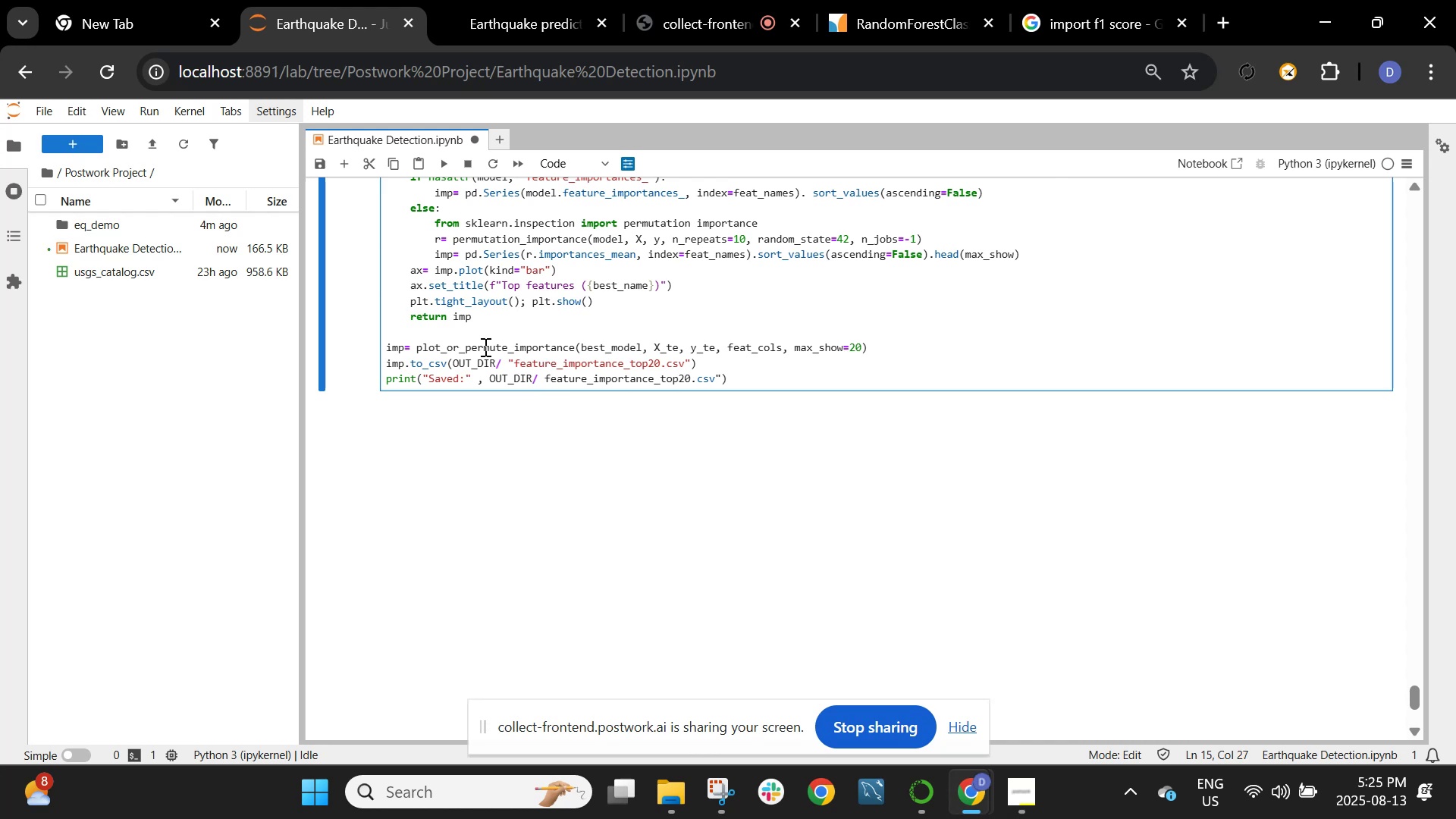 
key(Shift+Quote)
 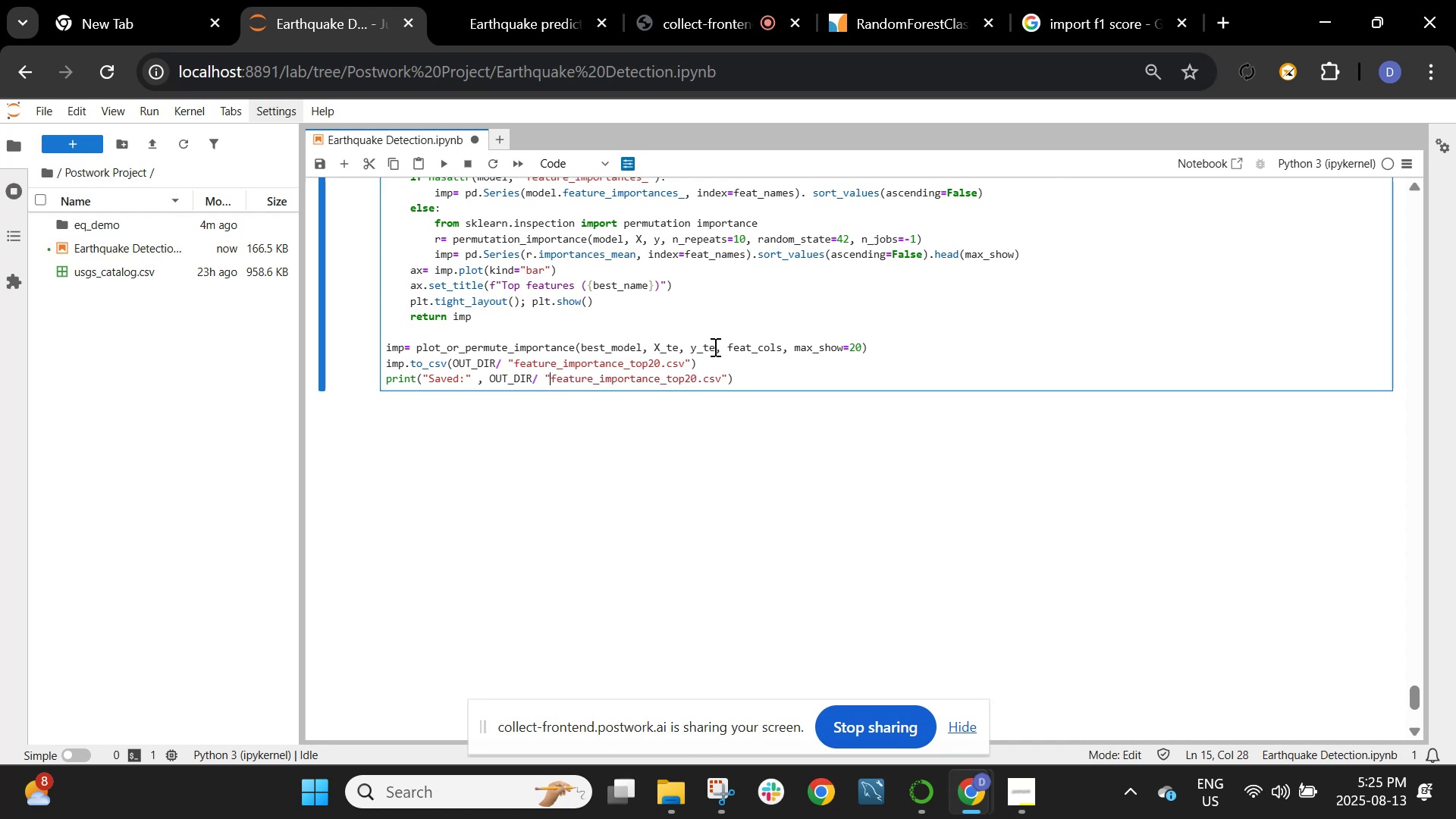 
left_click([749, 381])
 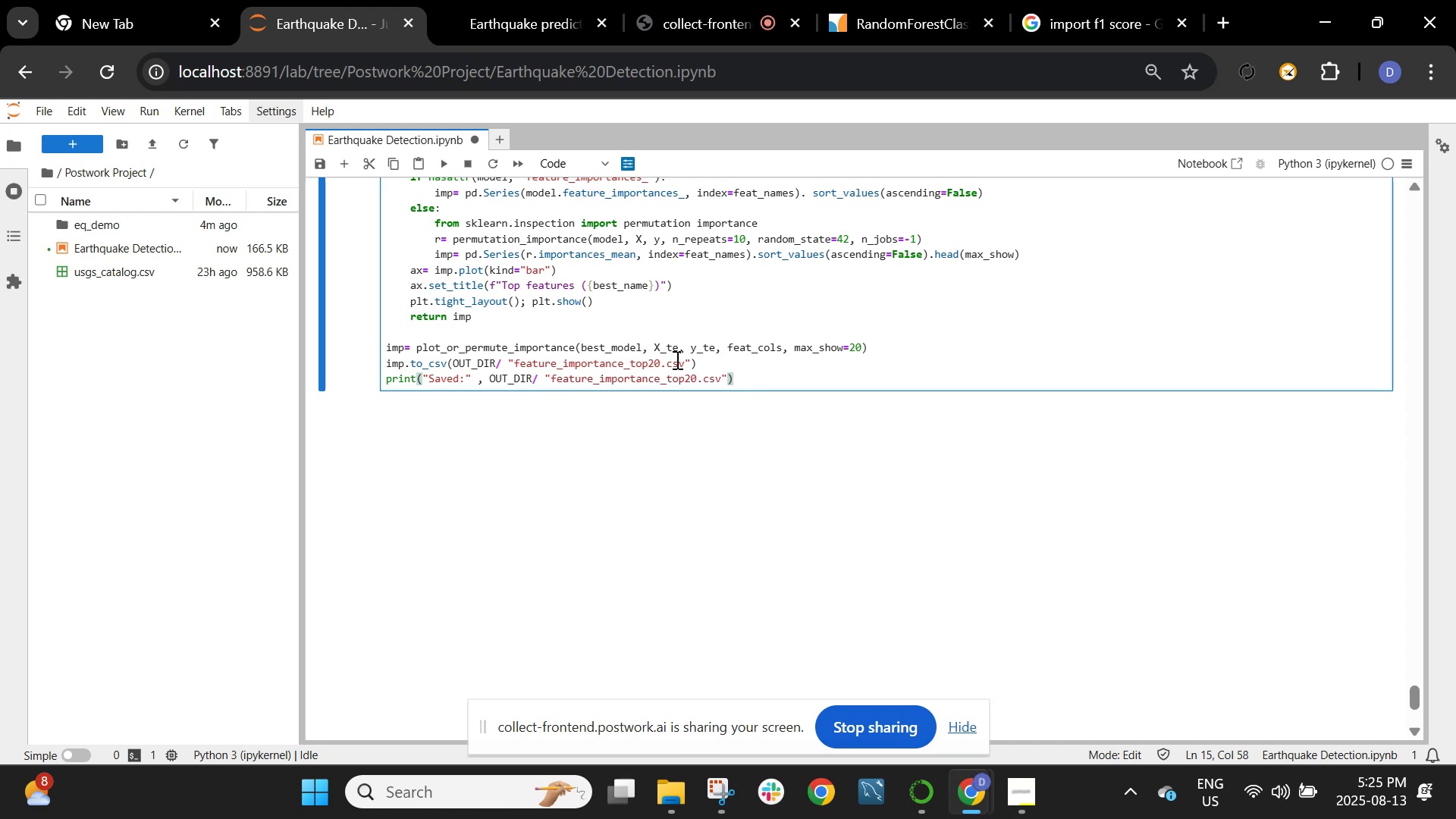 
key(Shift+Enter)
 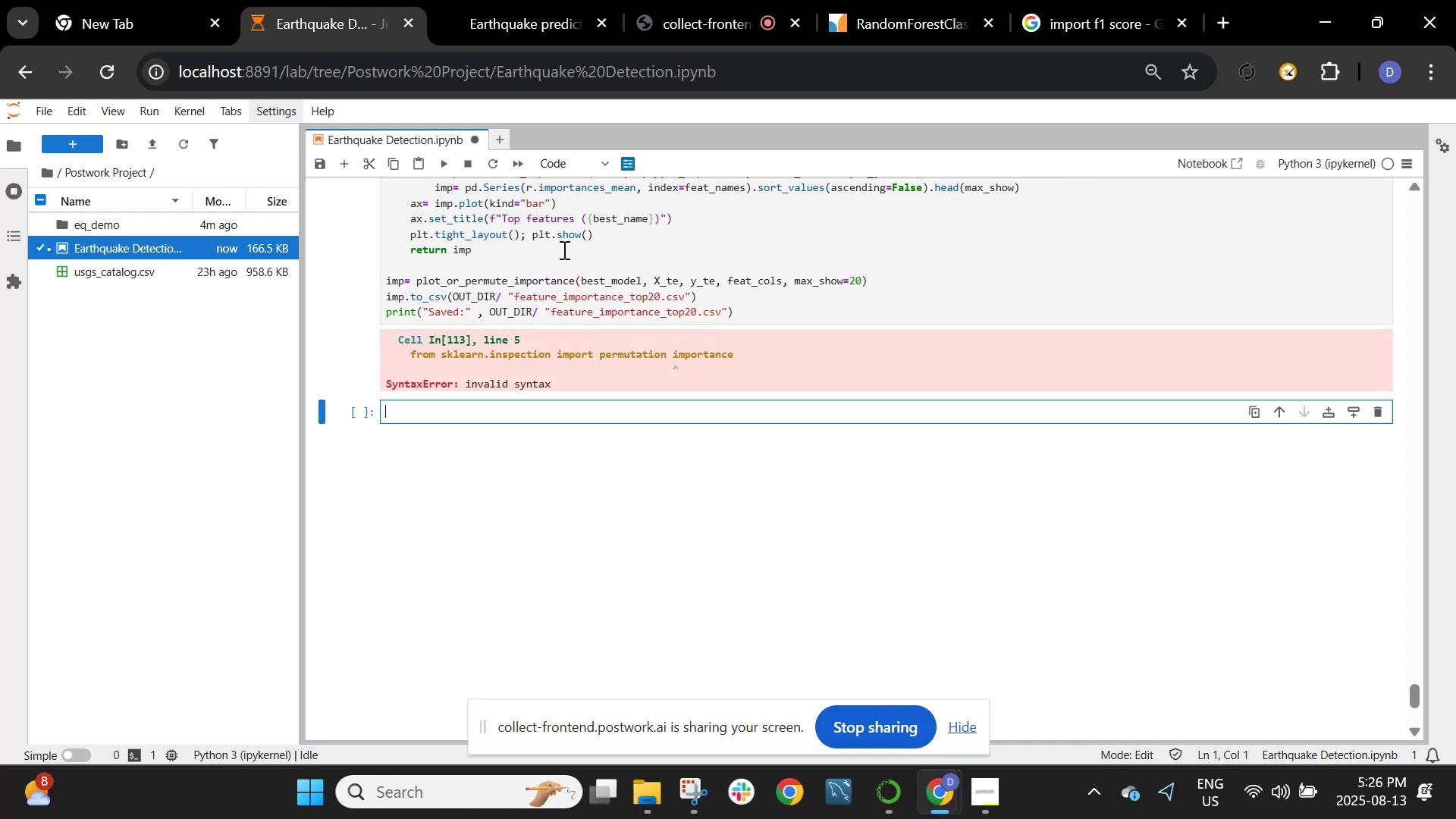 
scroll: coordinate [581, 260], scroll_direction: up, amount: 2.0
 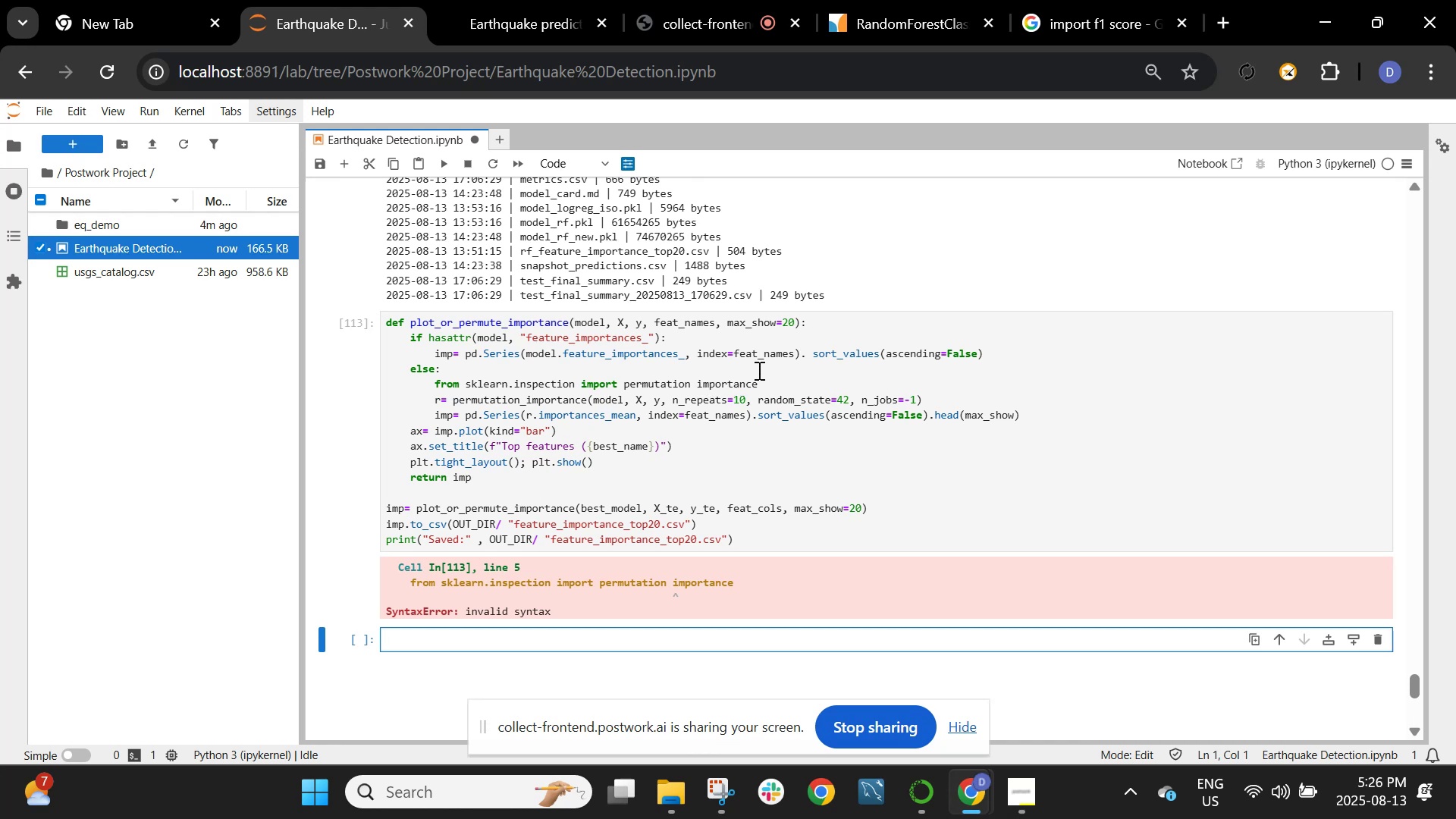 
wait(33.52)
 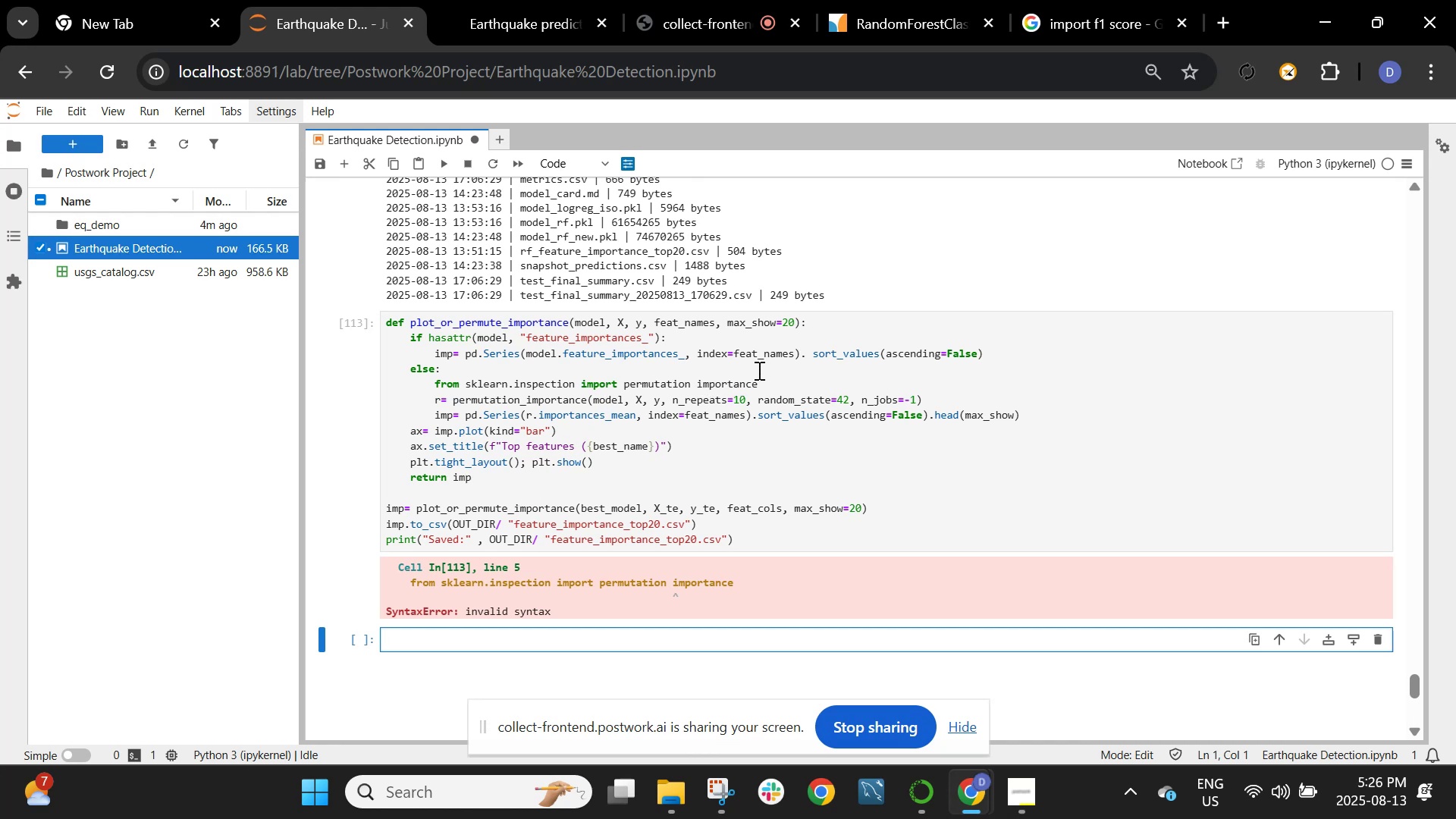 
left_click([1096, 0])
 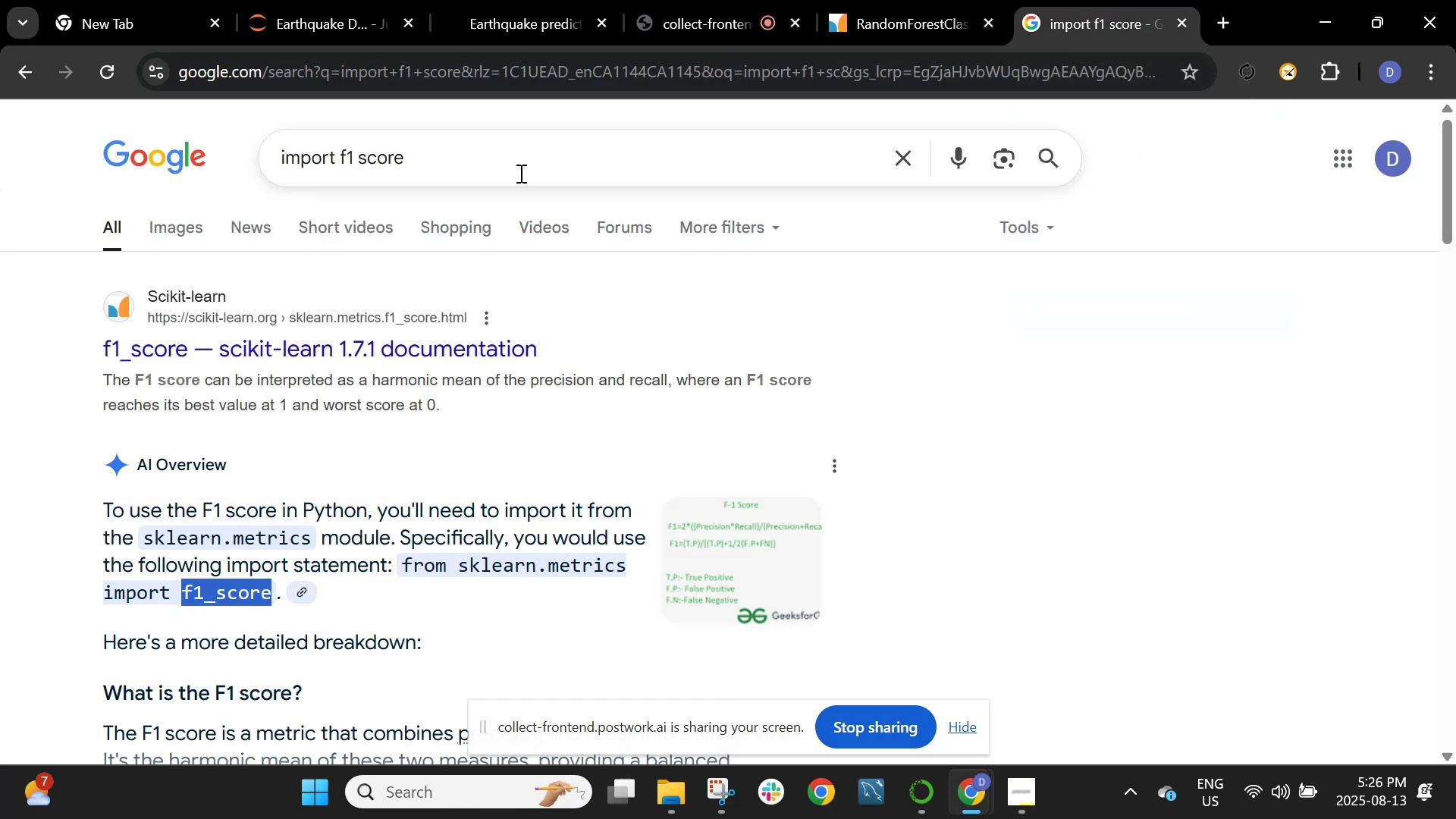 
left_click([526, 152])
 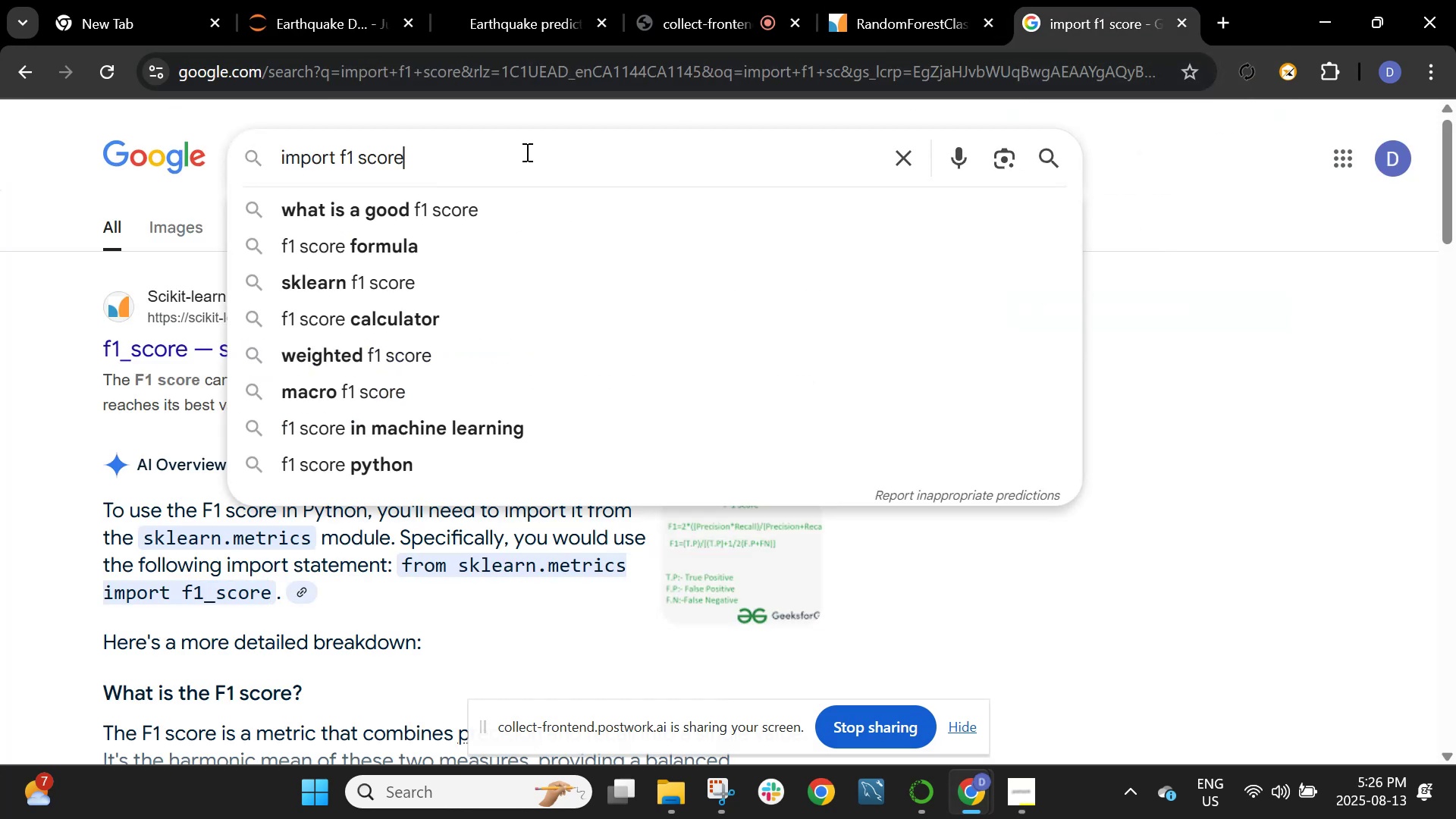 
key(Backspace)
key(Backspace)
key(Backspace)
key(Backspace)
key(Backspace)
key(Backspace)
key(Backspace)
key(Backspace)
type(PERmutst)
key(Backspace)
key(Backspace)
type(ation im)
 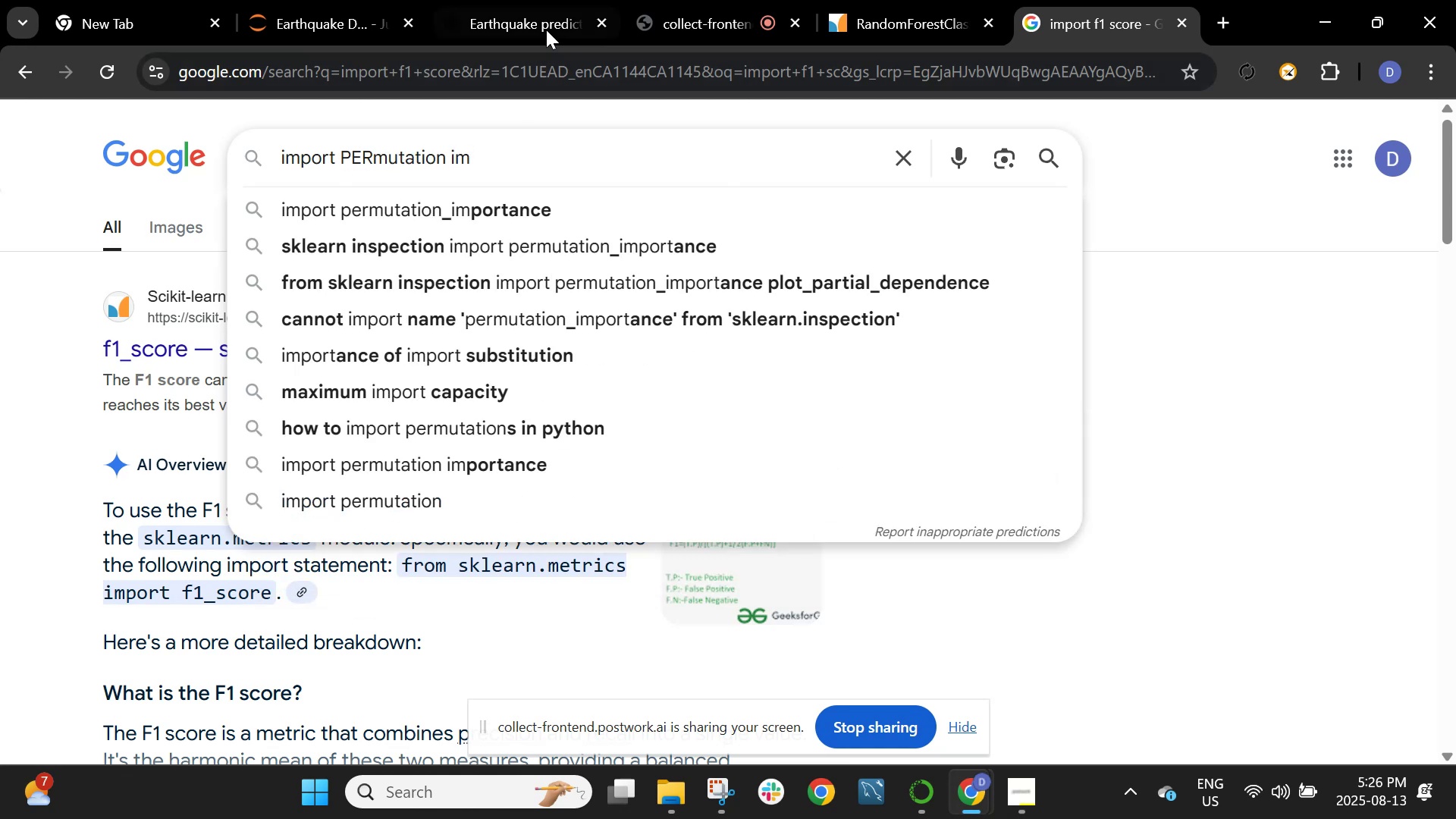 
left_click([328, 0])
 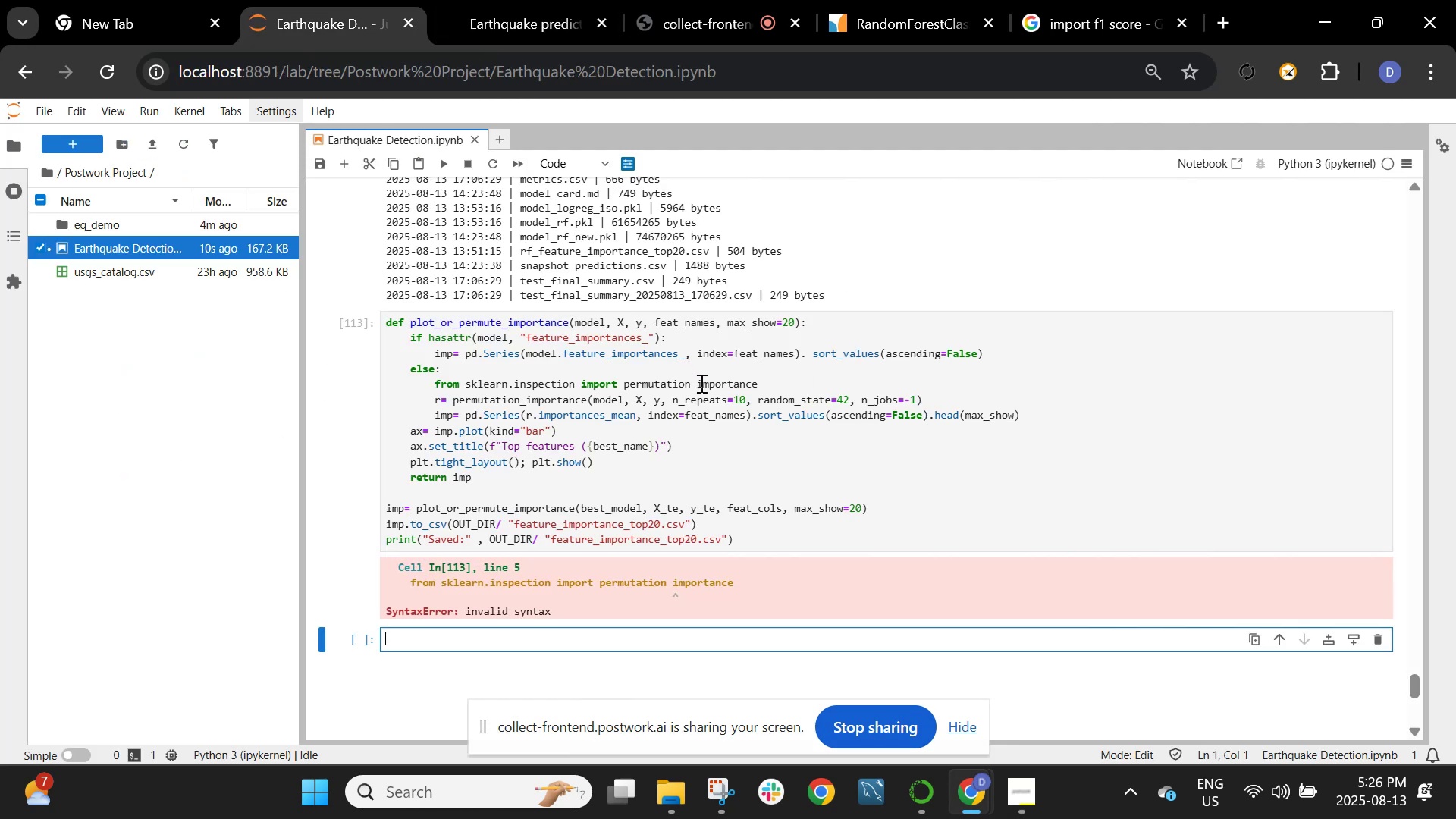 
left_click([701, 380])
 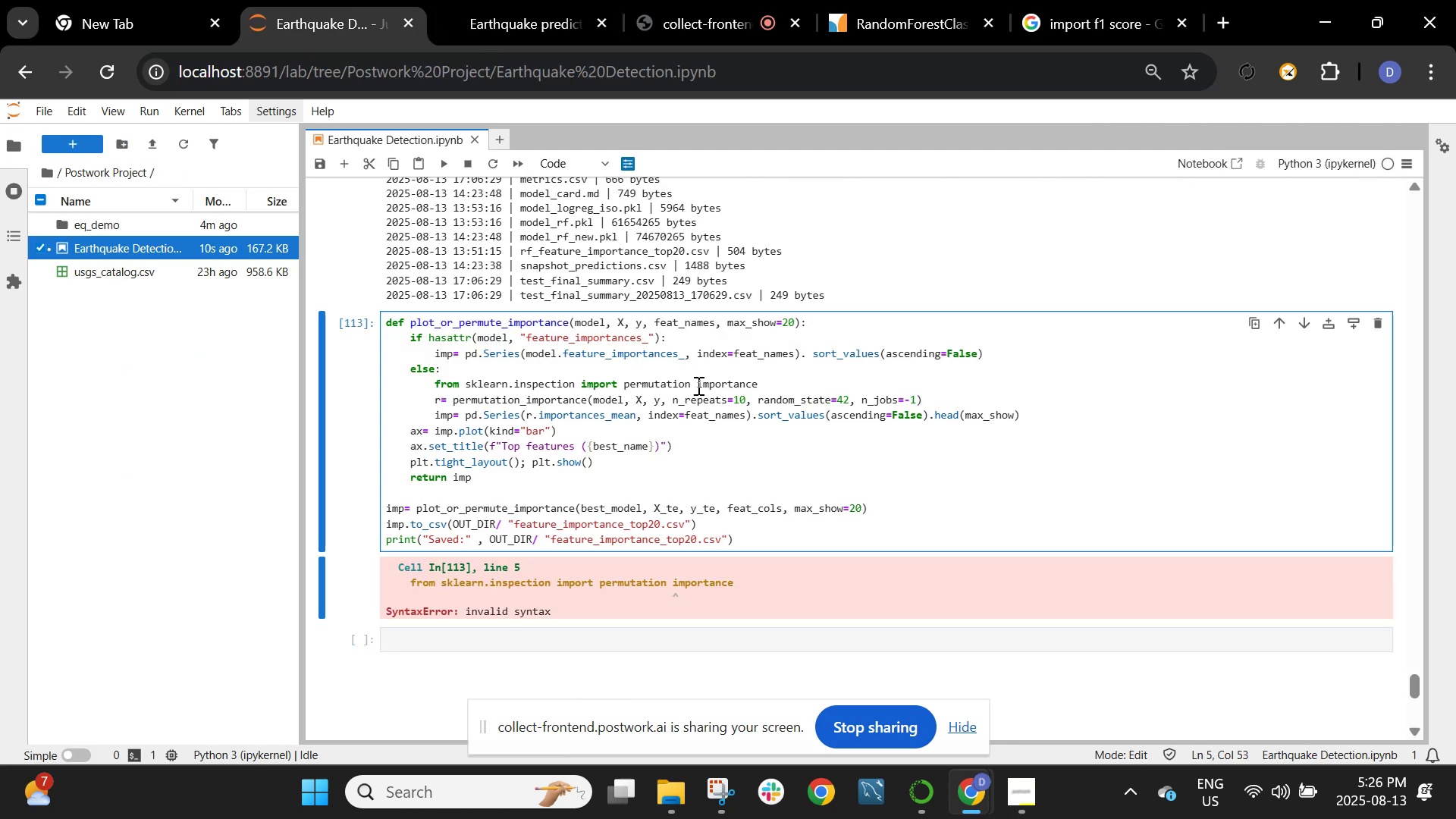 
left_click([697, 385])
 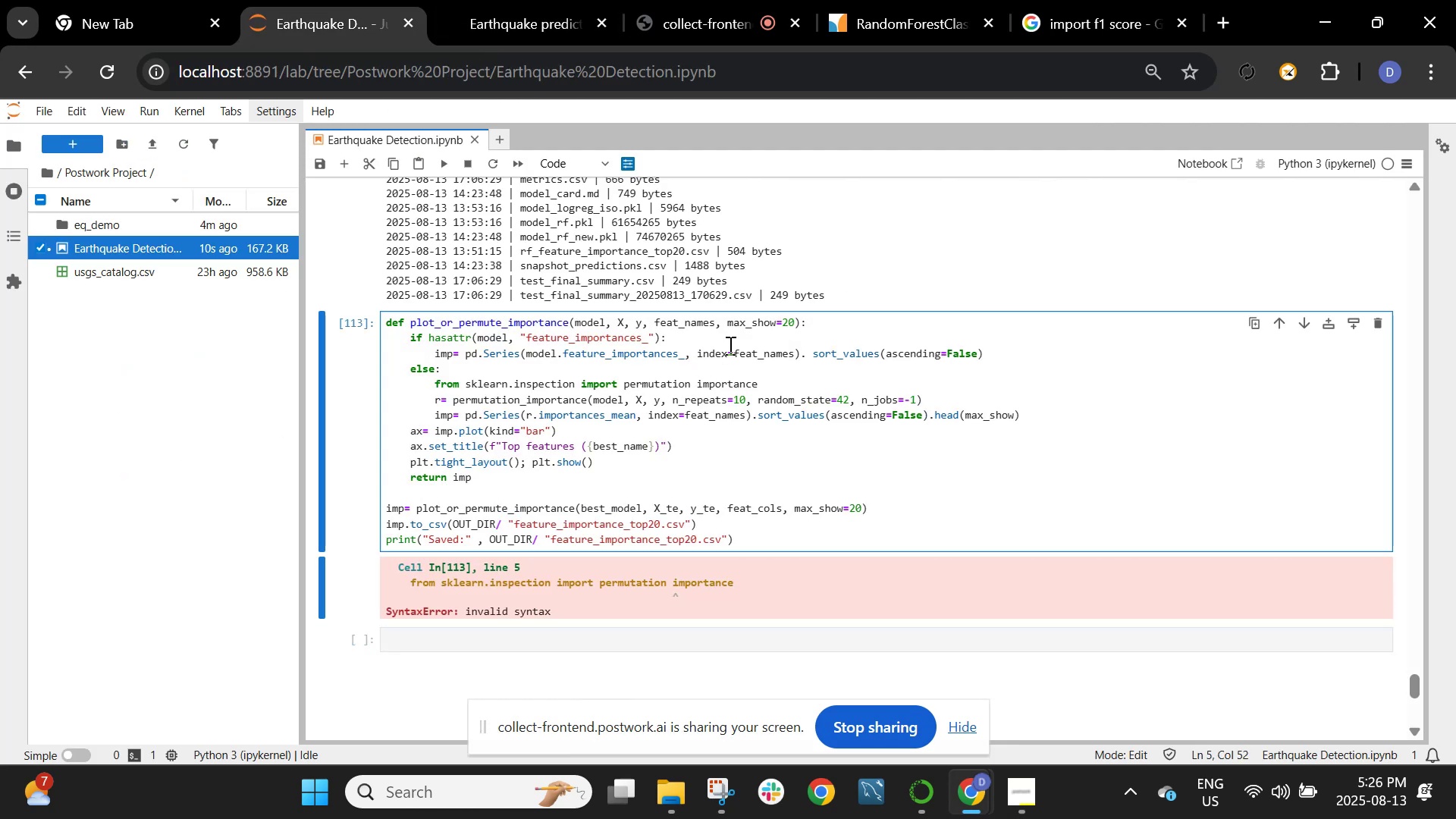 
key(Backspace)
 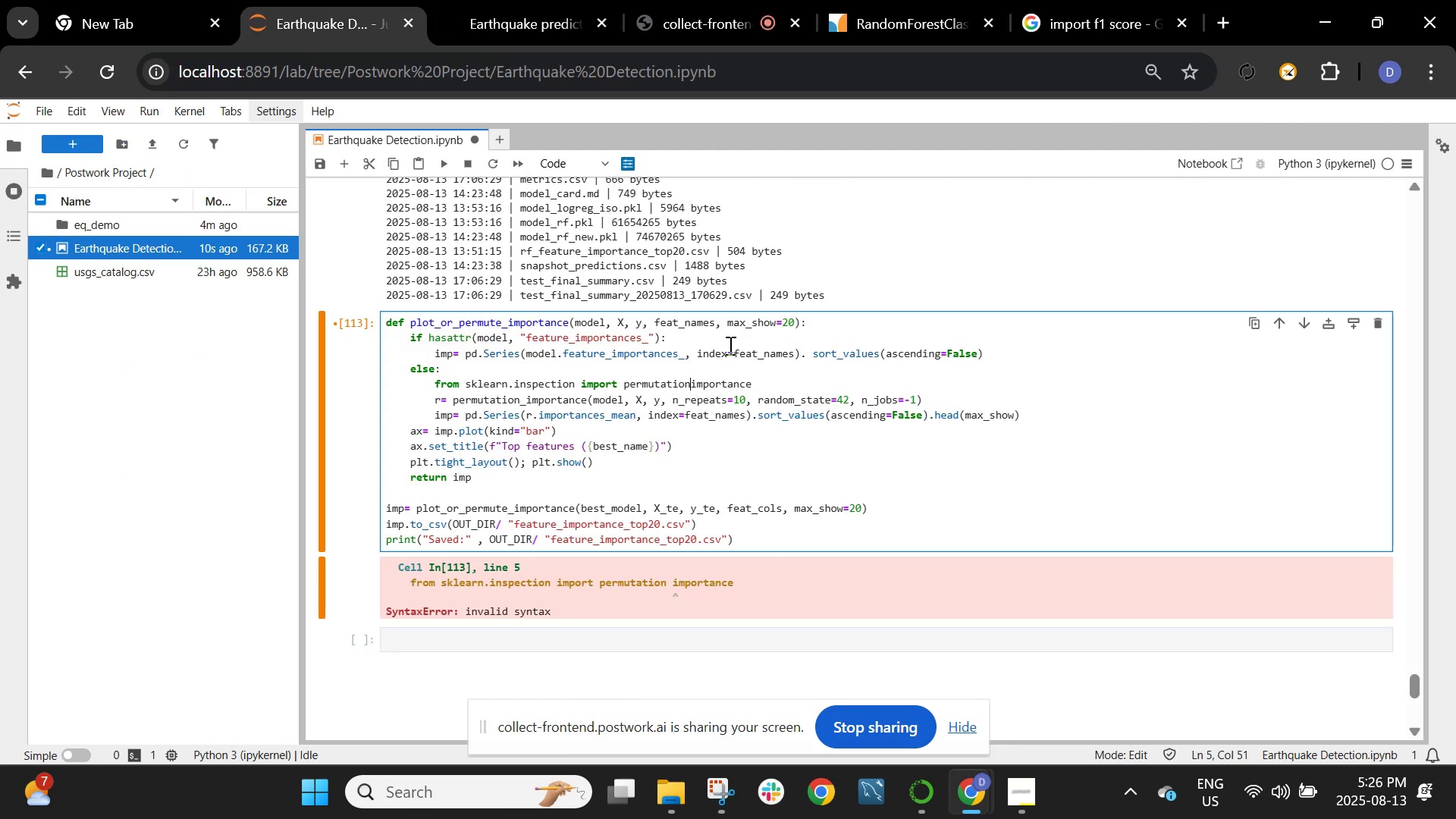 
key(Shift+Minus)
 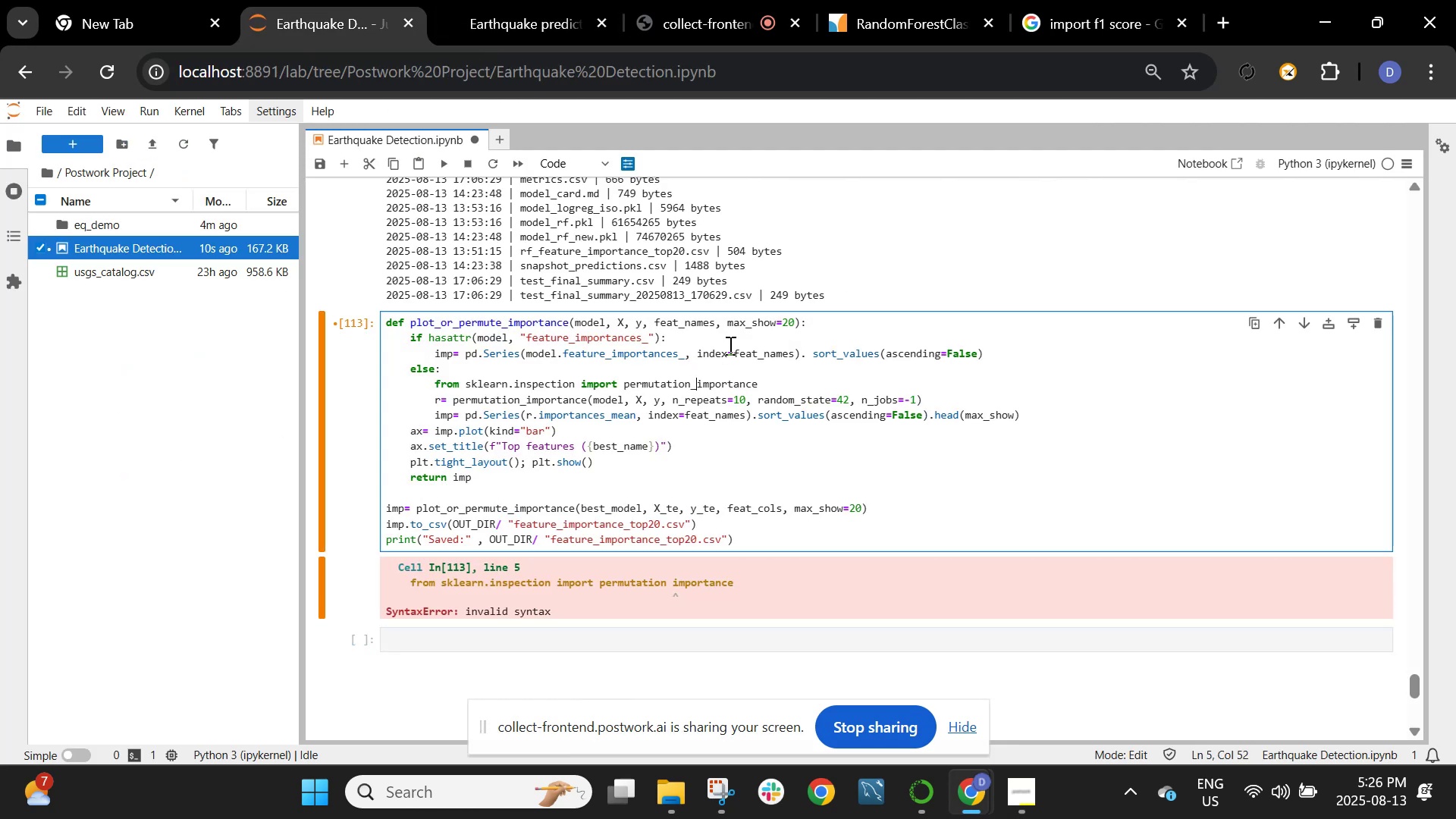 
key(Shift+ShiftRight)
 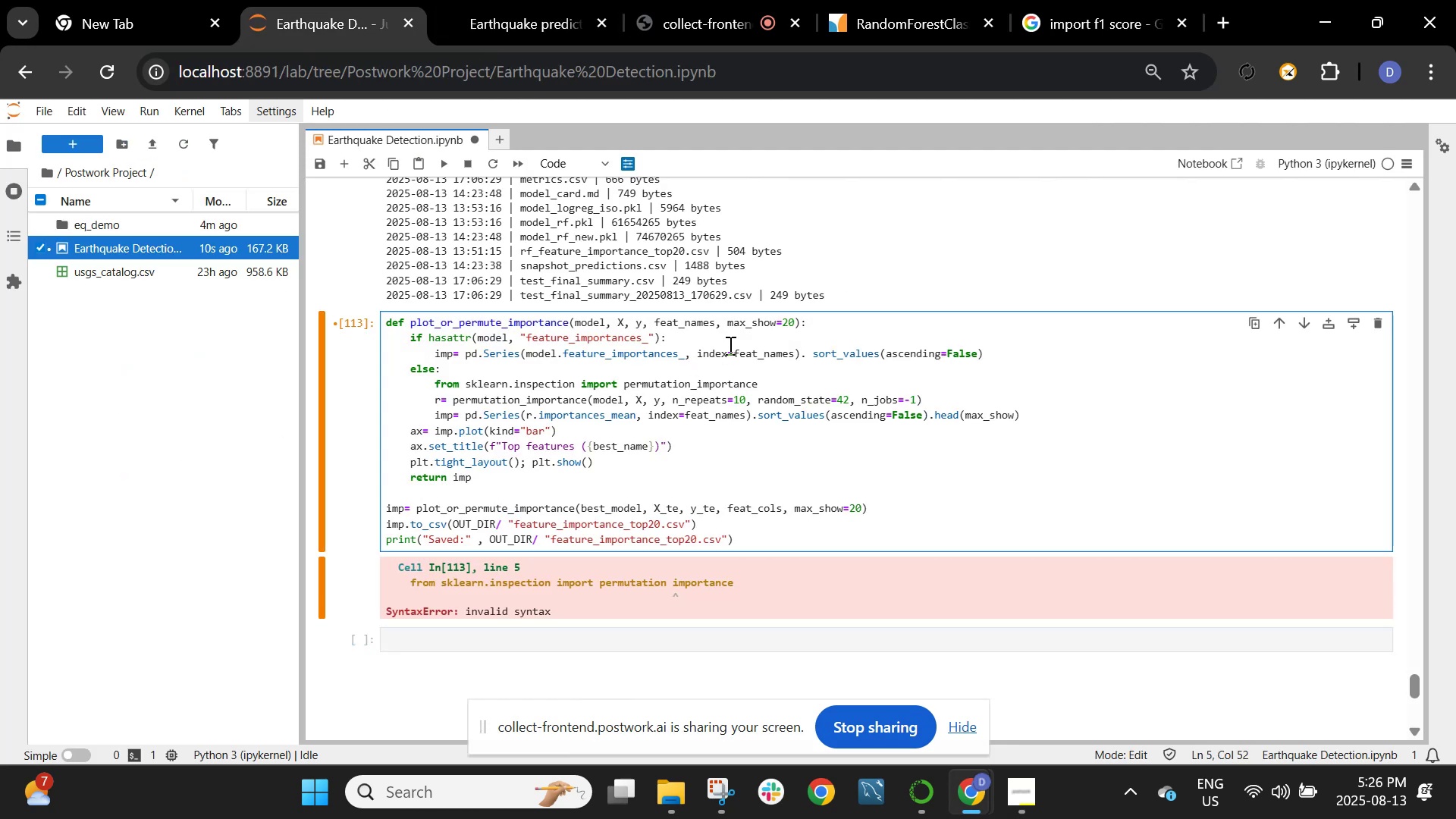 
key(Shift+Enter)
 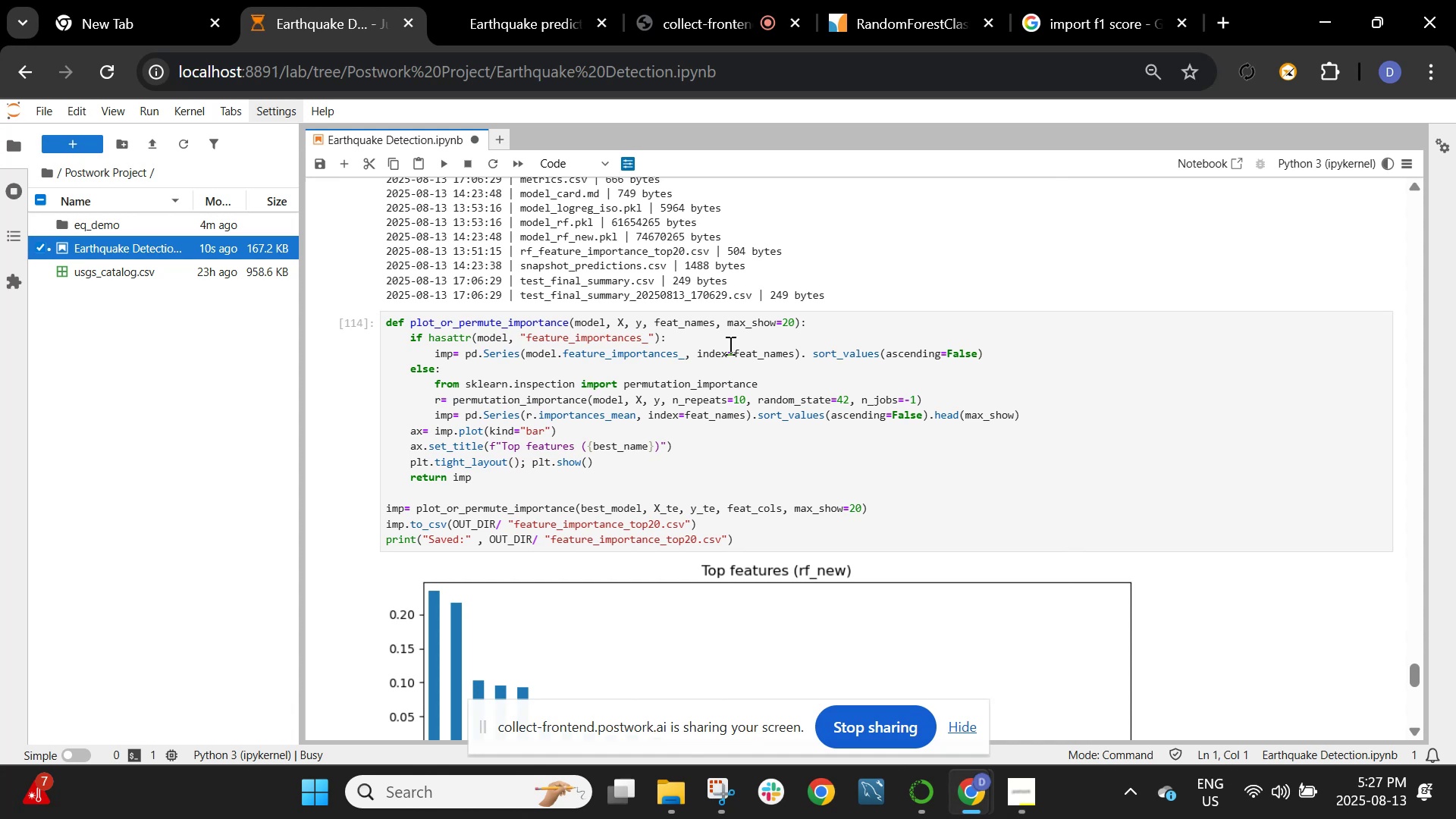 
scroll: coordinate [748, 303], scroll_direction: down, amount: 5.0
 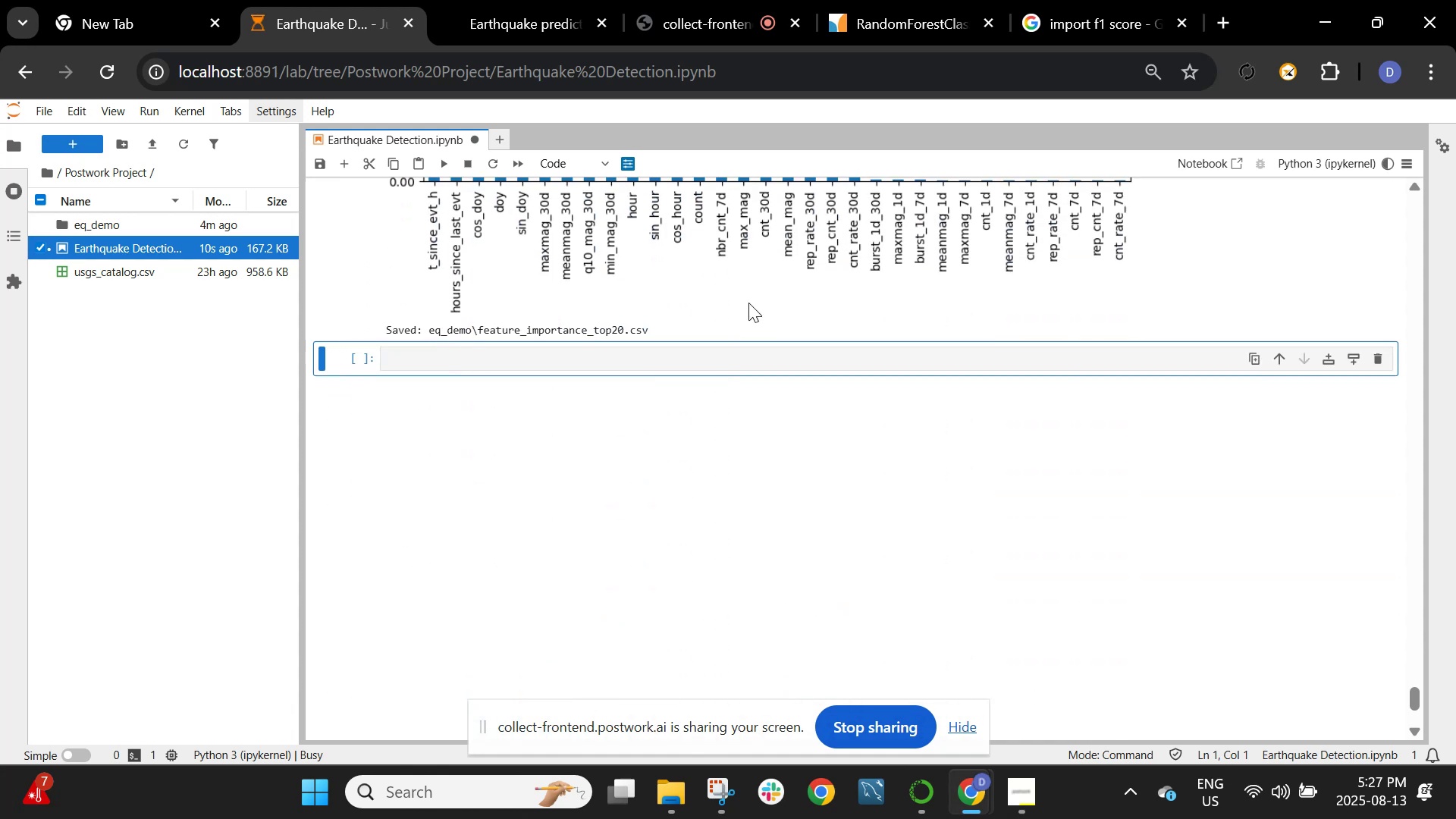 
scroll: coordinate [748, 300], scroll_direction: up, amount: 3.0
 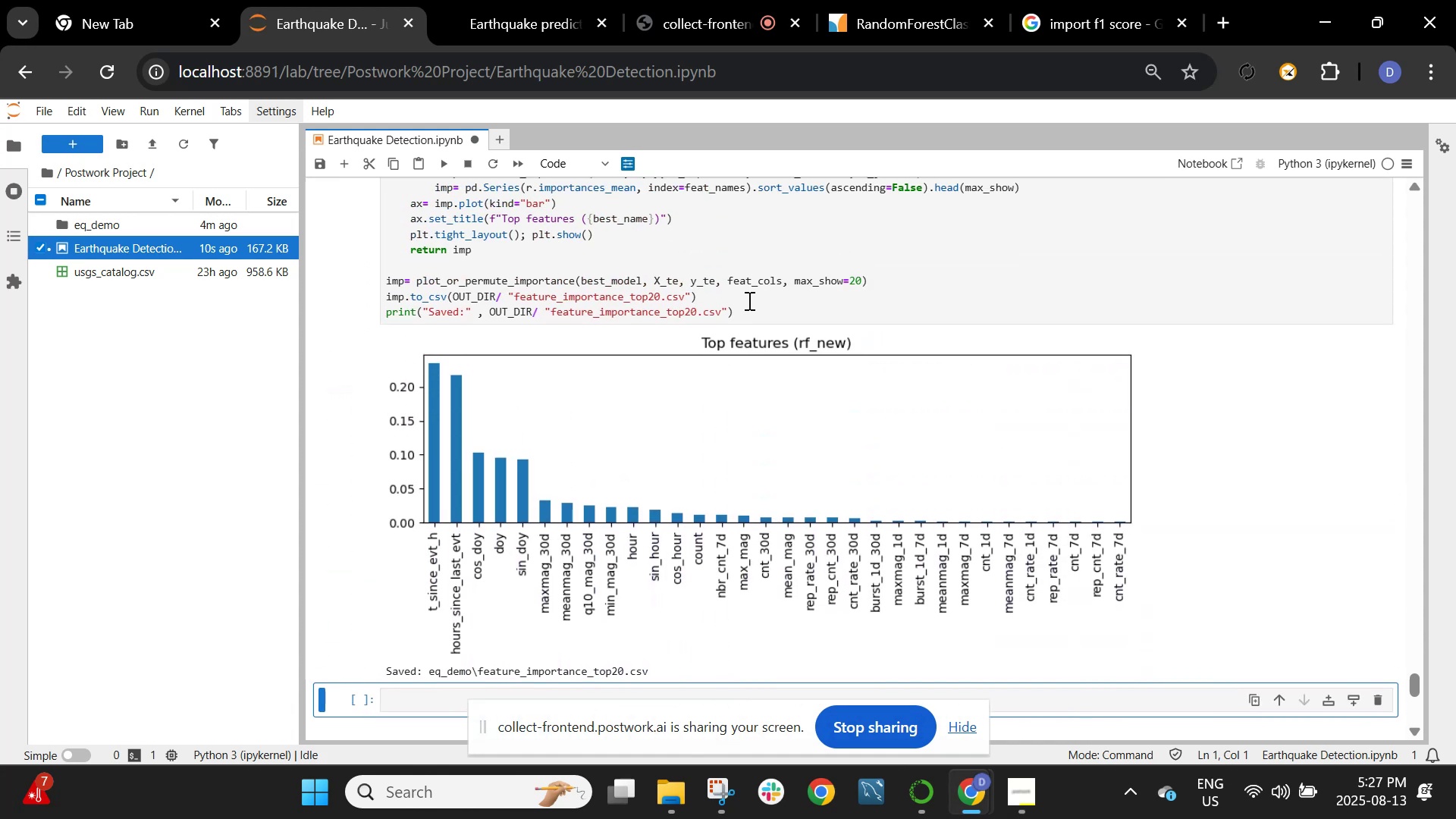 
wait(11.06)
 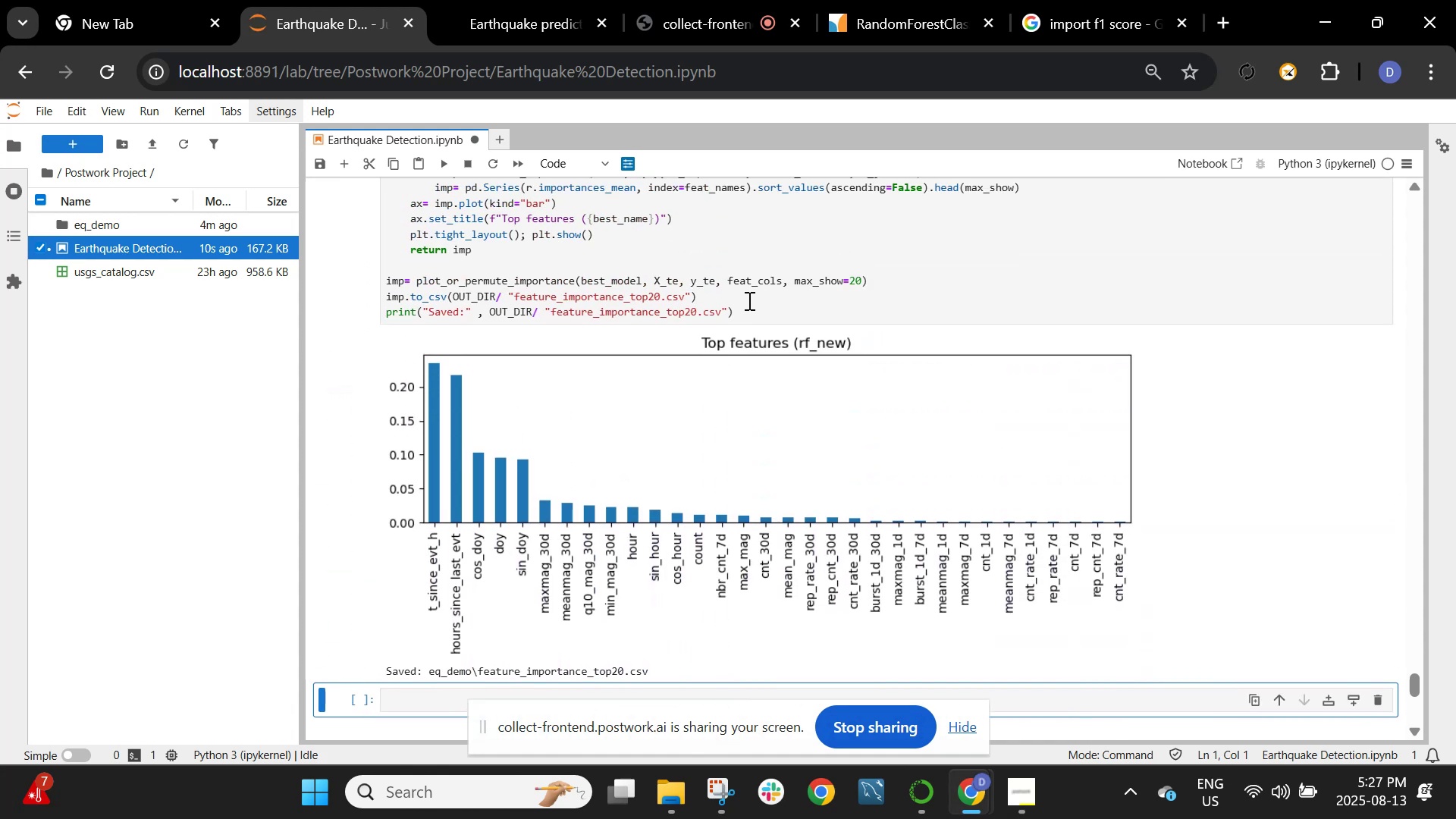 
scroll: coordinate [894, 413], scroll_direction: down, amount: 3.0
 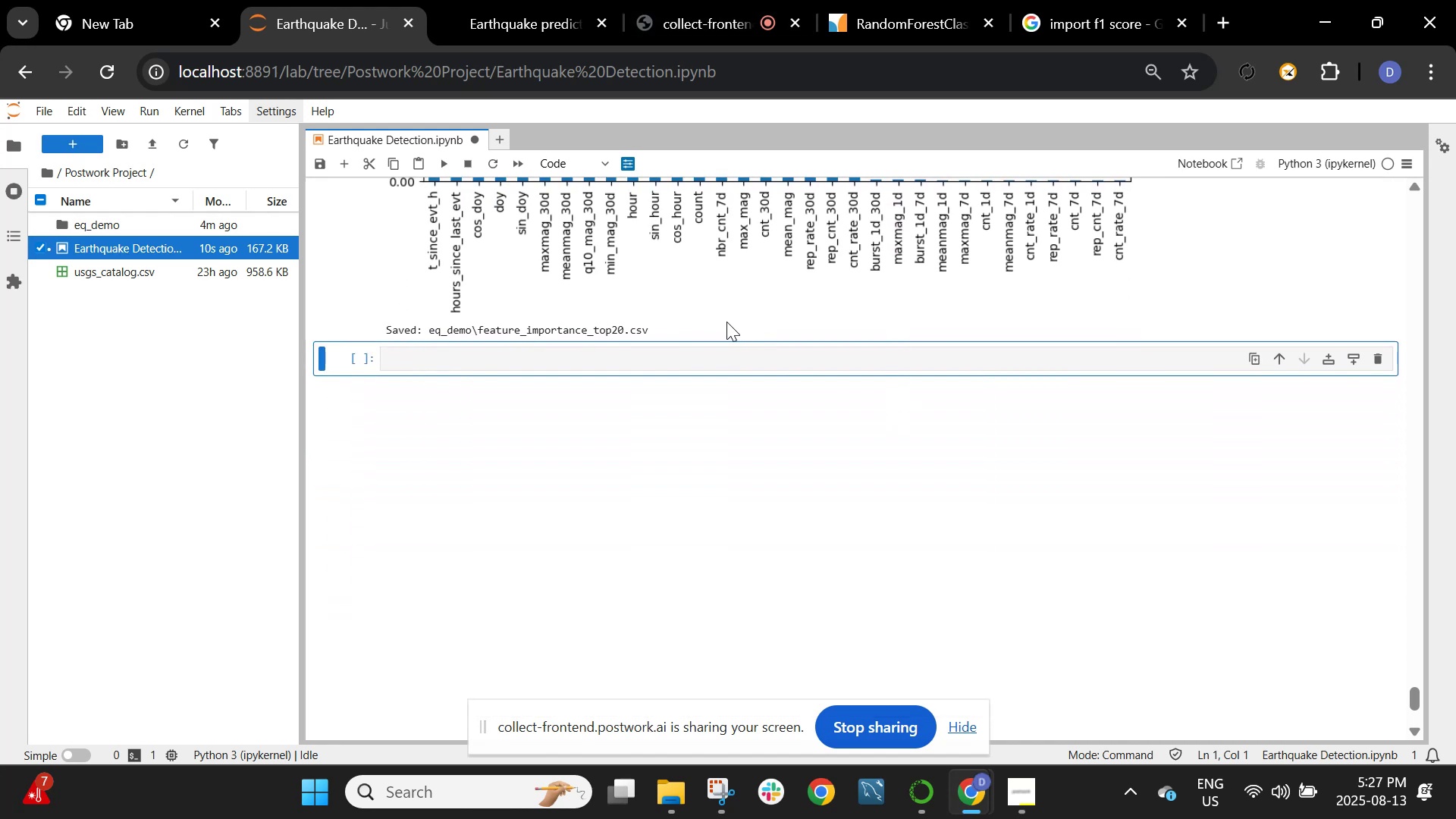 
left_click([713, 347])
 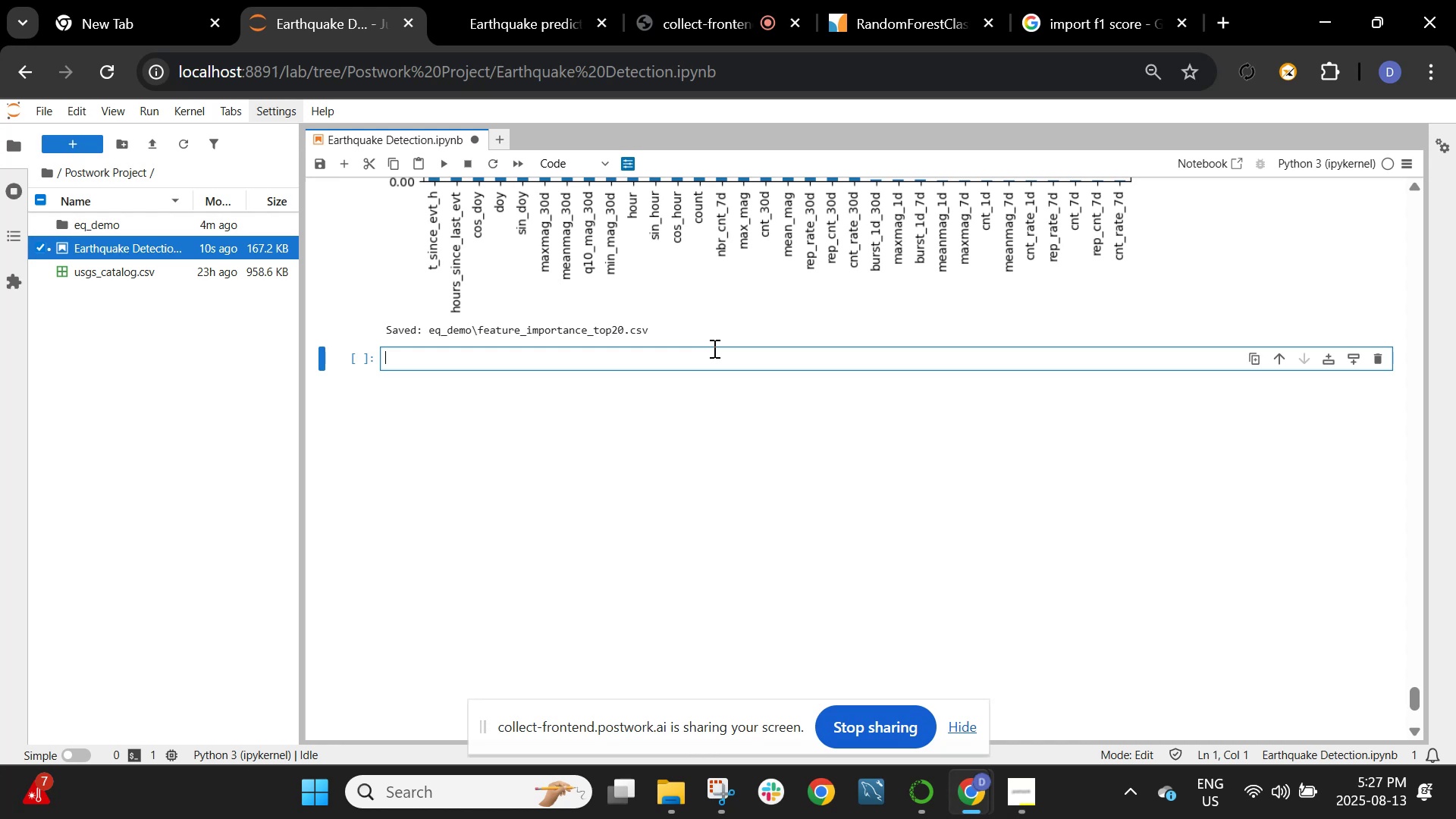 
wait(31.57)
 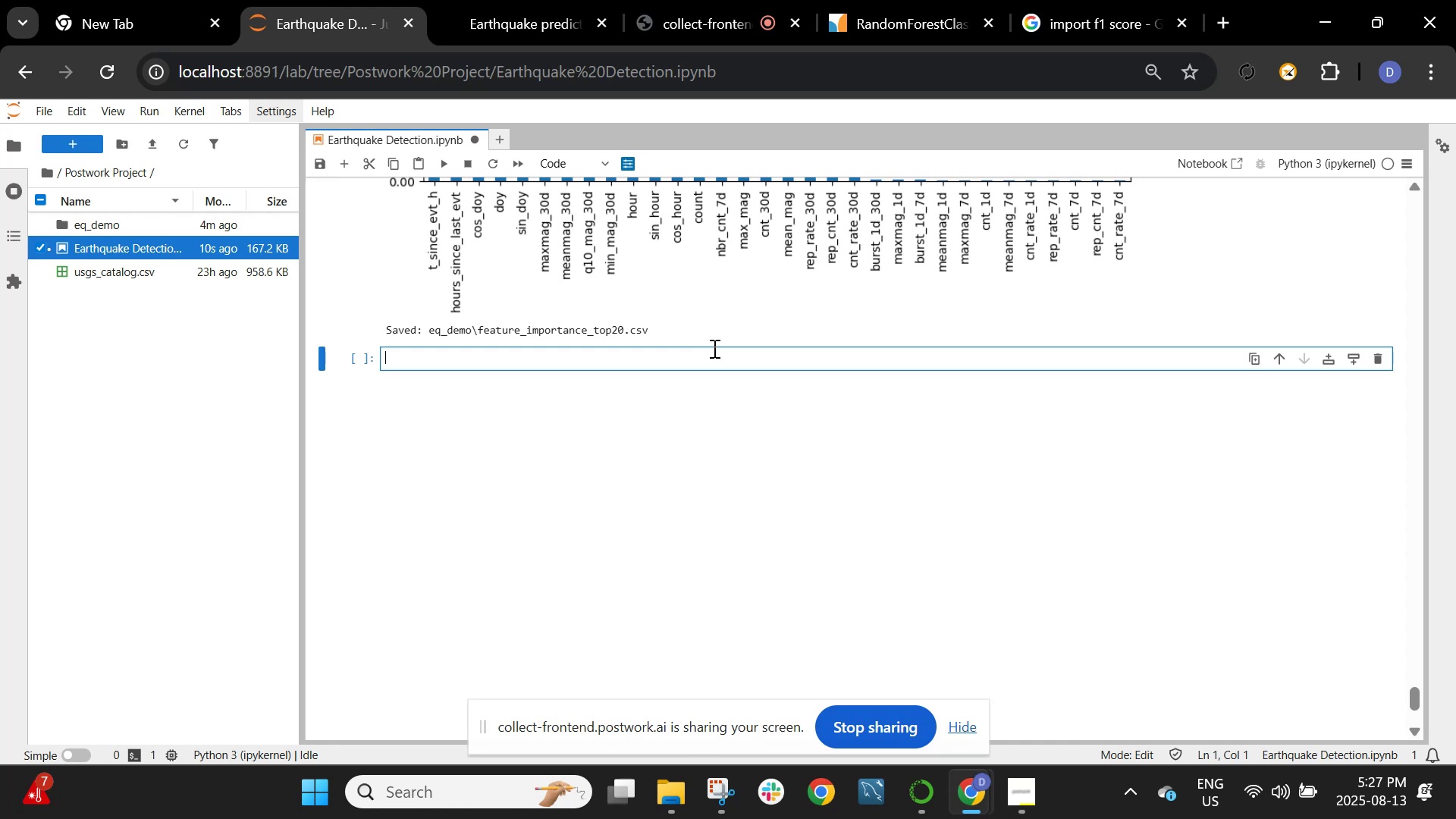 
scroll: coordinate [734, 319], scroll_direction: up, amount: 13.0
 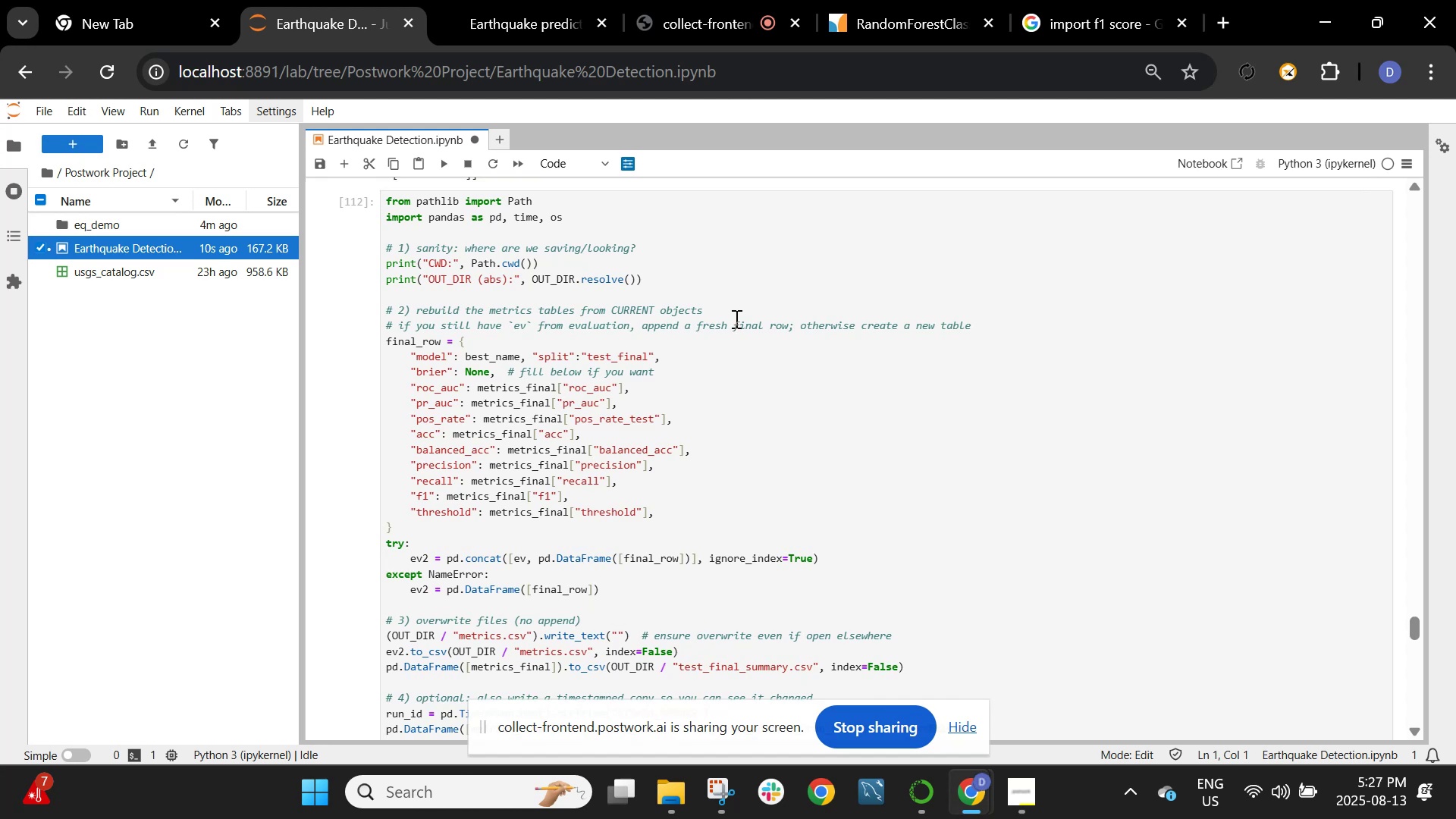 
scroll: coordinate [735, 318], scroll_direction: down, amount: 3.0
 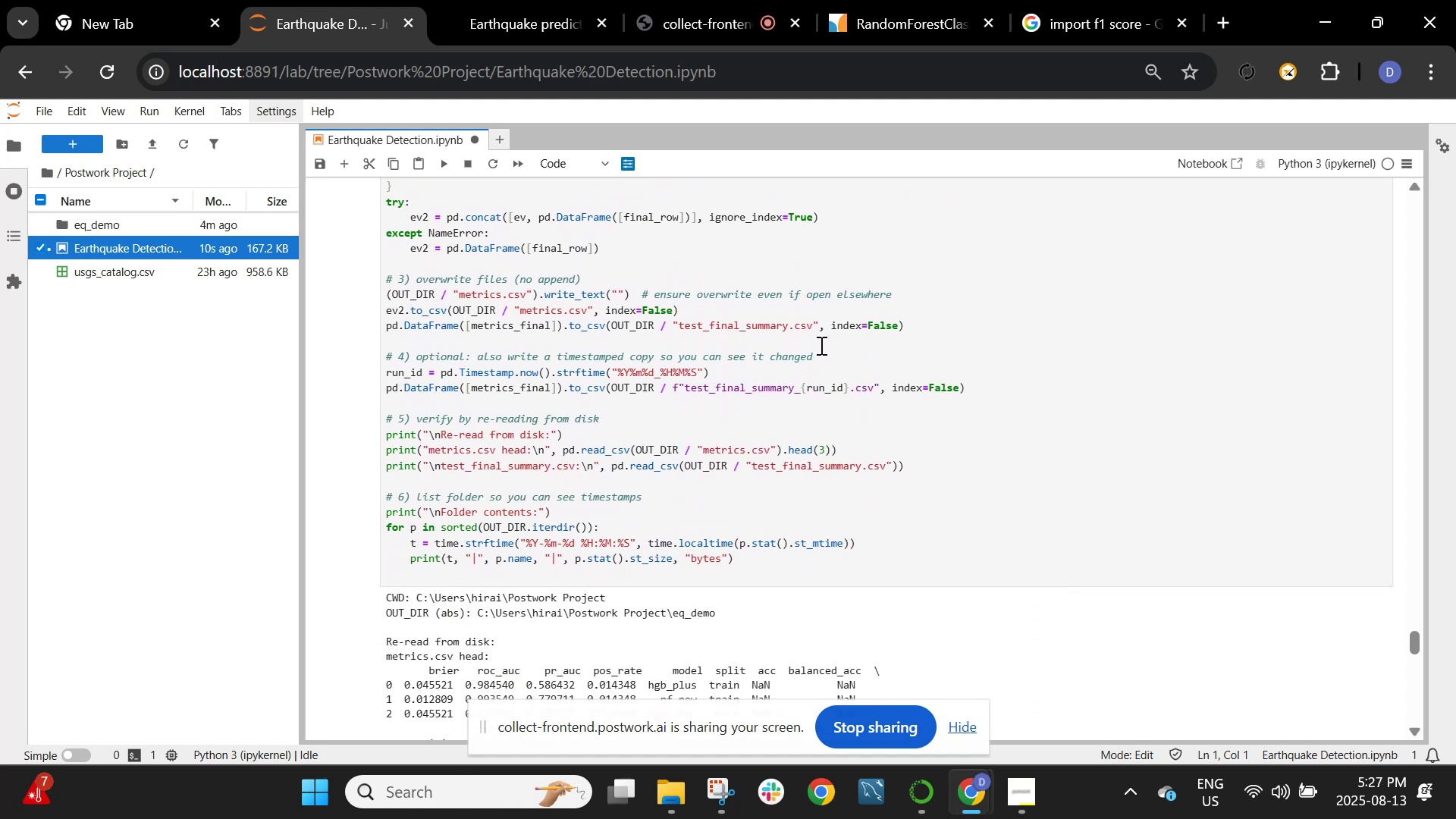 
left_click_drag(start_coordinate=[818, 351], to_coordinate=[390, 351])
 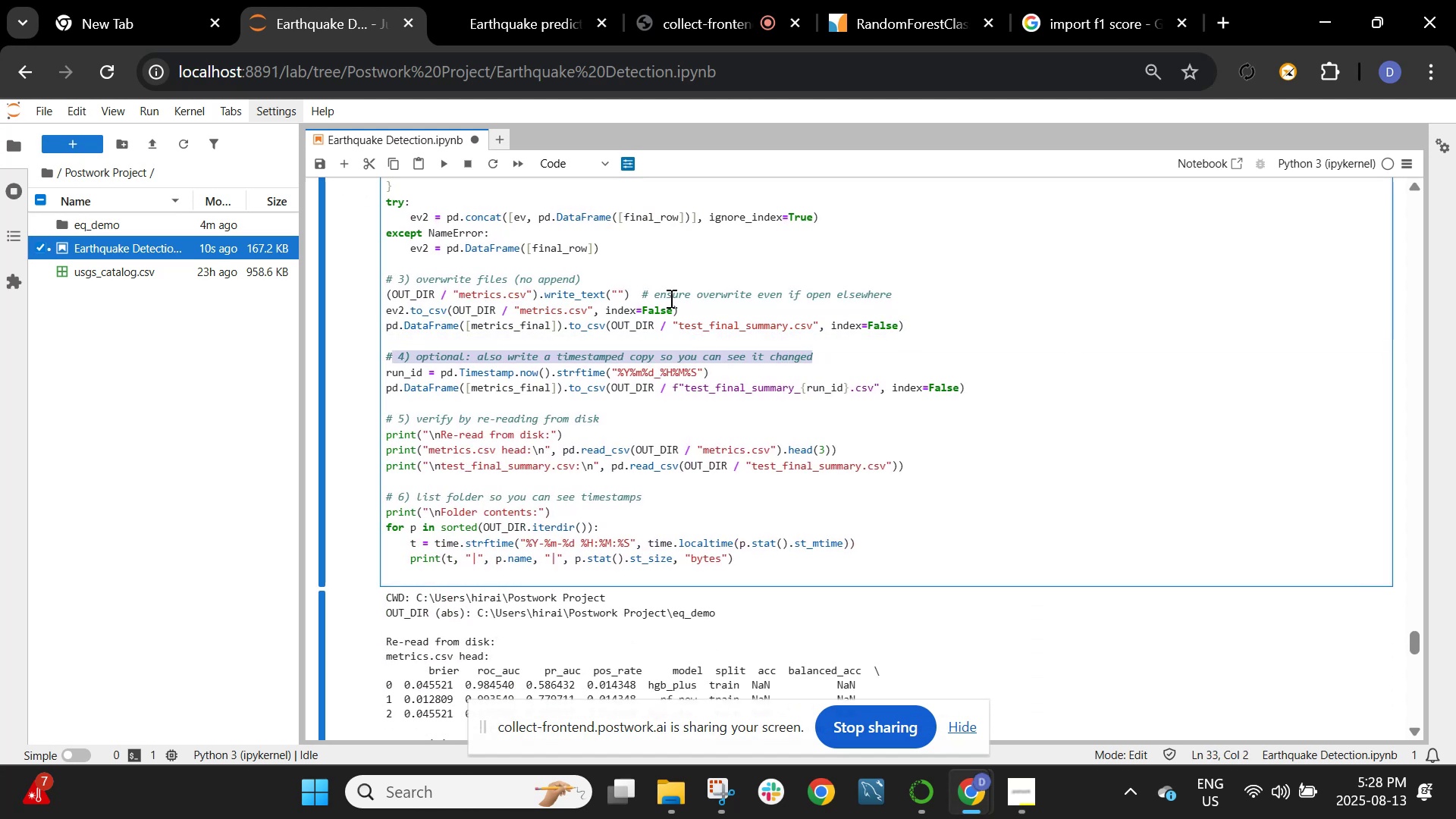 
key(Backspace)
 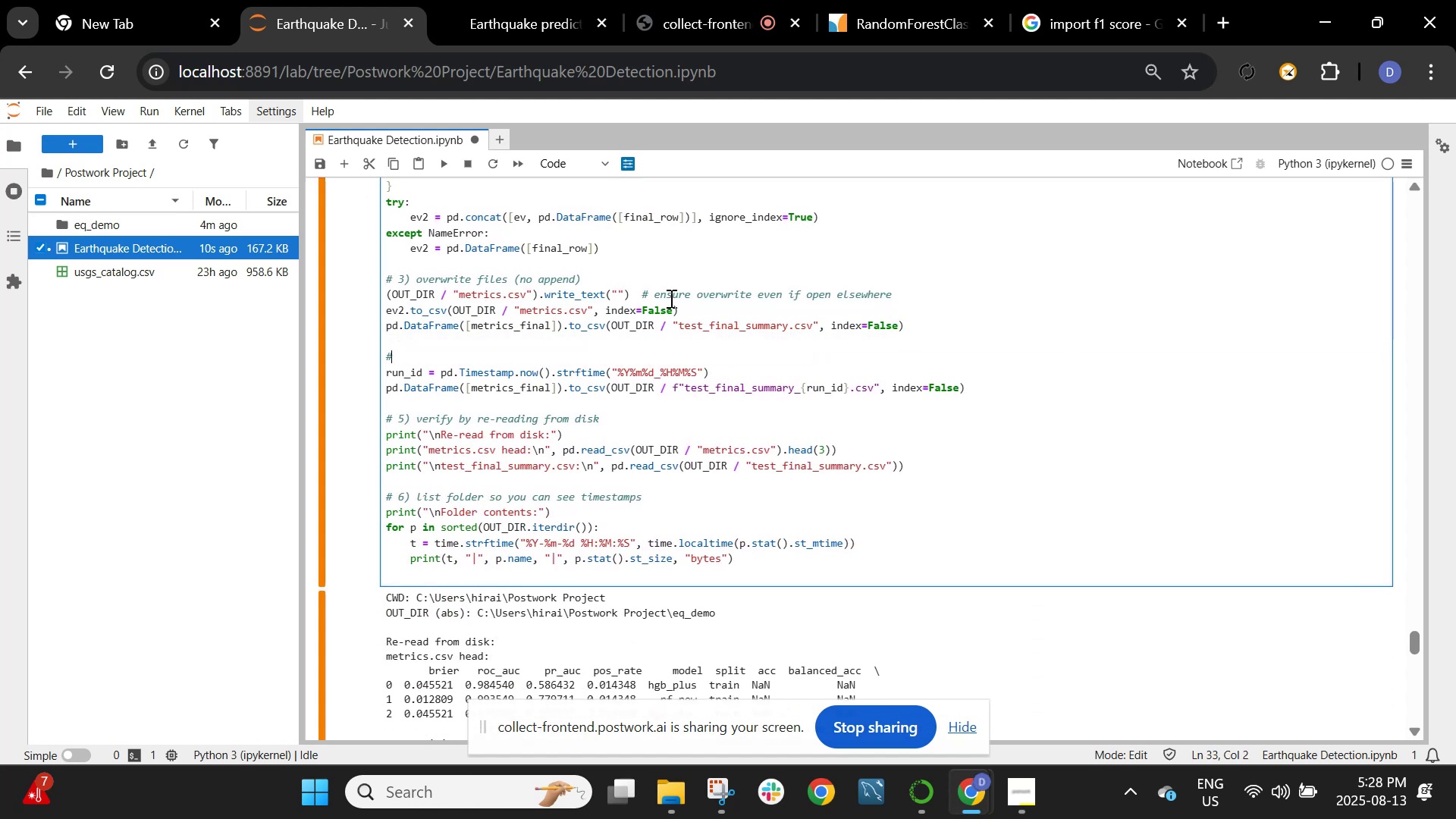 
key(Backspace)
 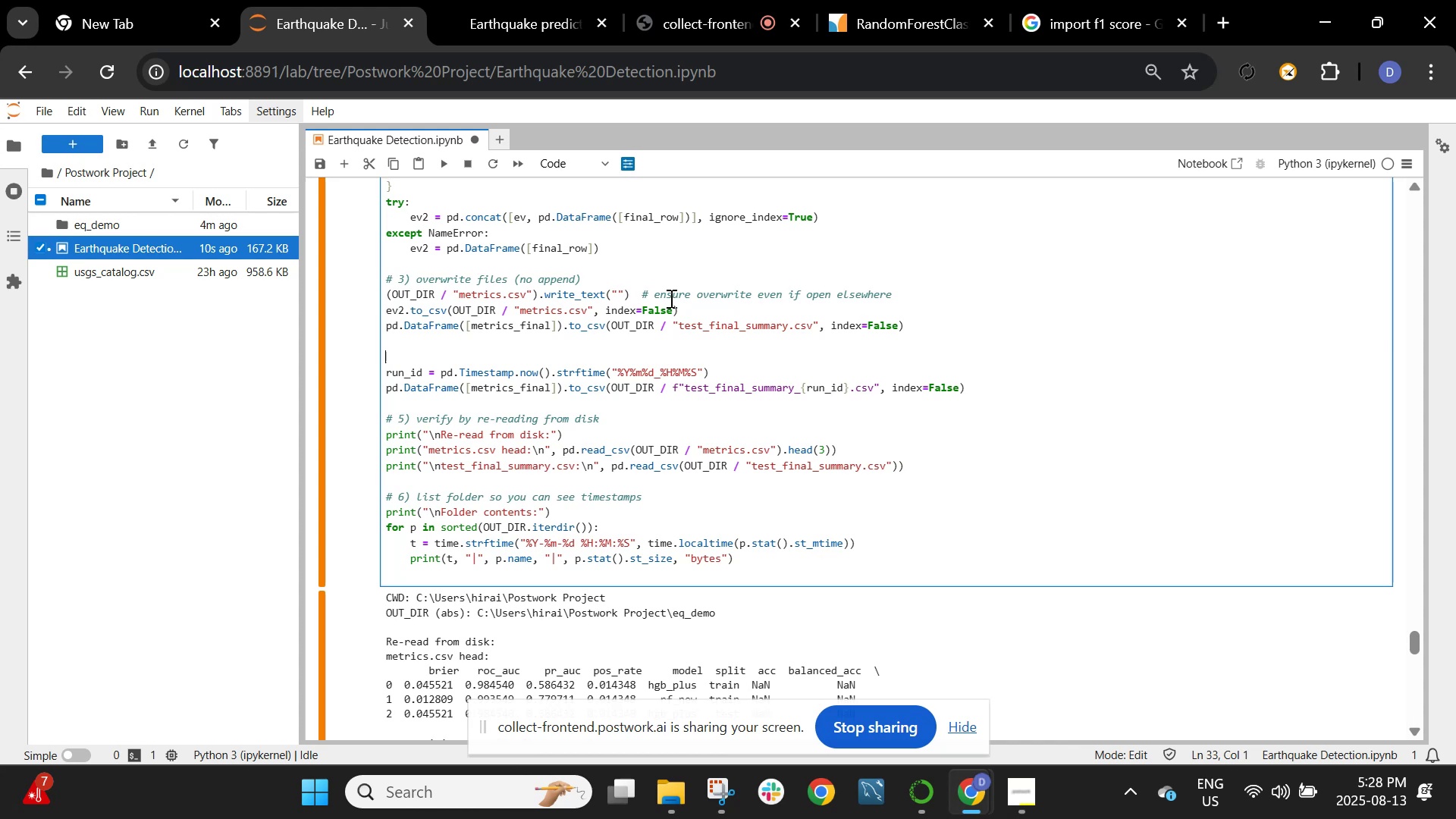 
key(Backspace)
 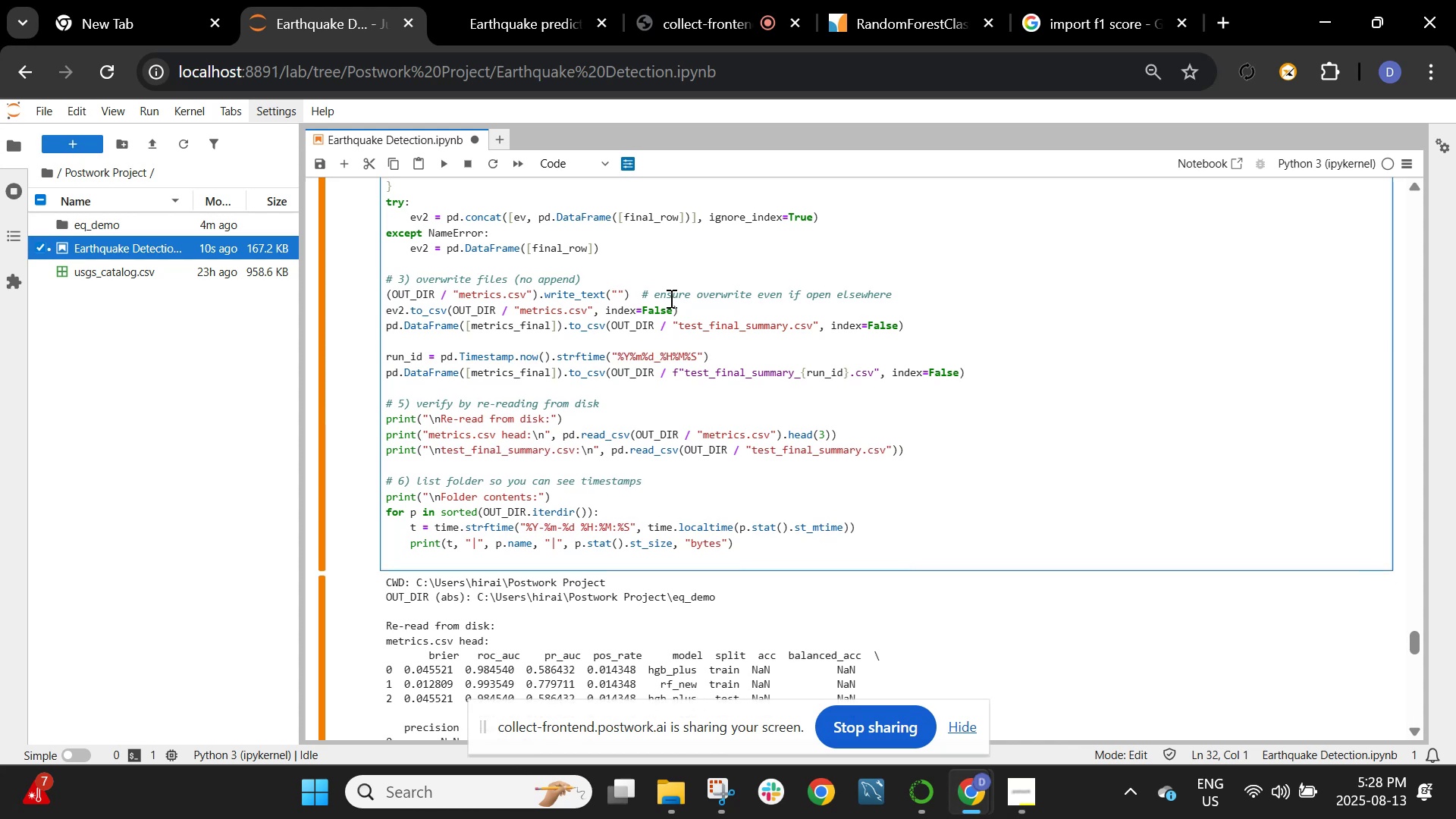 
scroll: coordinate [670, 298], scroll_direction: up, amount: 4.0
 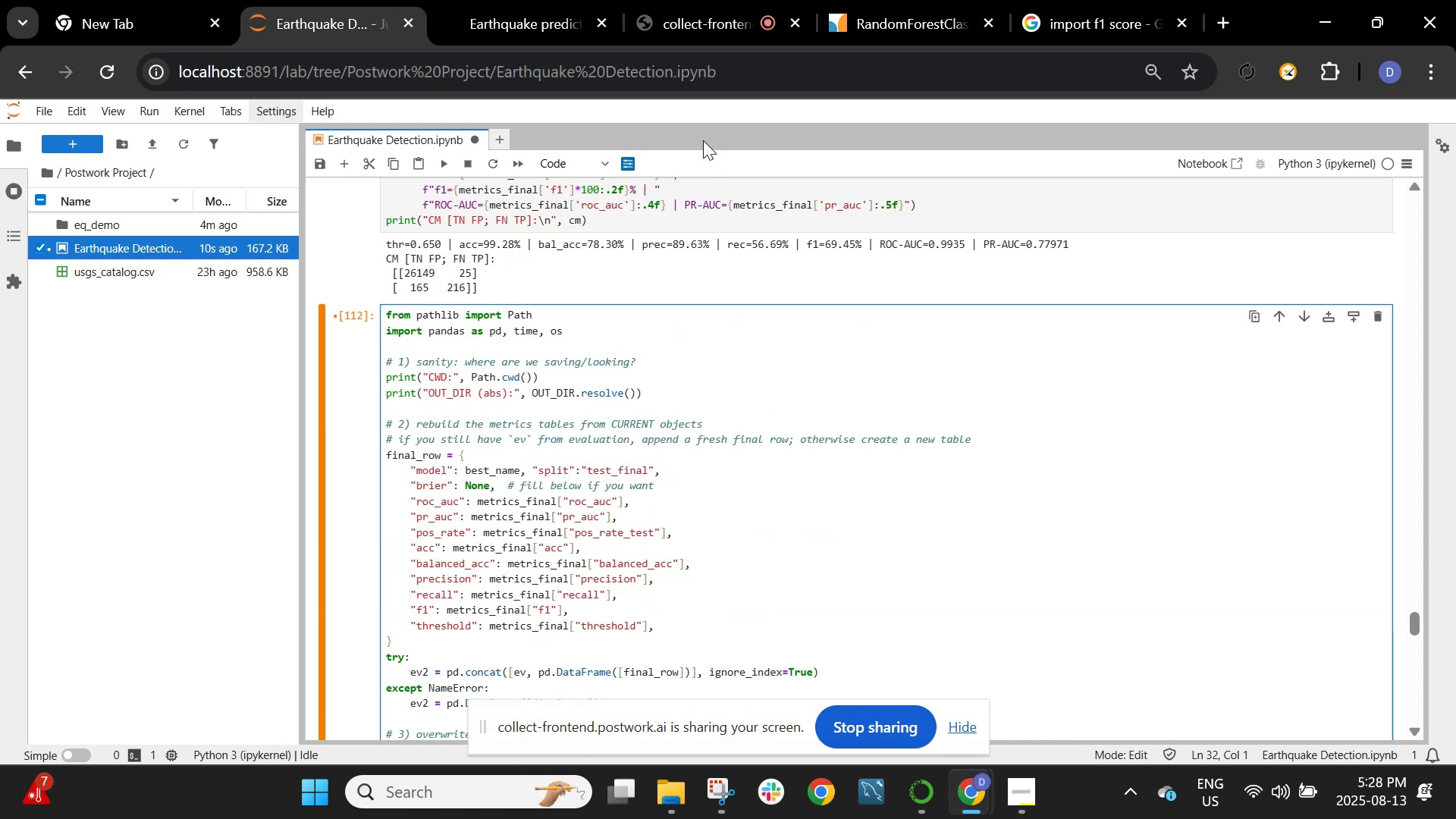 
scroll: coordinate [690, 293], scroll_direction: down, amount: 15.0
 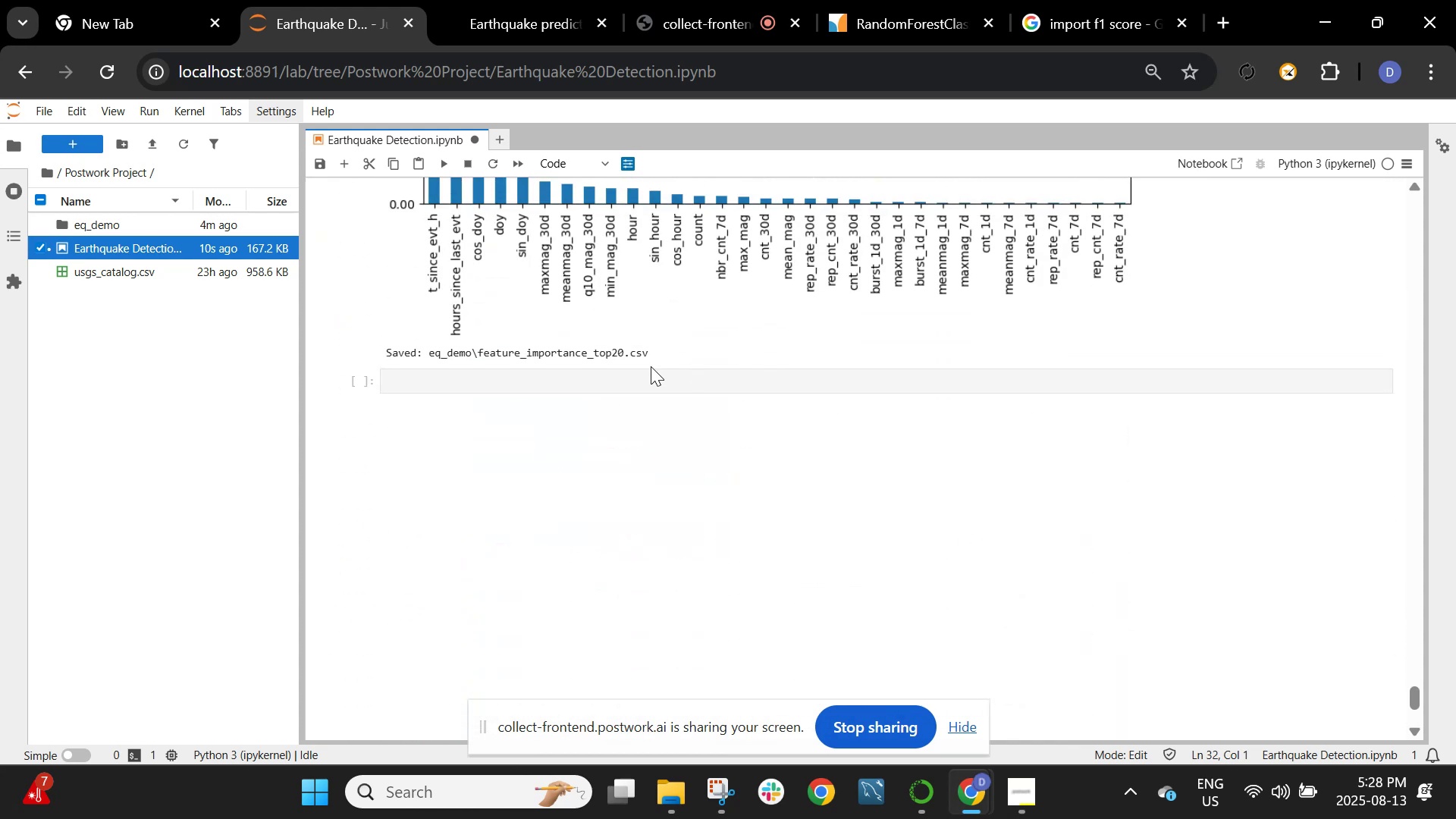 
left_click([645, 378])
 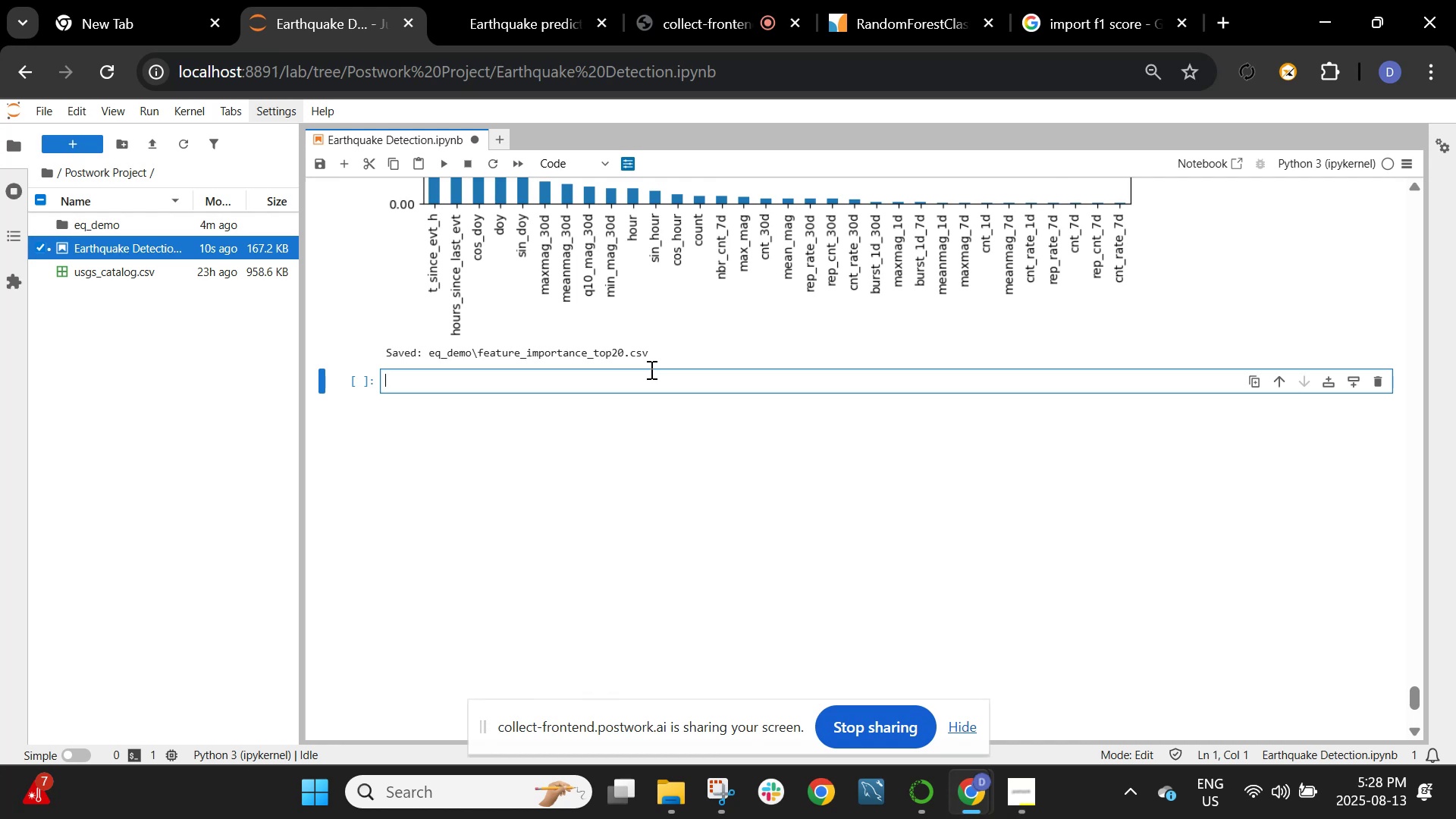 
wait(9.92)
 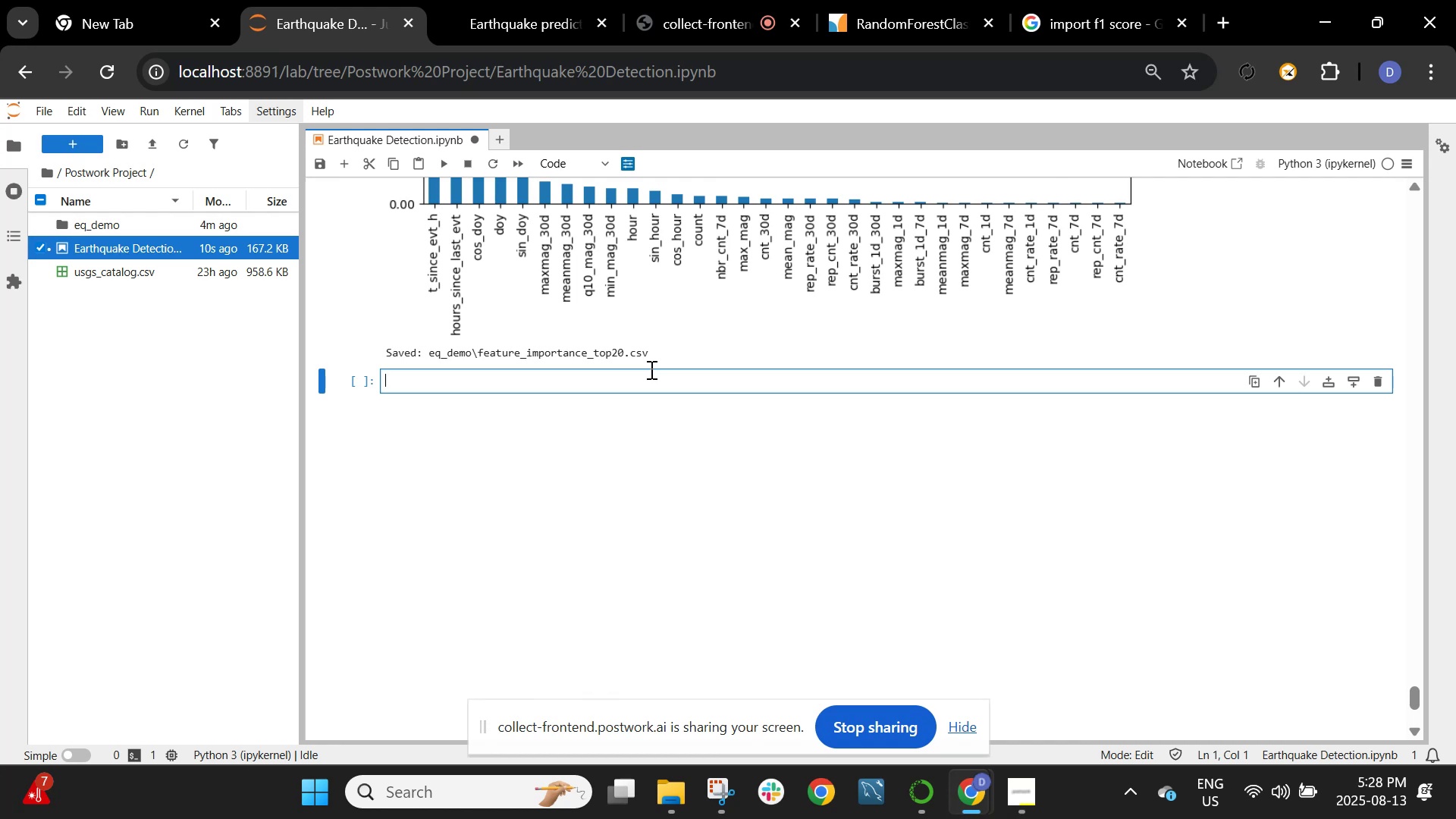 
type(test = test.copy())
 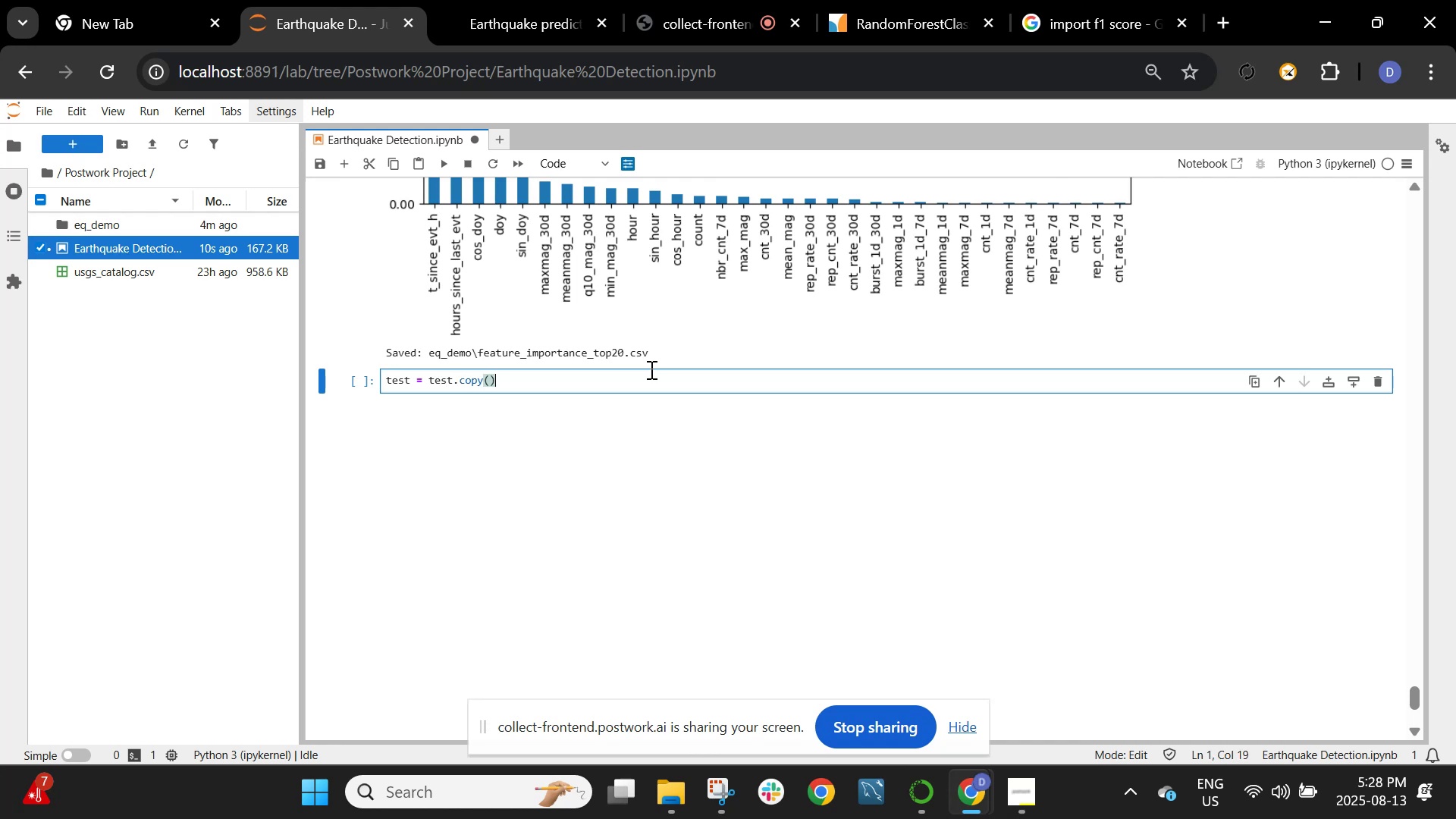 
key(Enter)
 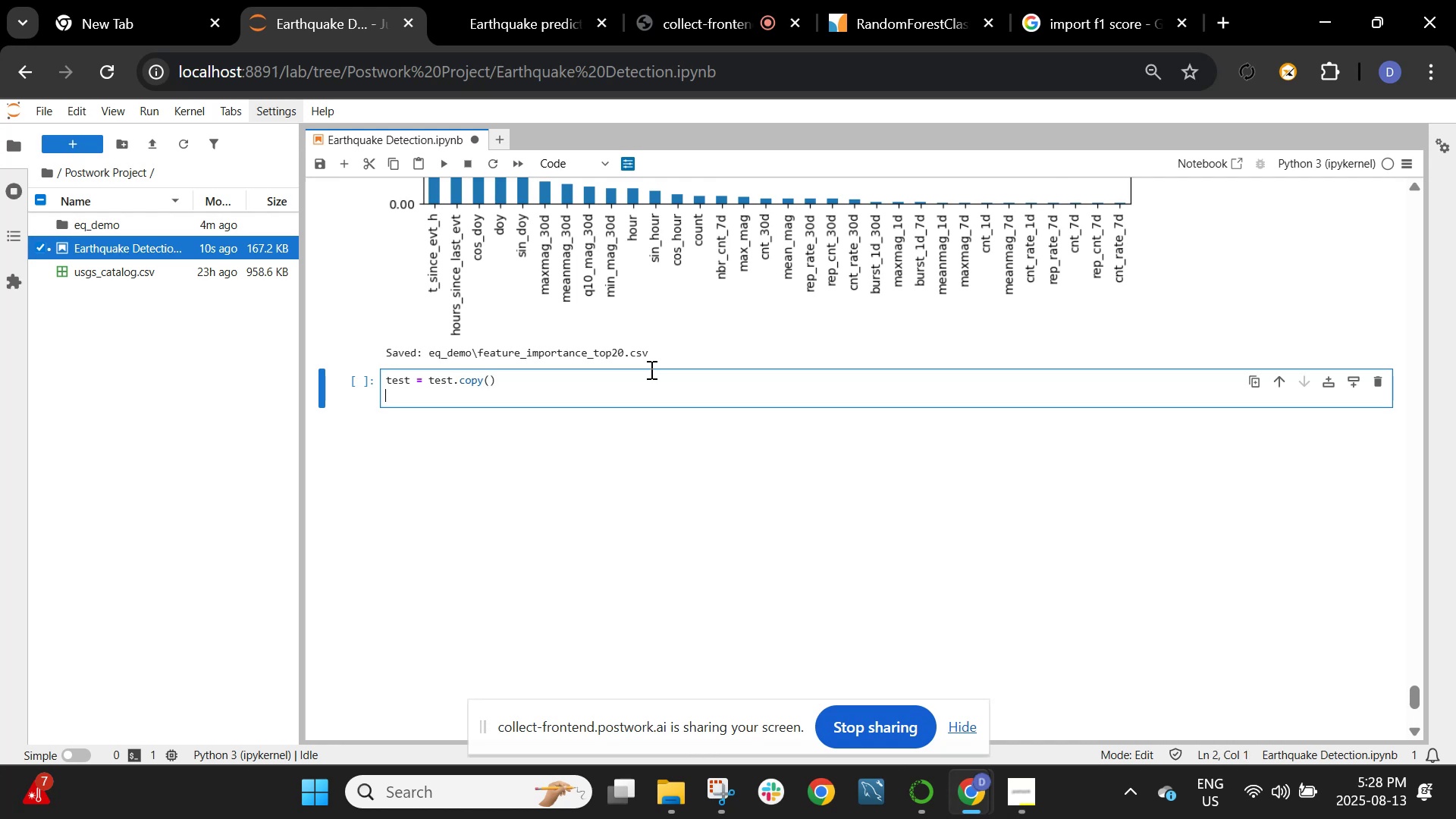 
type(test["p_best"] = best_model.predict_proba(test[feat_cols].fillna(0))
 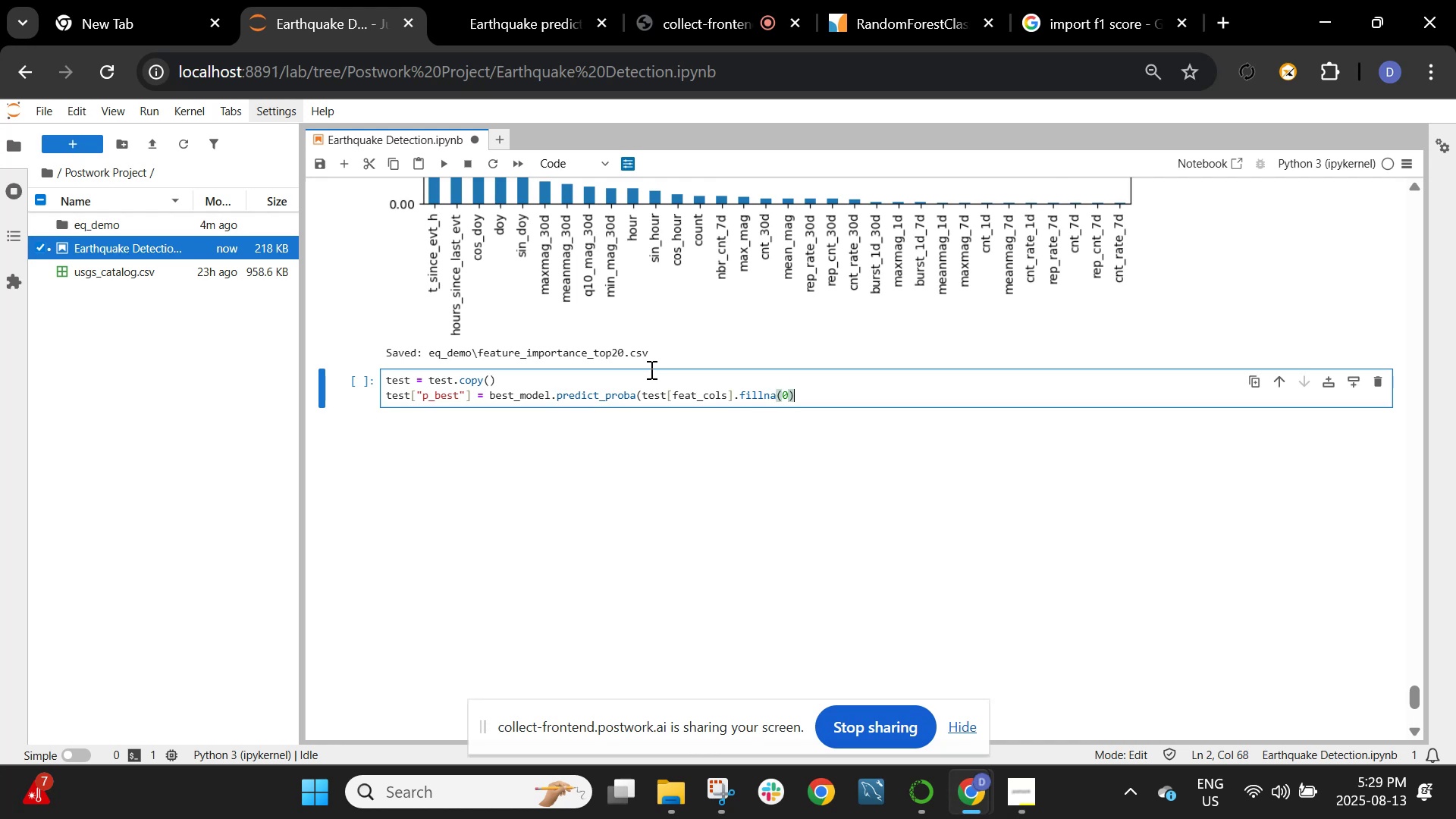 
type(.values)[:,1])
 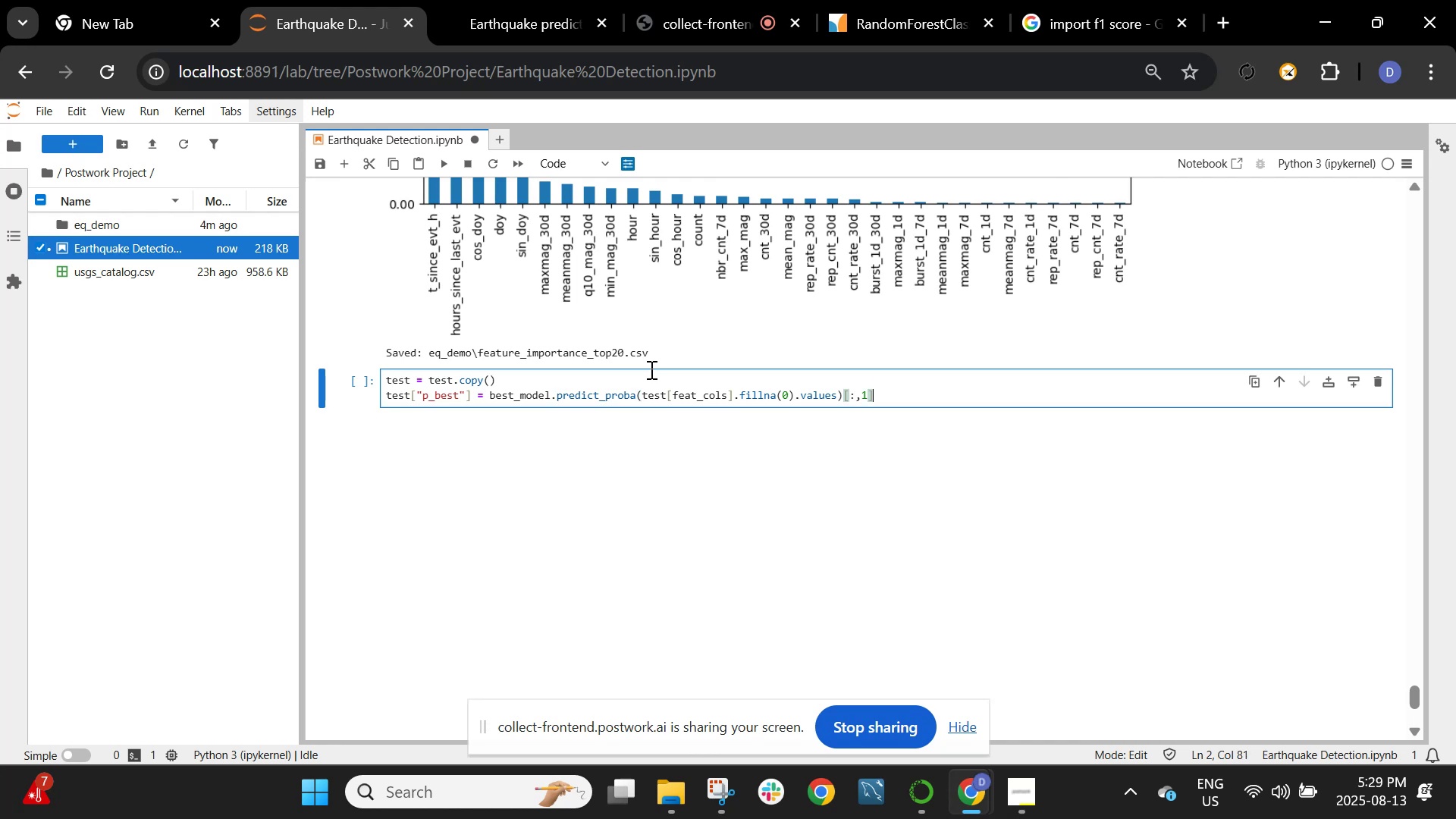 
key(Enter)
 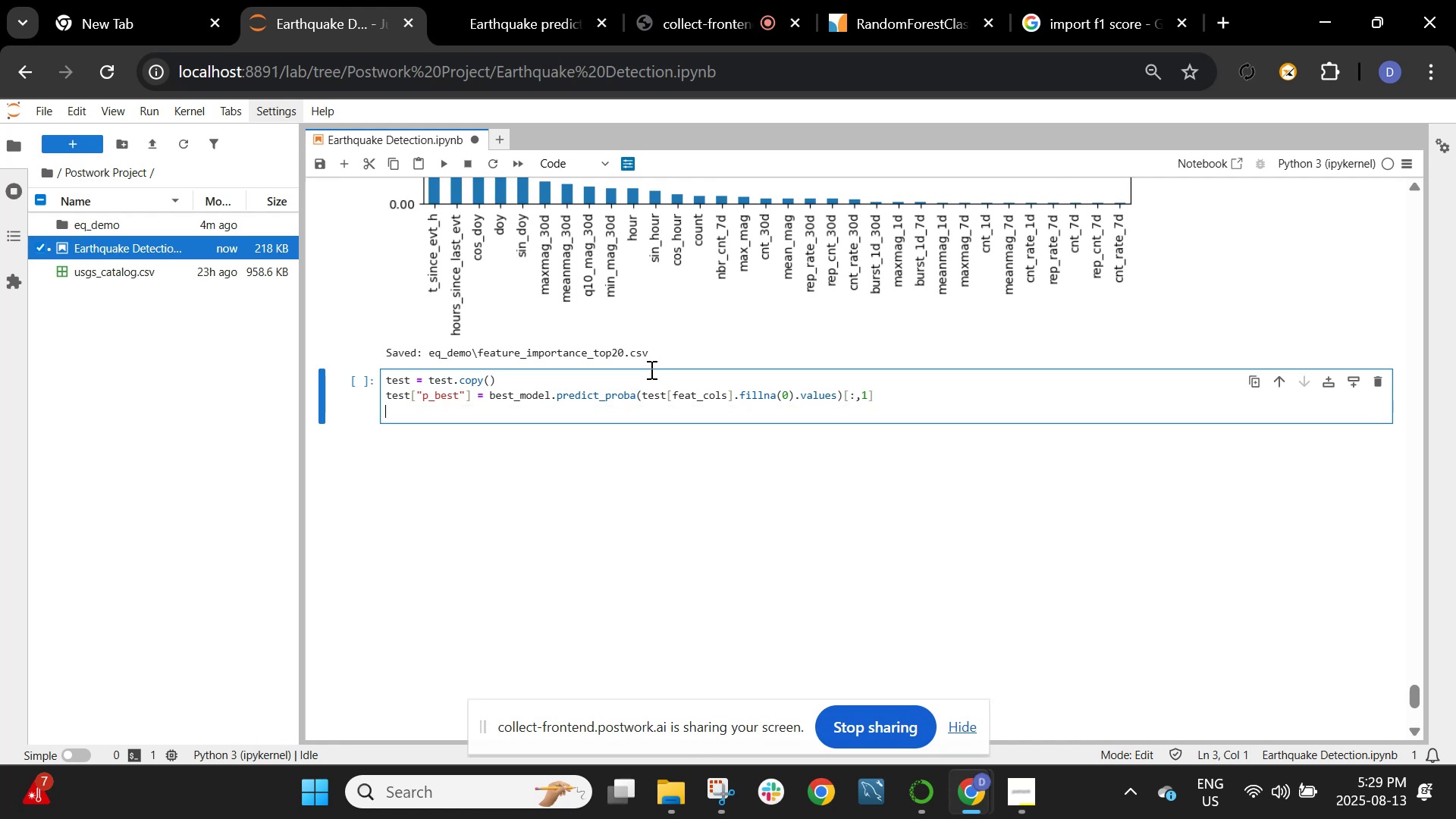 
key(Enter)
 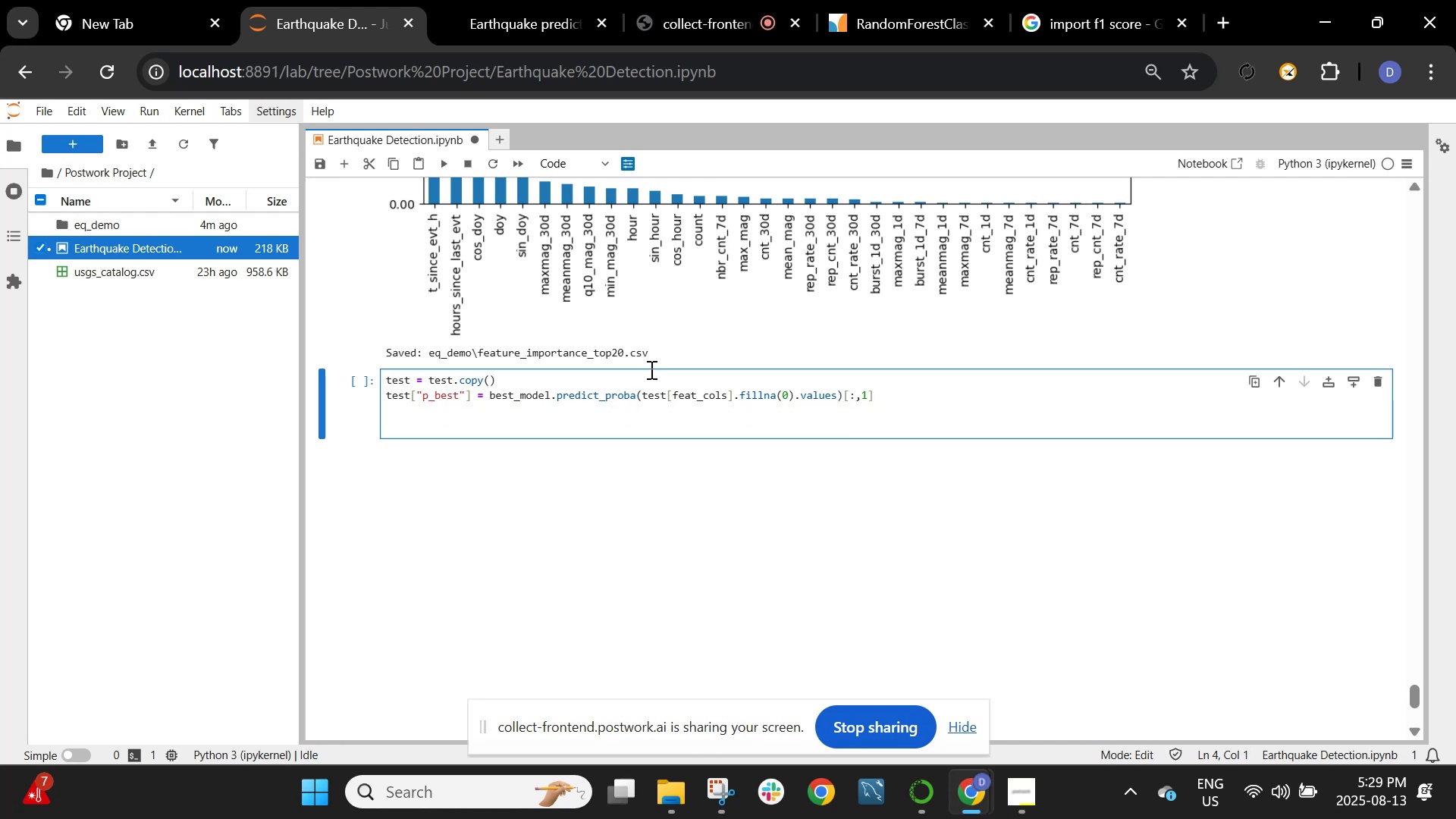 
type(latest_day)
 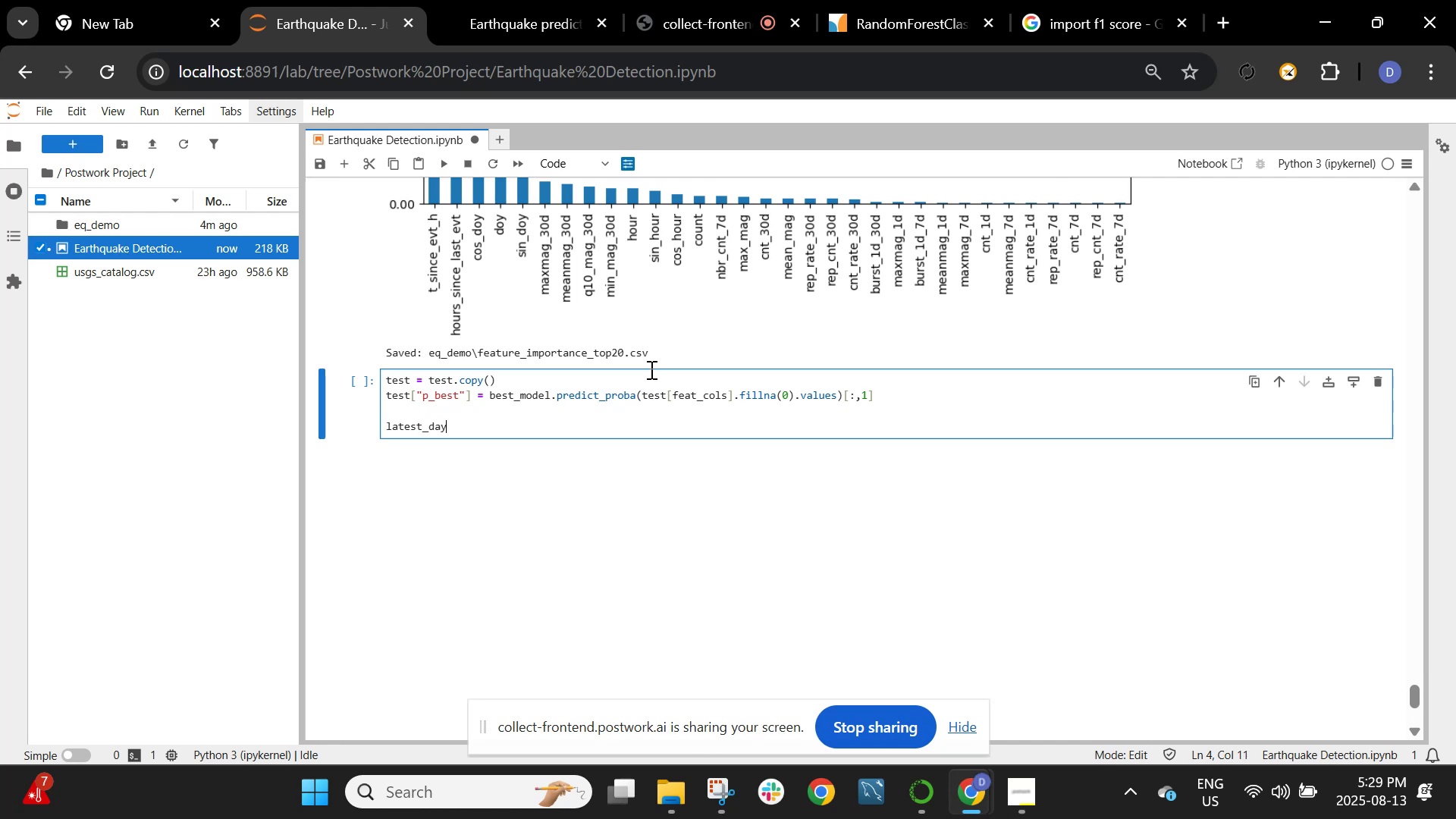 
wait(11.16)
 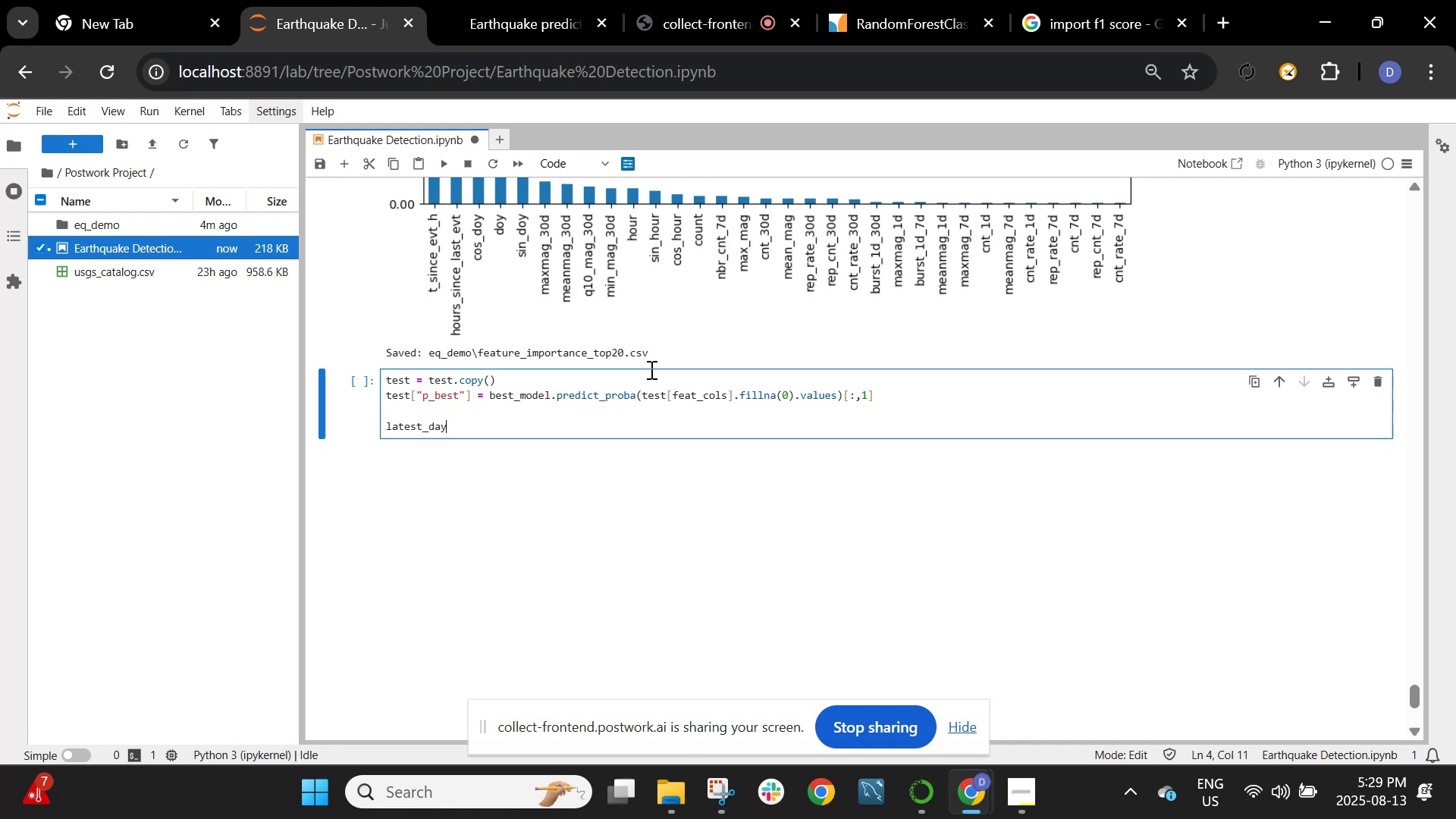 
type( = test)
 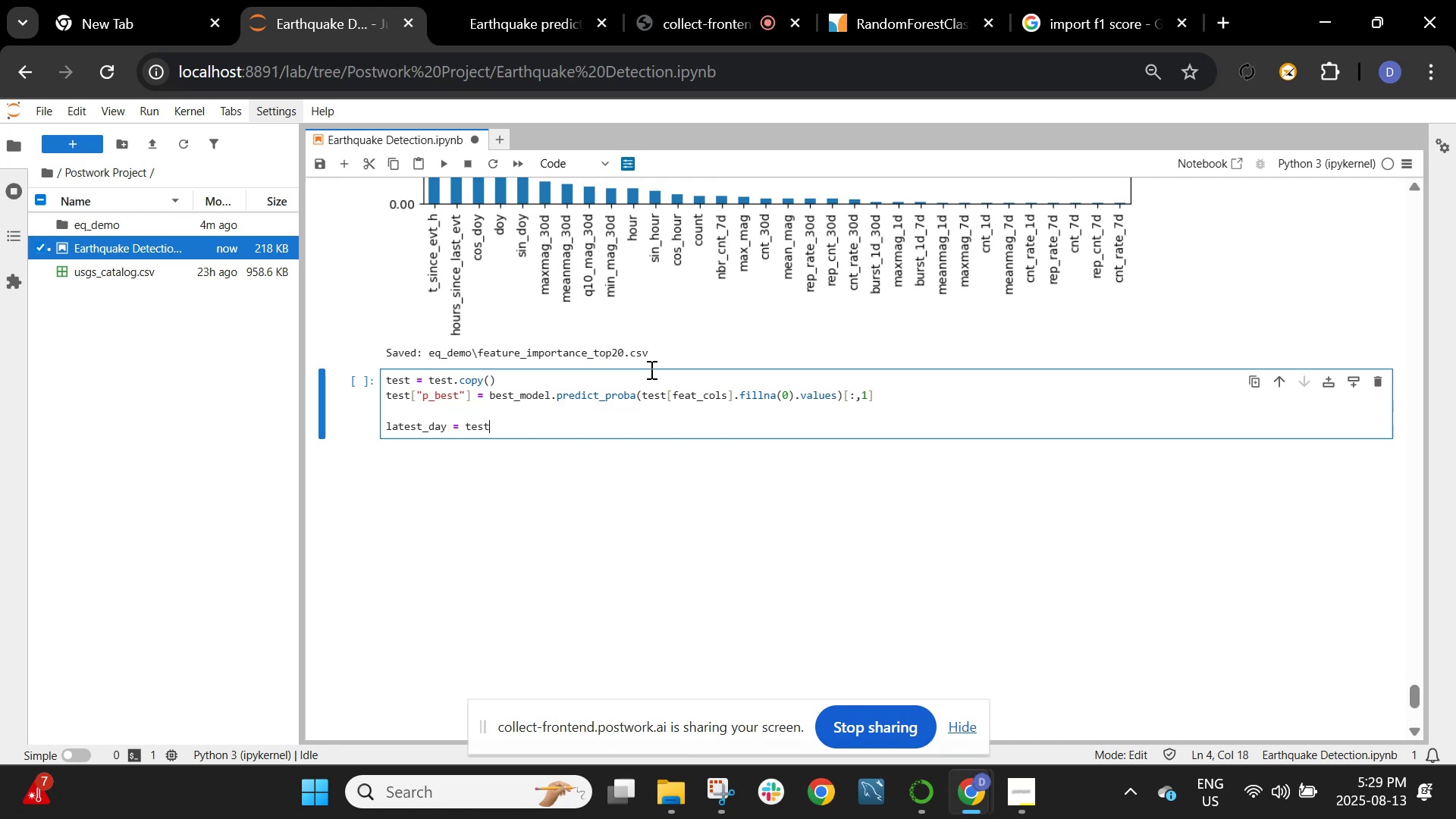 
type(["ts"])
 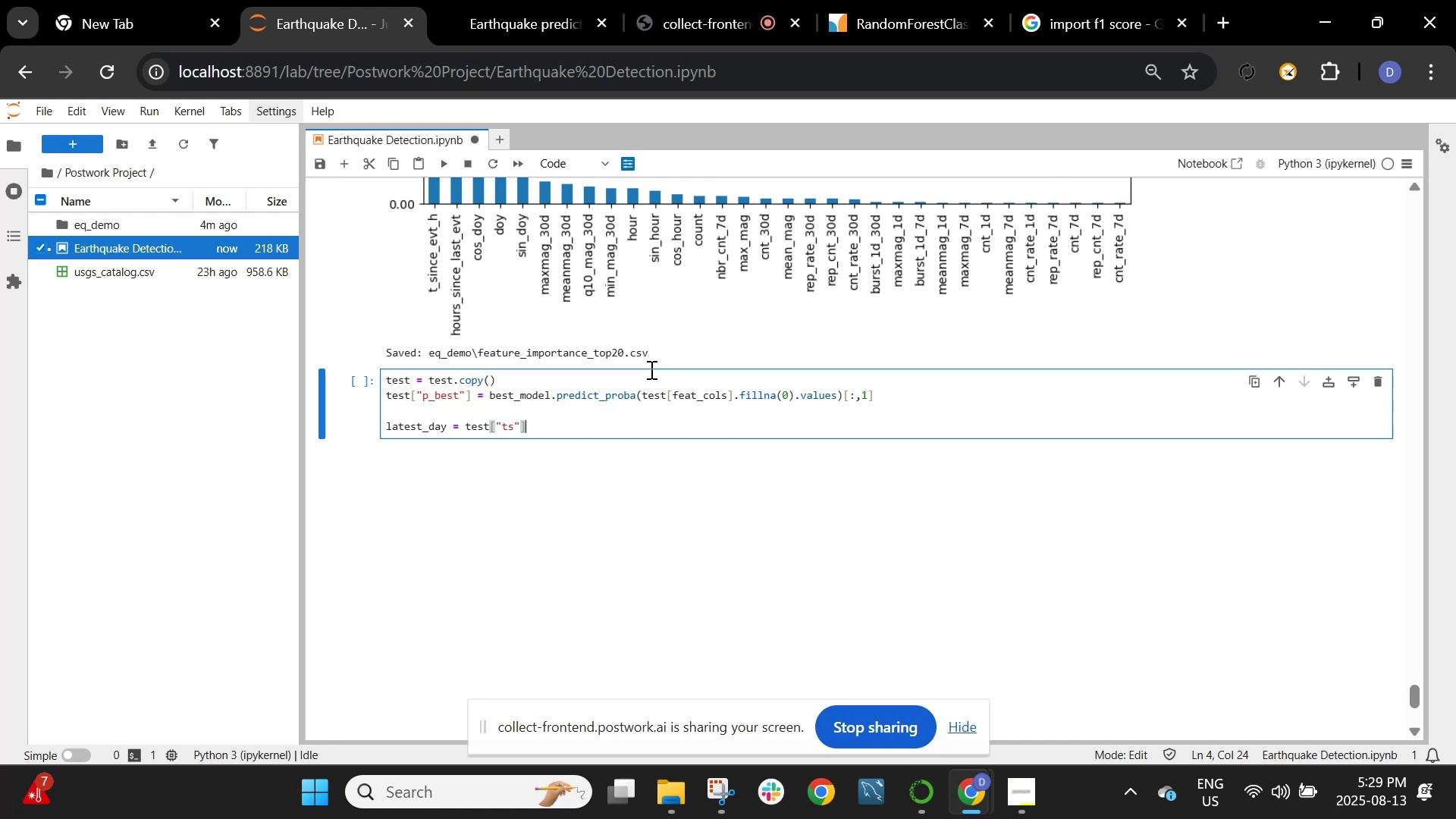 
type(.max().floor("D"))
 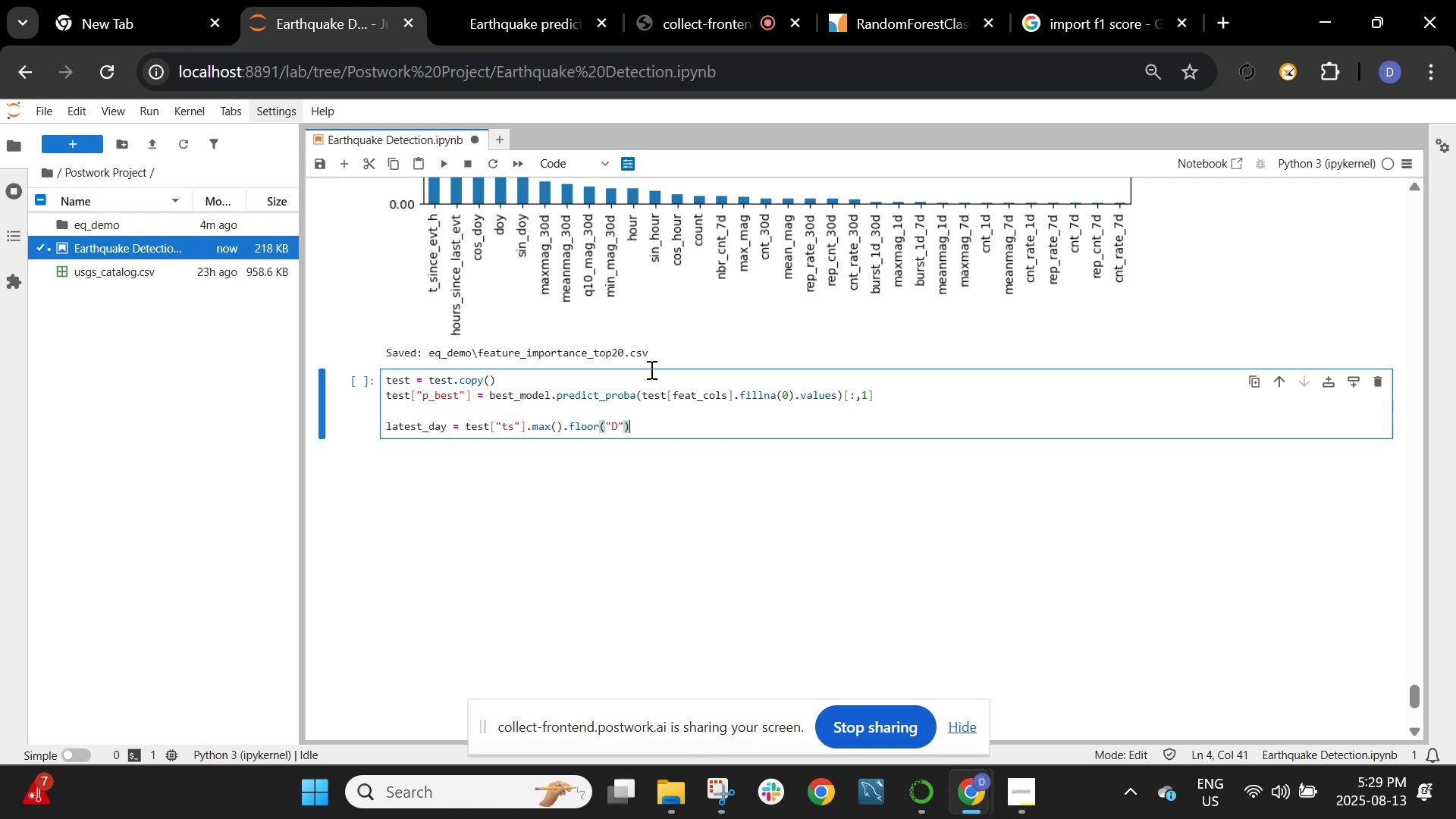 
key(Enter)
 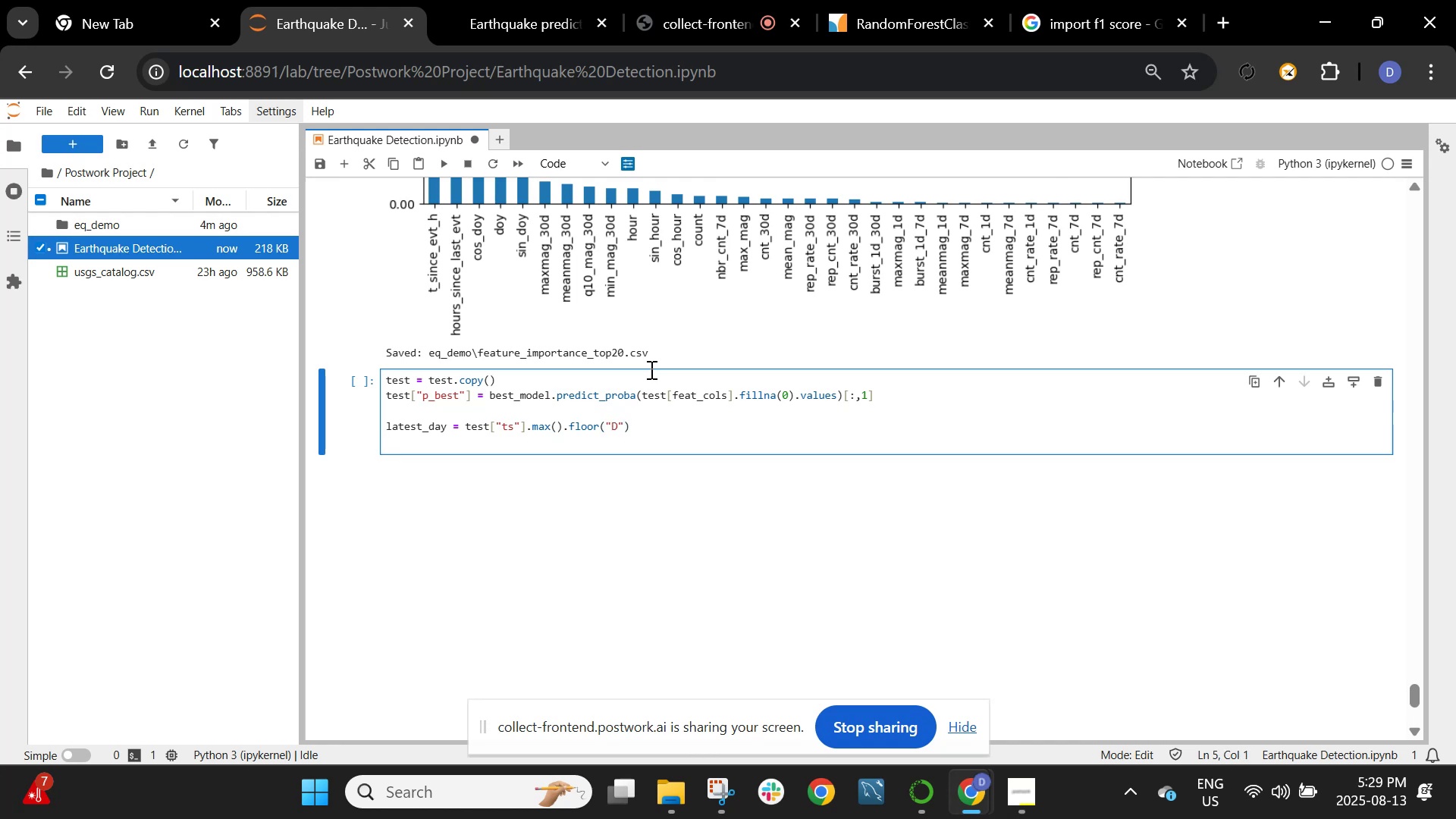 
type(sm)
key(Backspace)
type(nap= te)
key(Backspace)
key(Backspace)
key(Backspace)
key(Backspace)
type( = g)
key(Backspace)
type(test[test["ts"])
 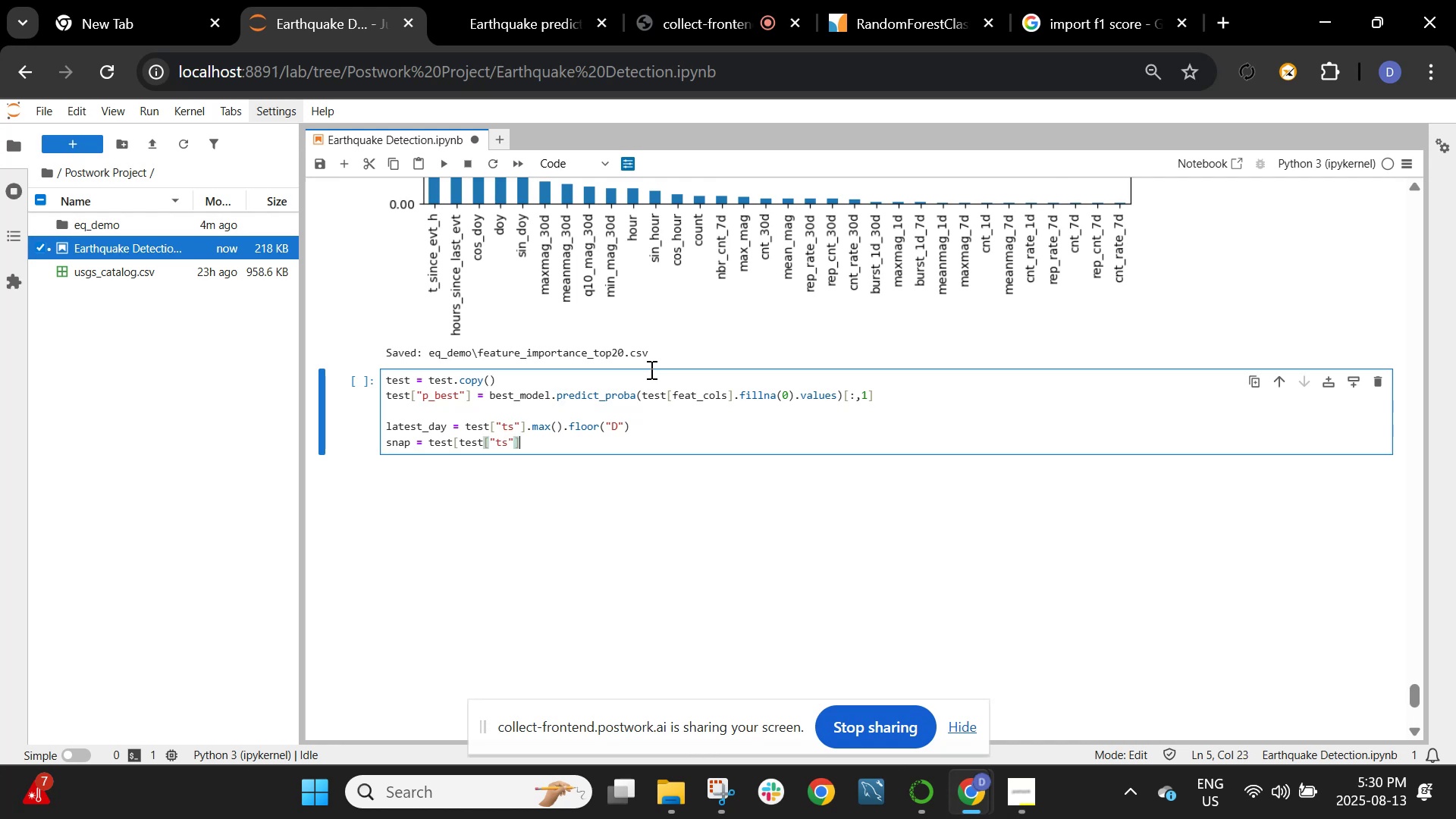 
type( == latest_day])
 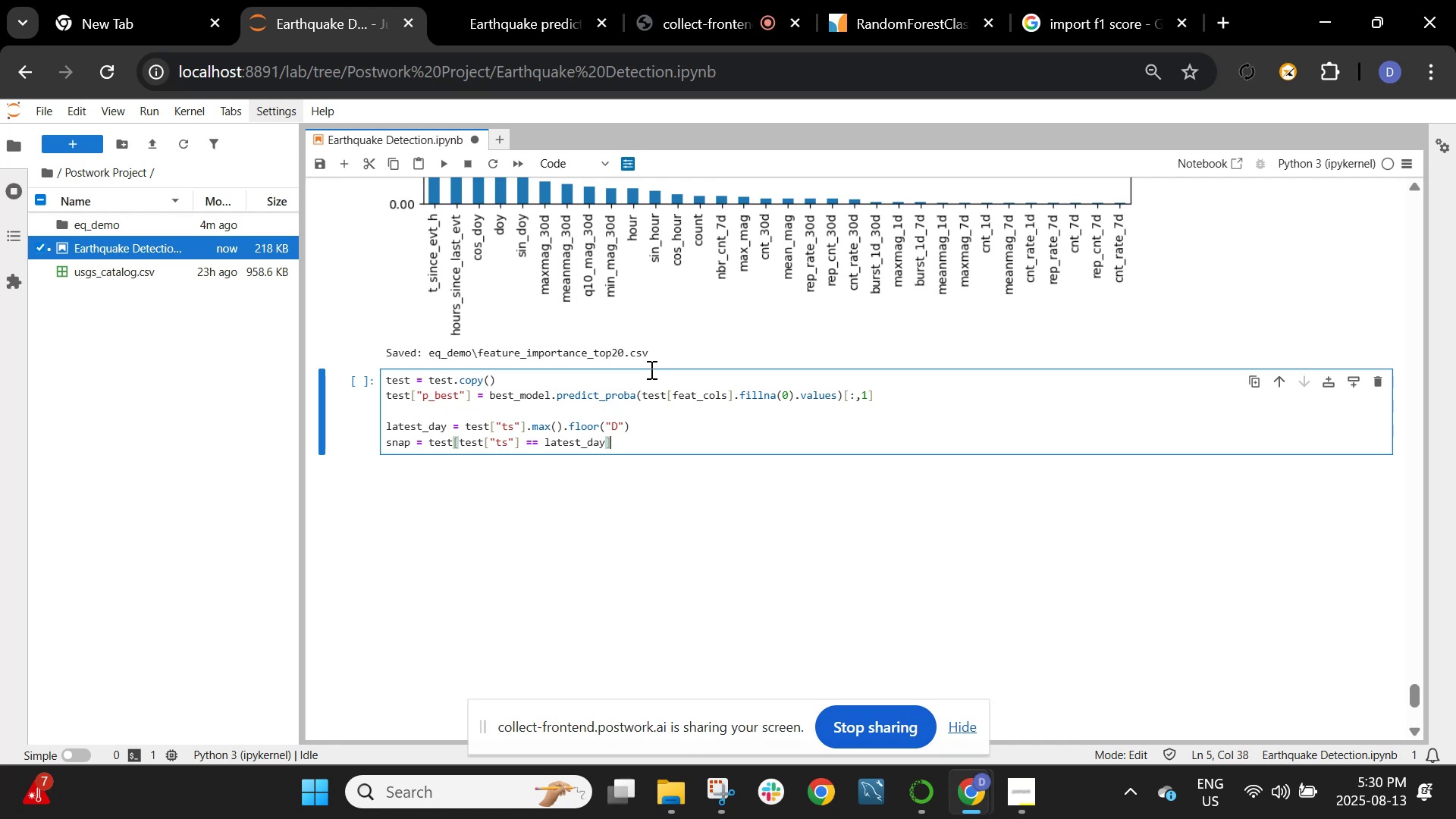 
type([["cell_id", "cell)
 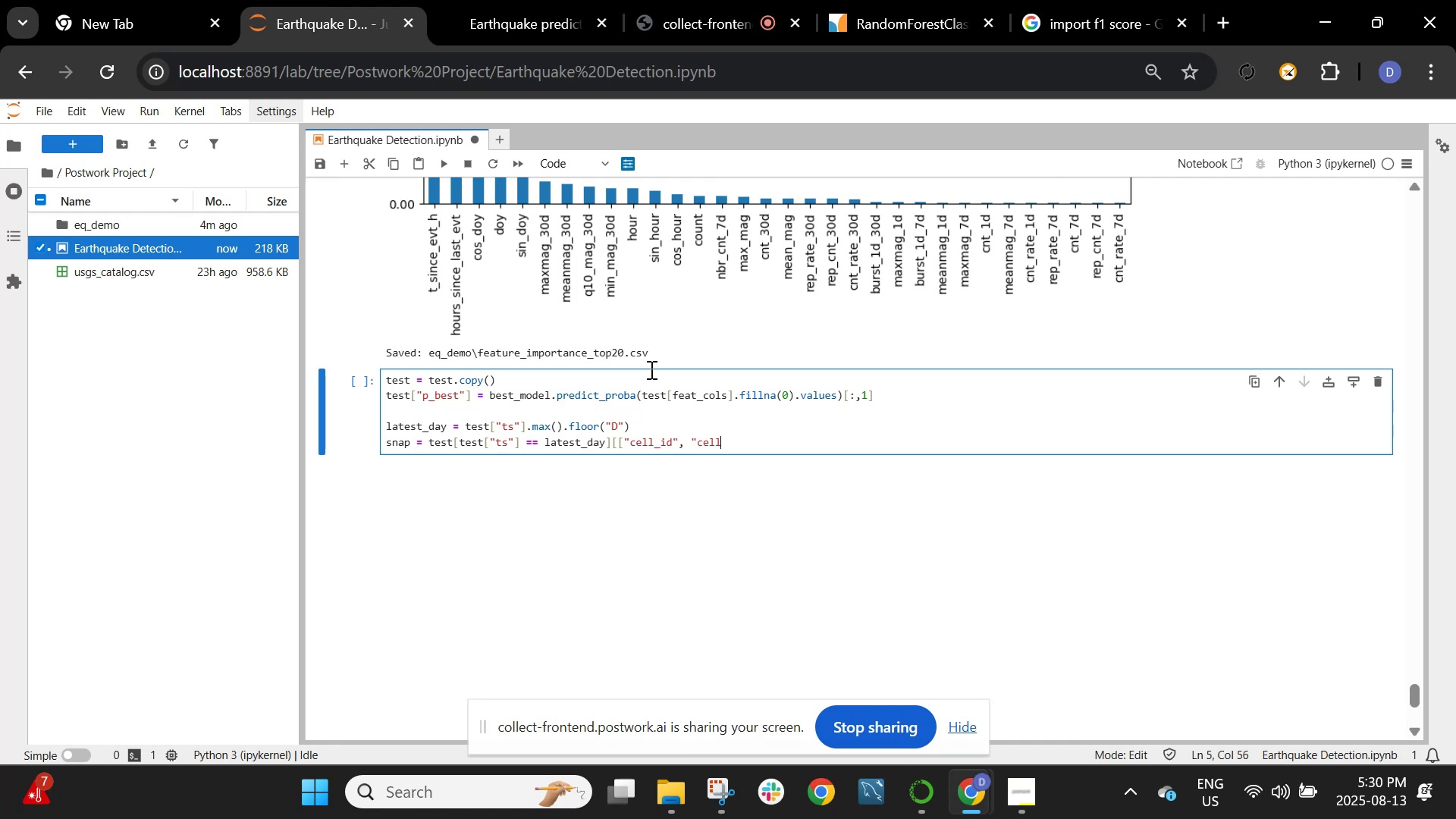 
hold_key(key=ShiftRight, duration=1.51)
 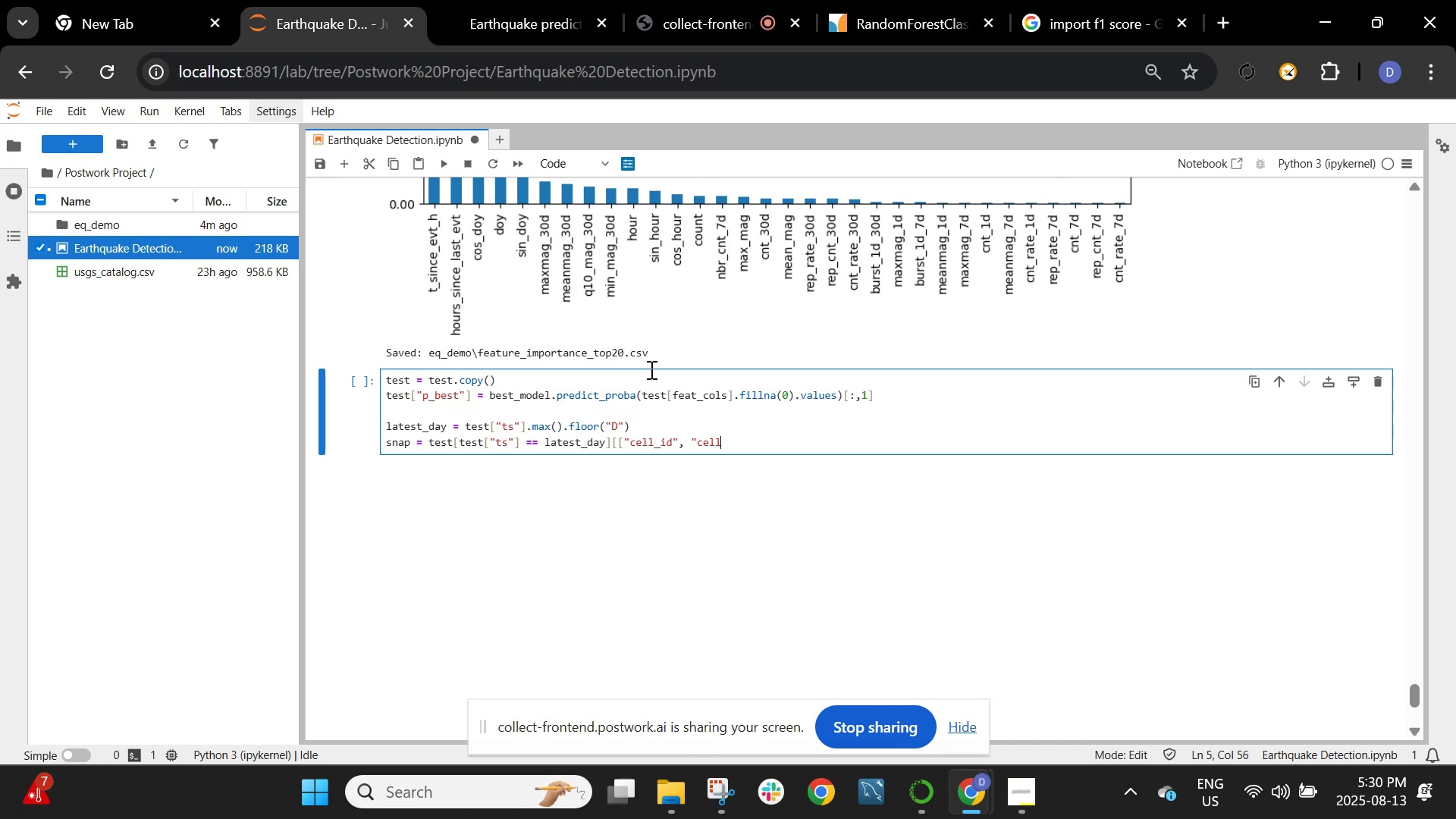 
type(_late)
key(Backspace)
type(_center)
 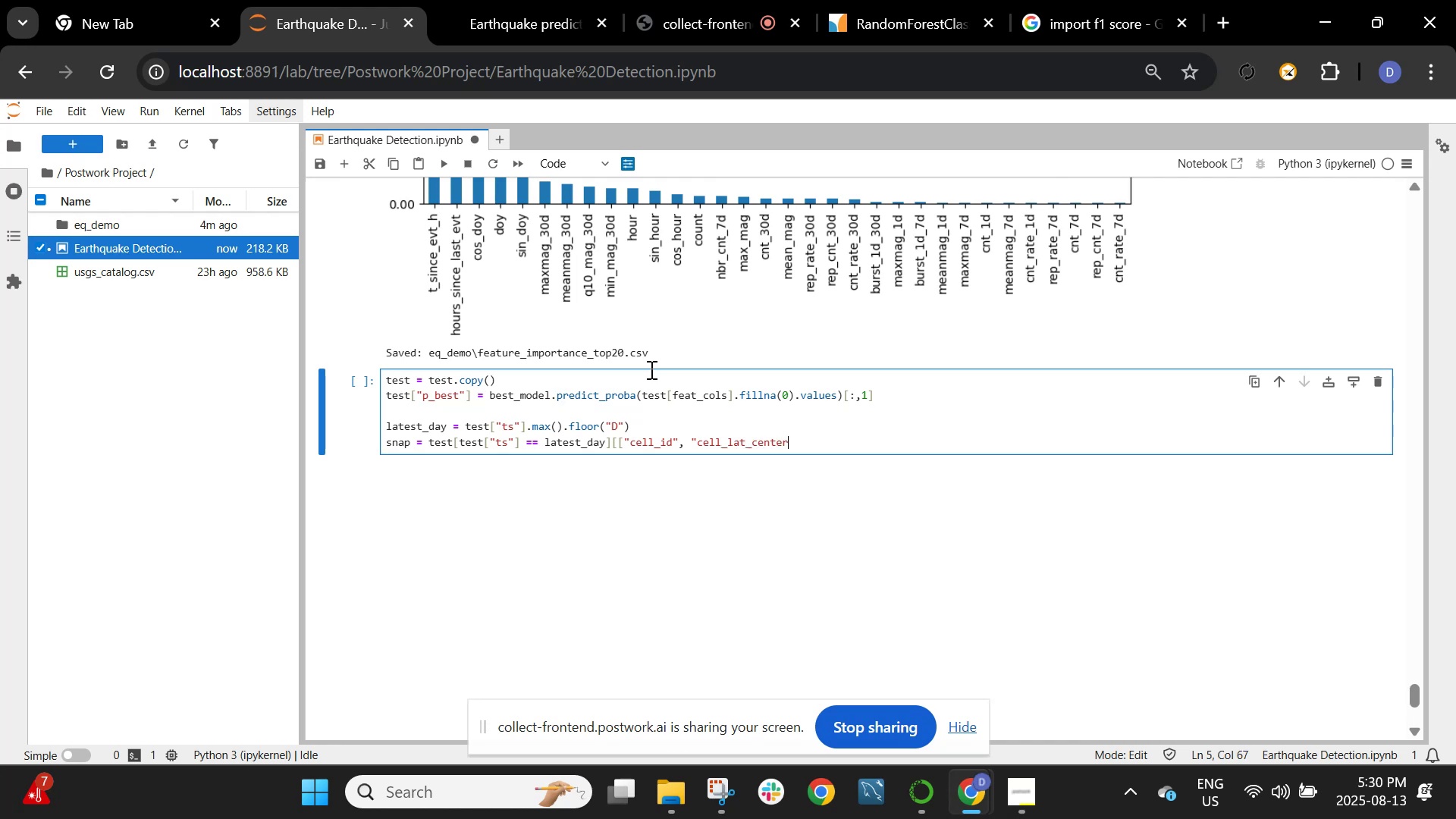 
wait(10.33)
 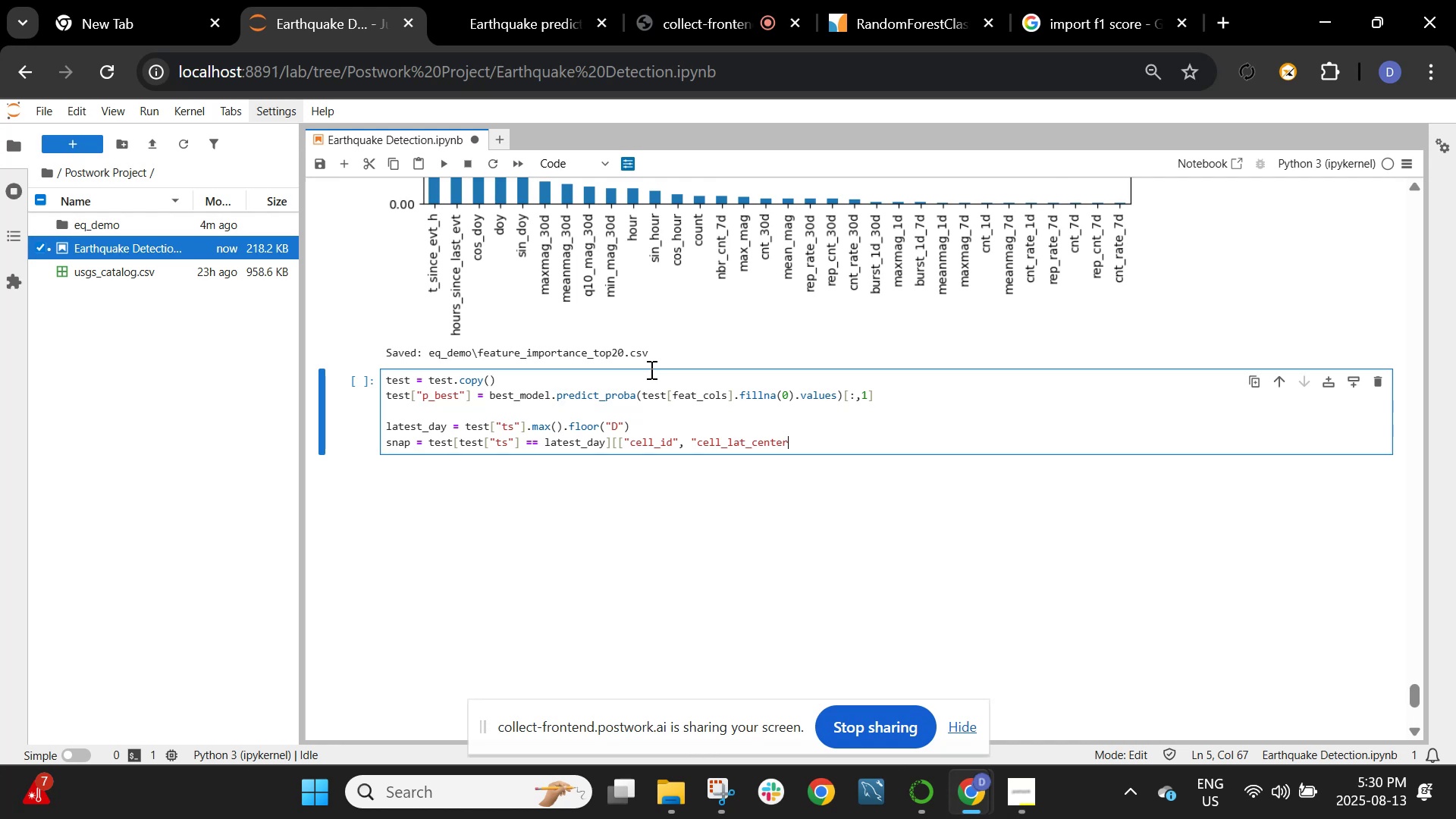 
type(", "cell_lon_center", "p_best"})
key(Backspace)
type(]])
 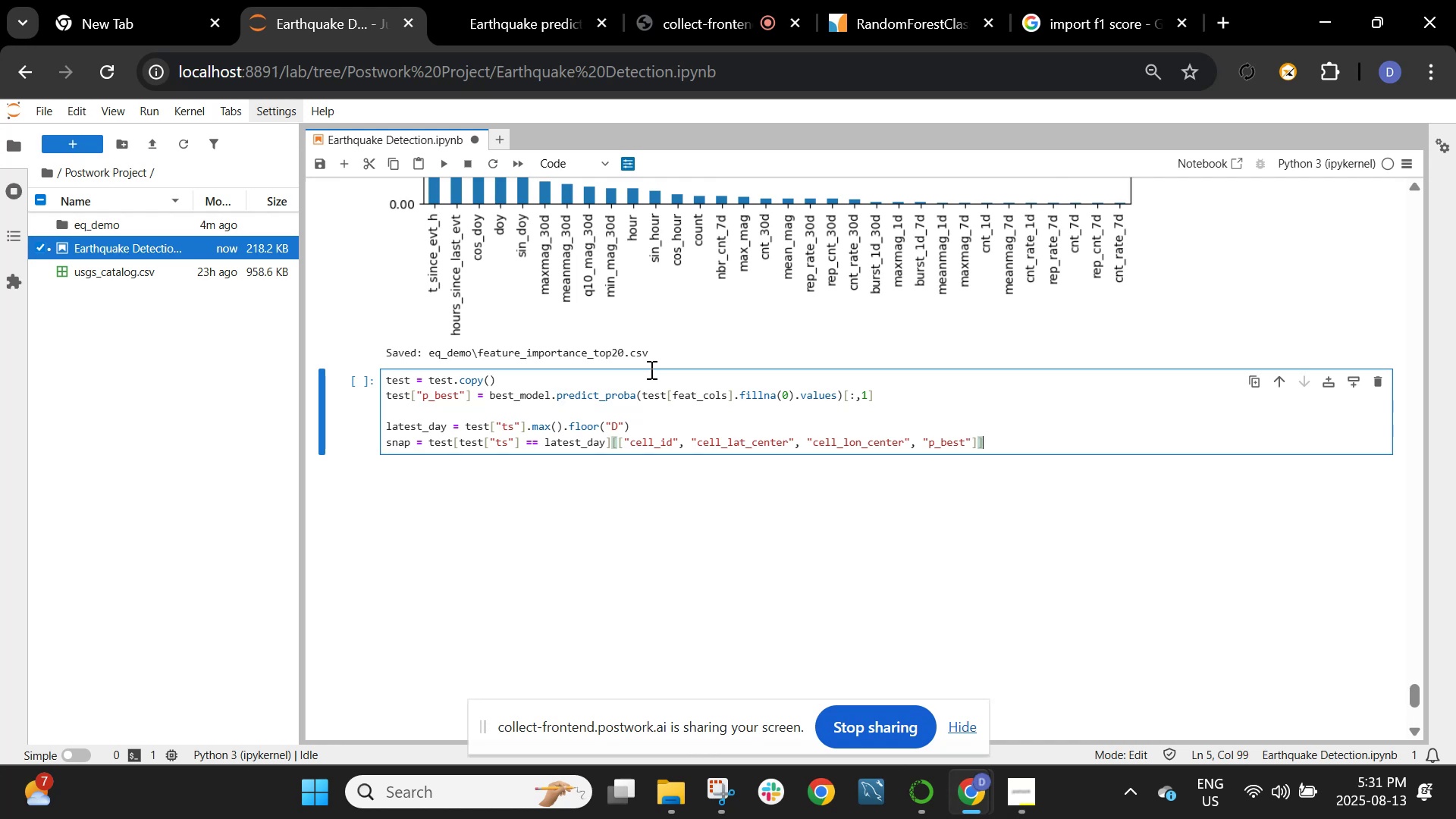 
wait(15.62)
 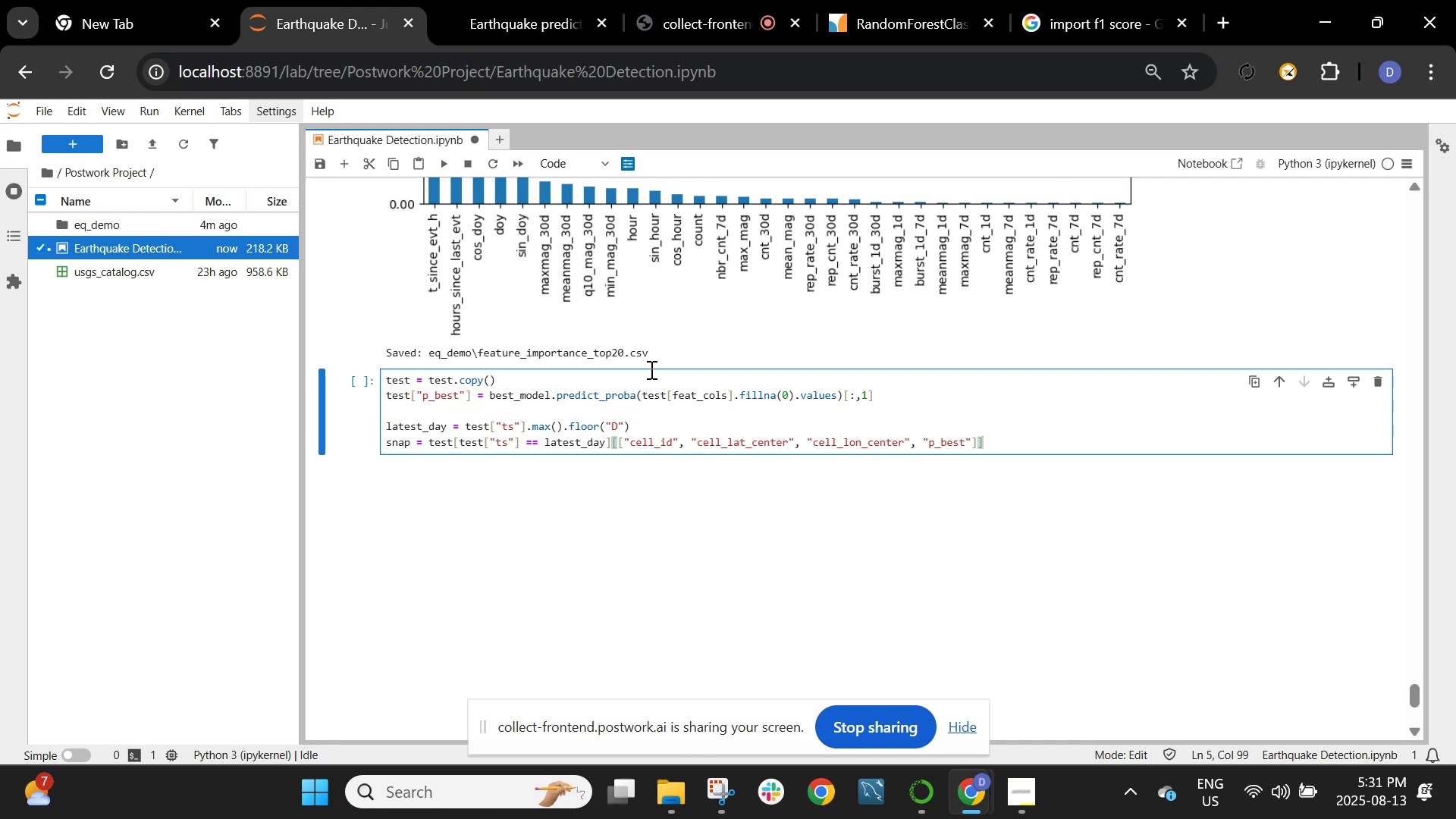 
left_click([1021, 443])
 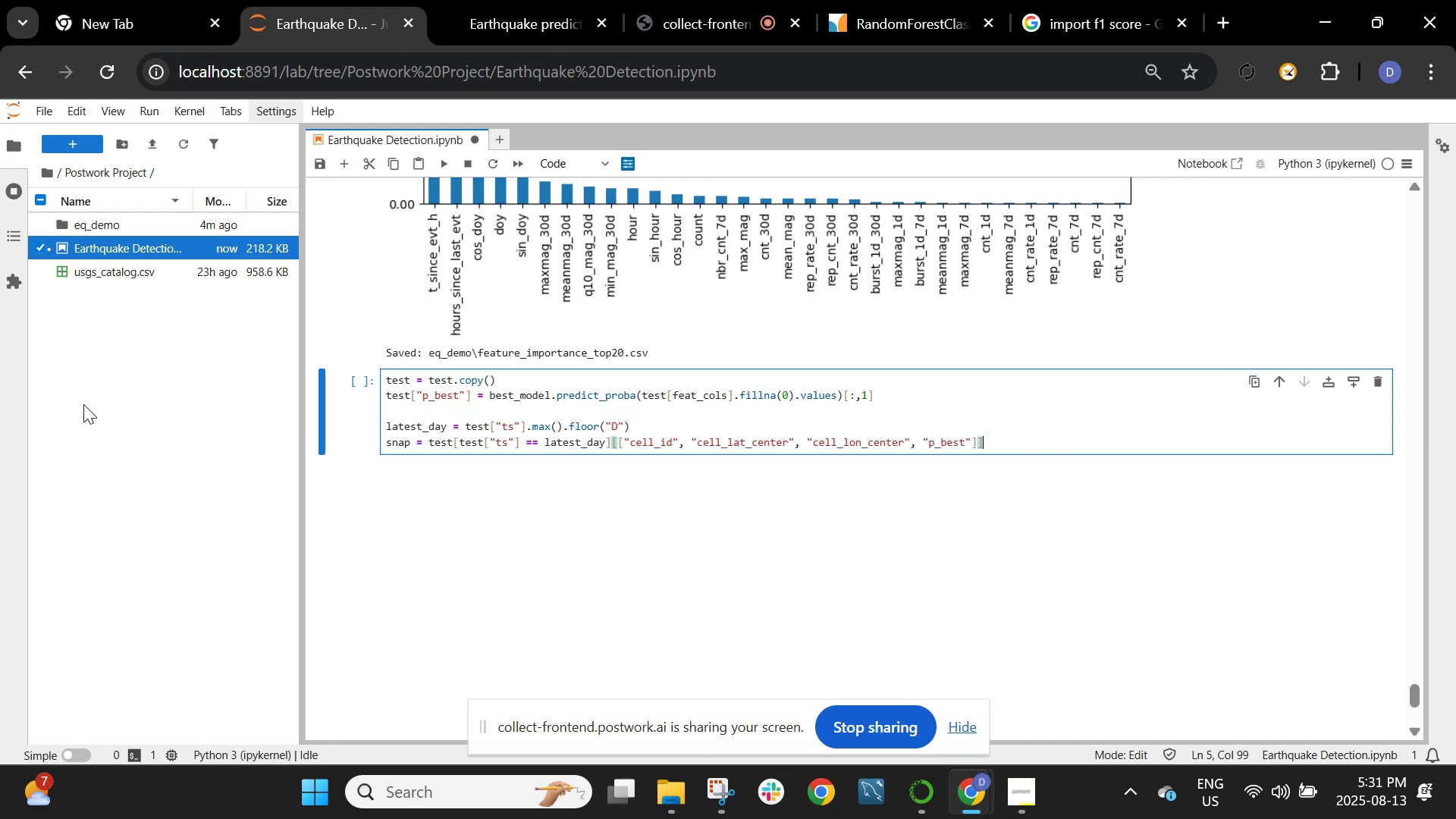 
wait(6.99)
 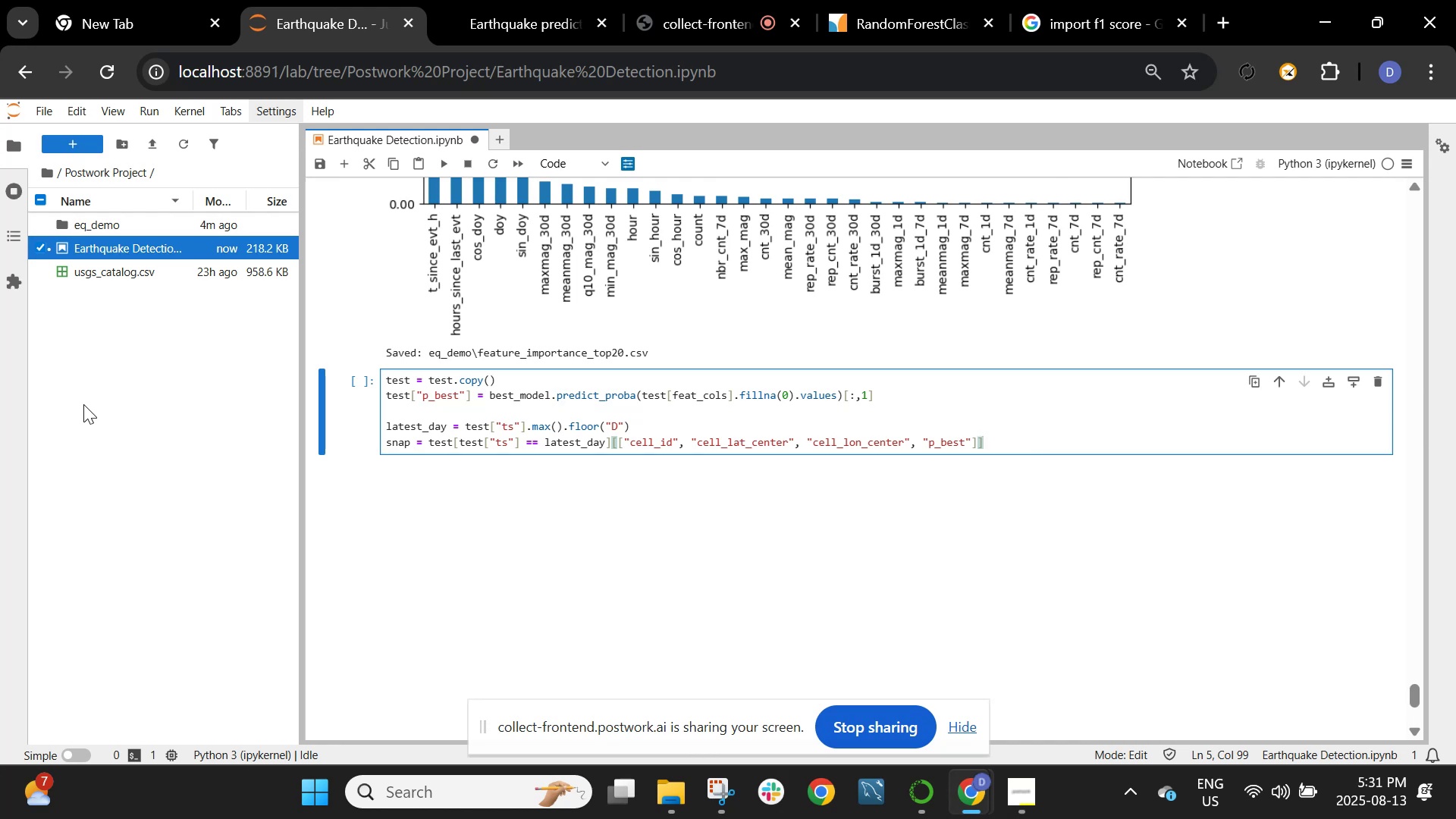 
type(lc)
key(Backspace)
key(Backspace)
key(Backspace)
type(].copy())
 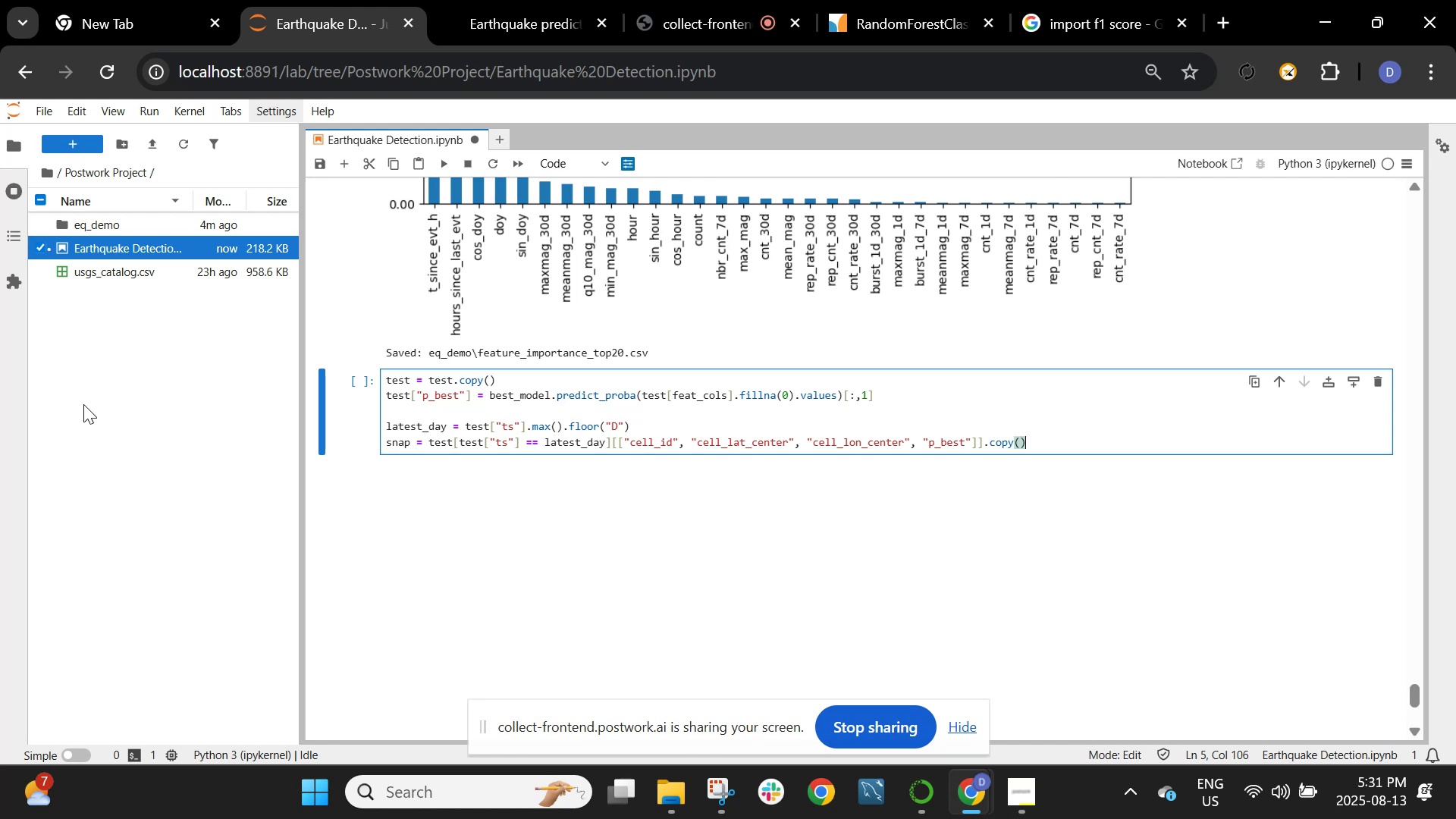 
key(Enter)
 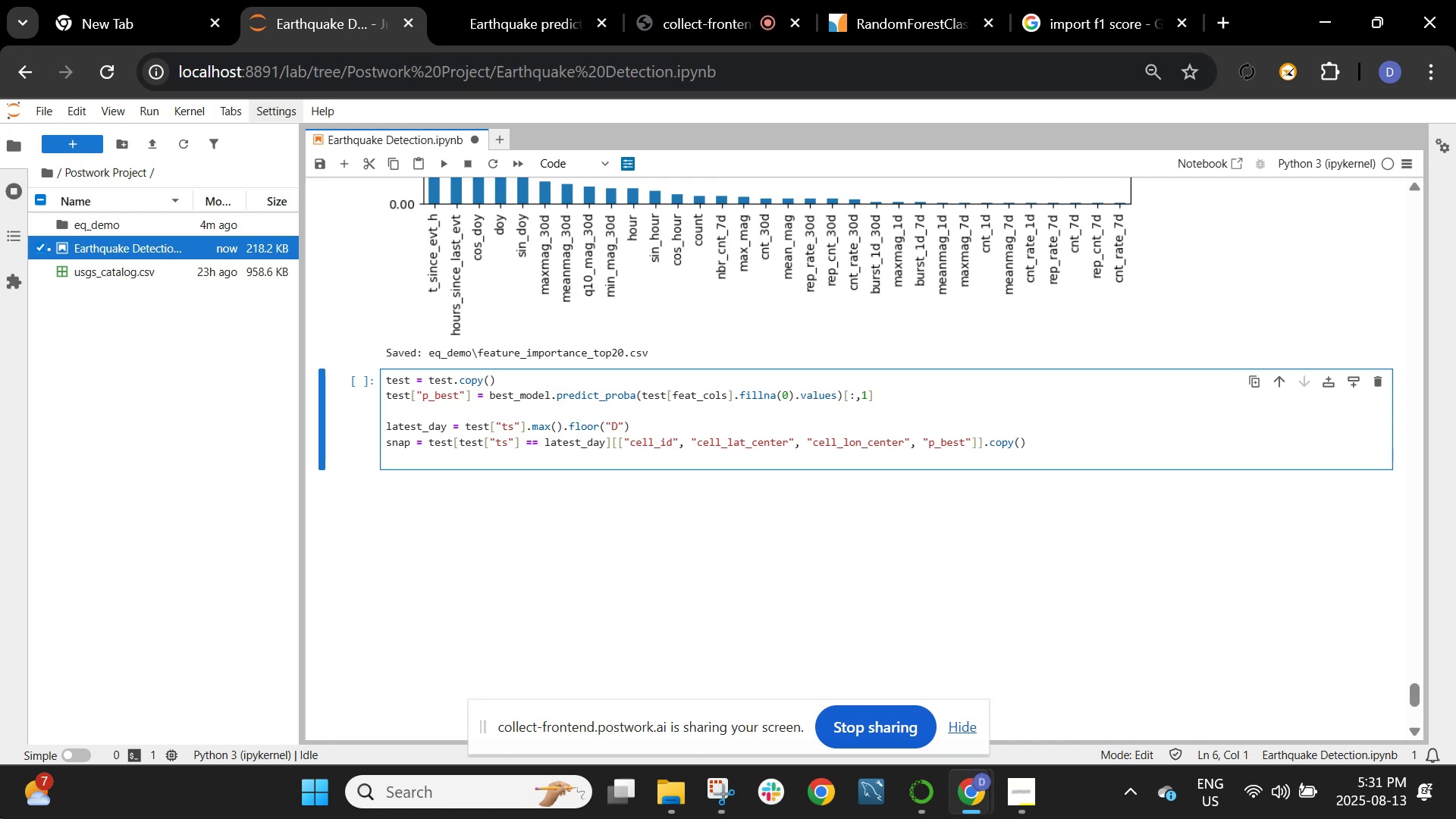 
key(Enter)
 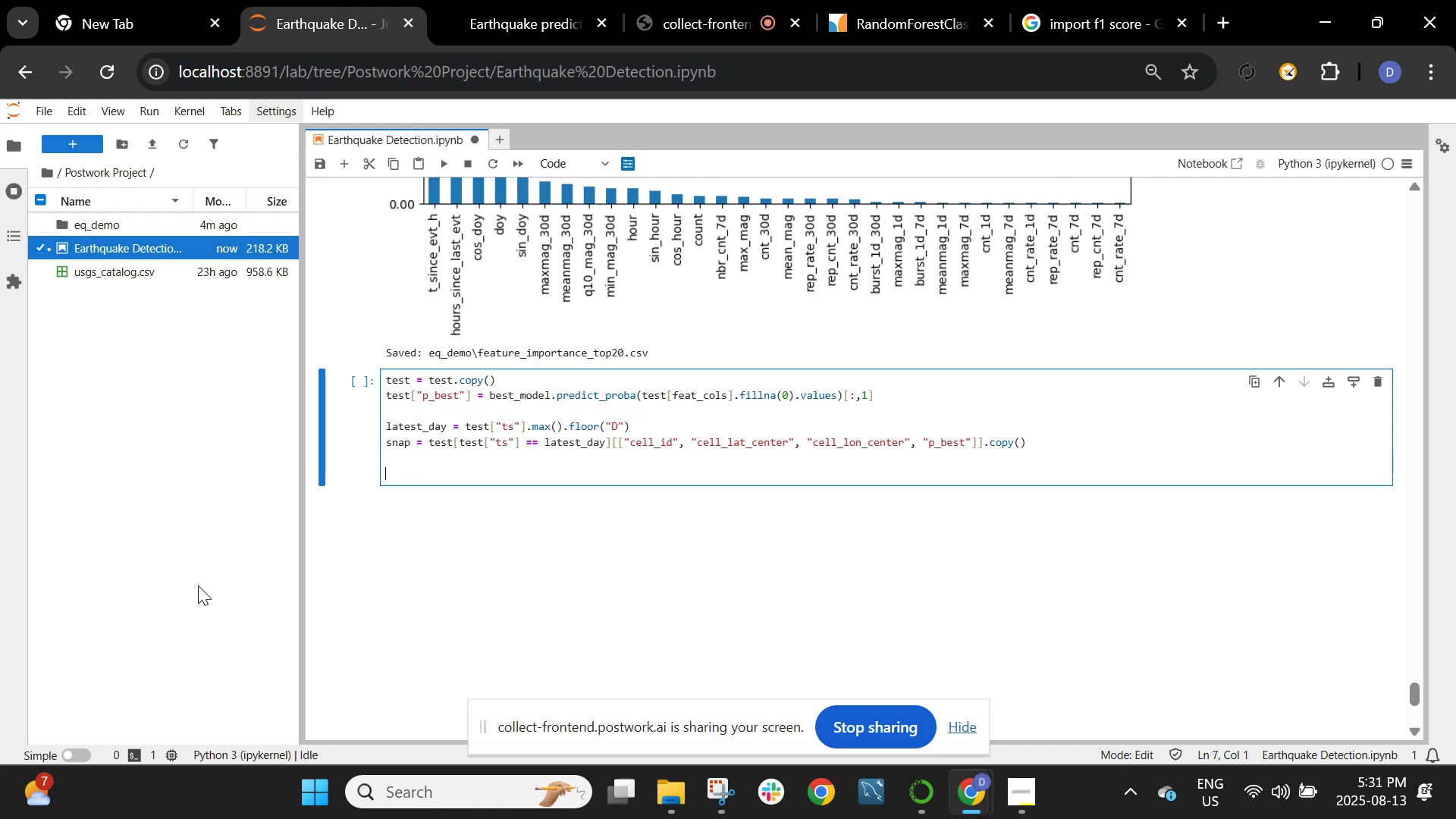 
type(snap_path = OUTPU)
key(Backspace)
key(Backspace)
key(Backspace)
type(T_DIR / "")
 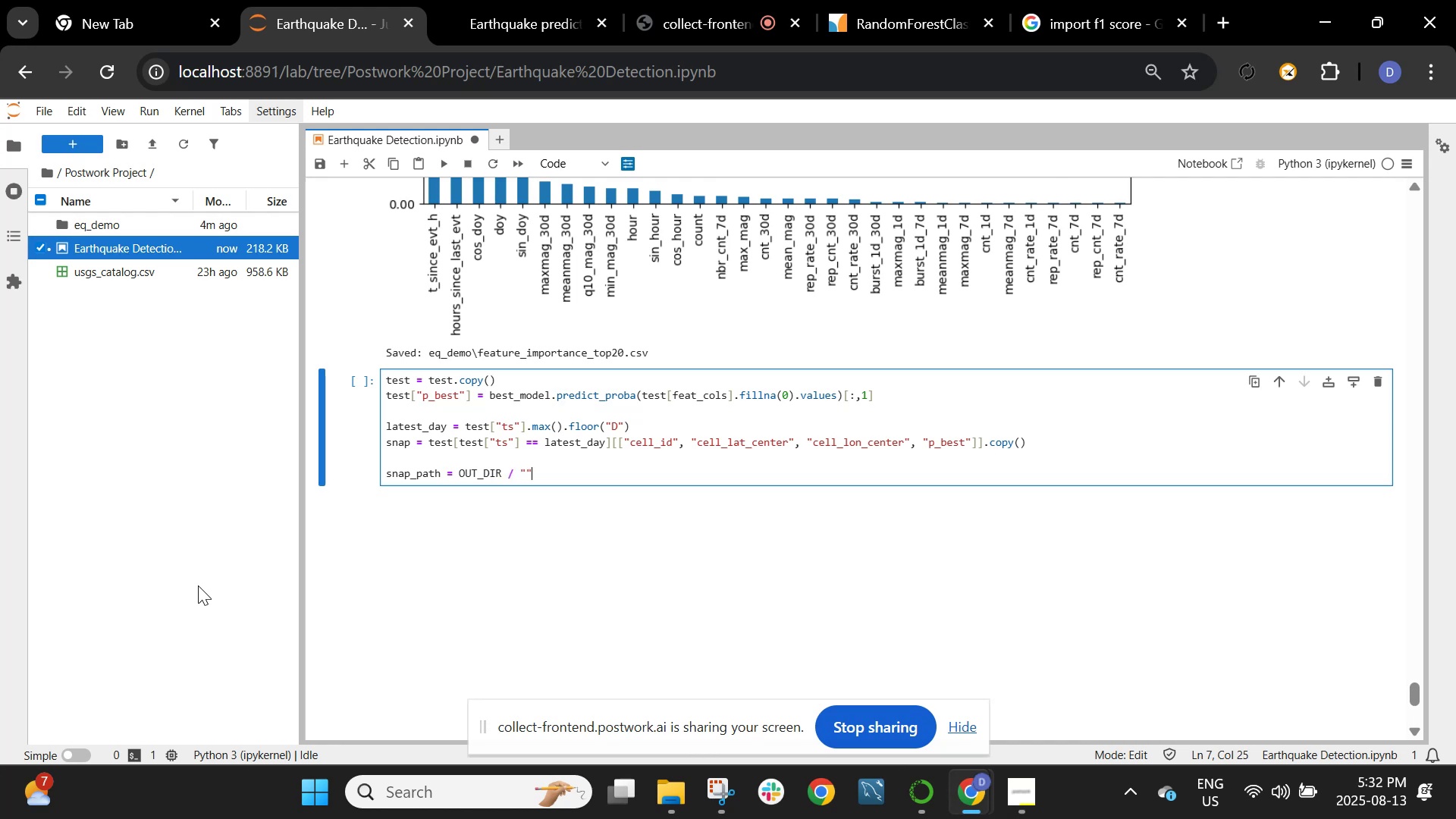 
key(ArrowLeft)
 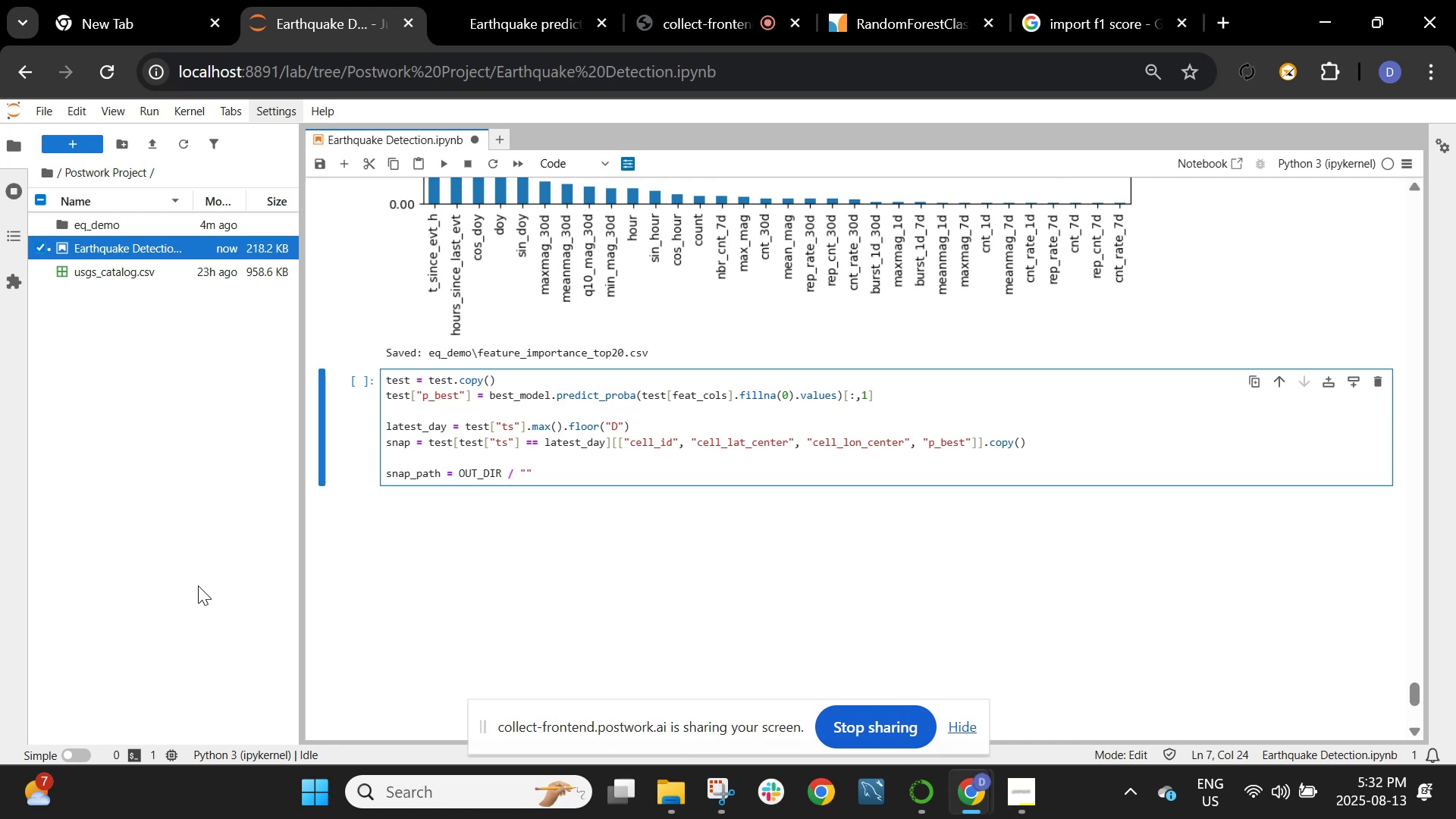 
type(snapsho_)
key(Backspace)
type(t_predictions.csv)
 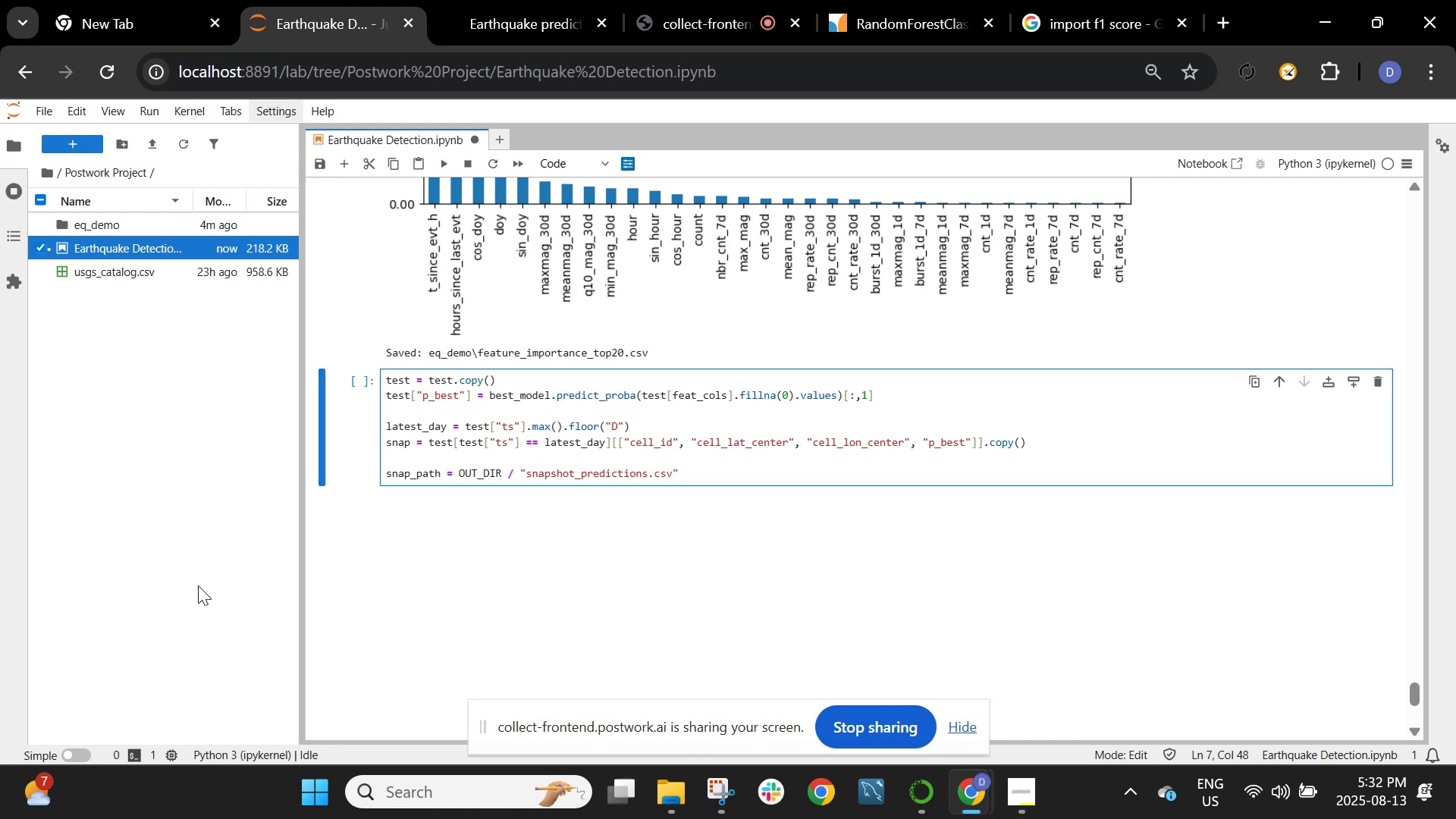 
key(ArrowRight)
 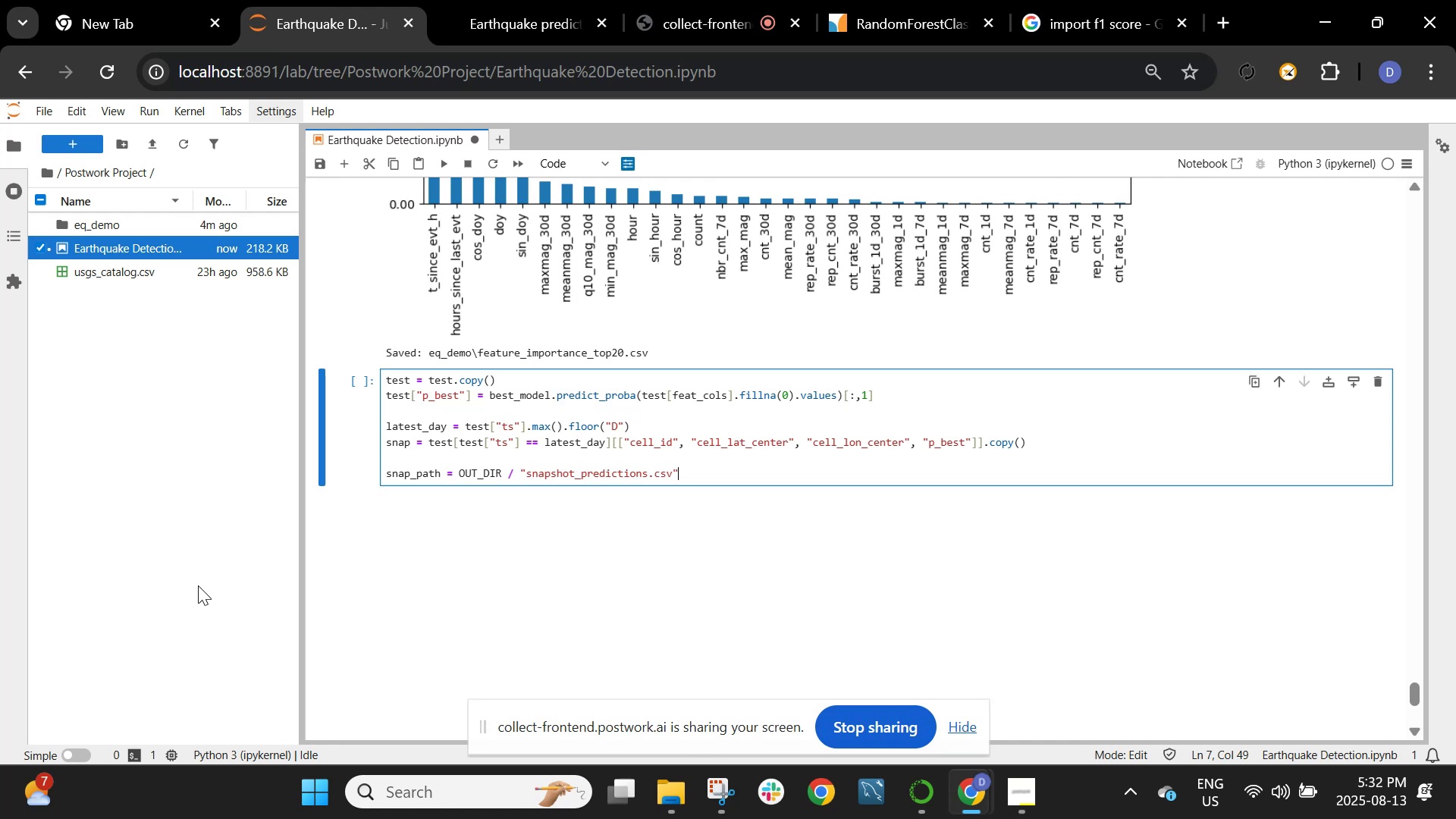 
key(Enter)
 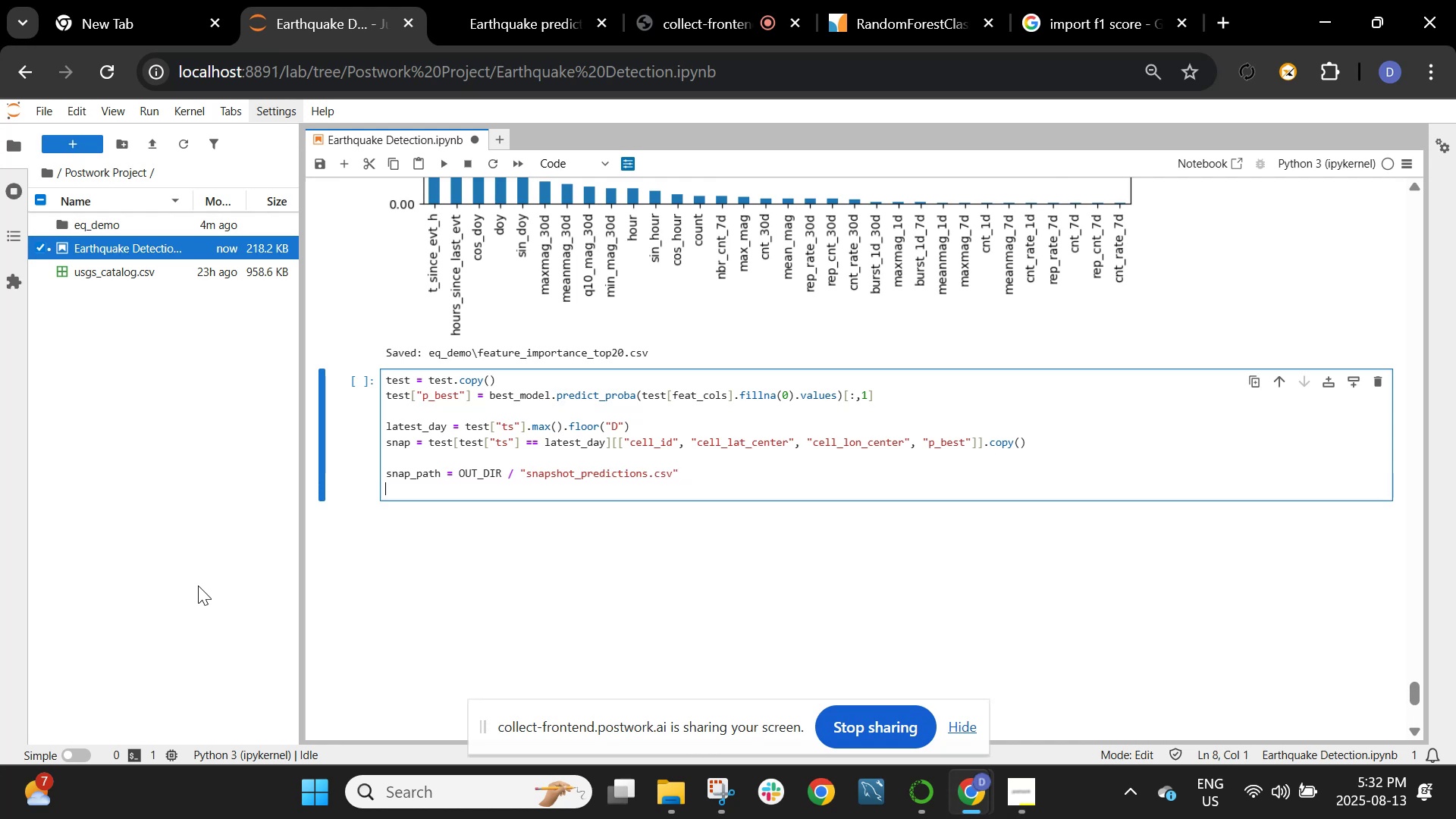 
wait(7.13)
 